 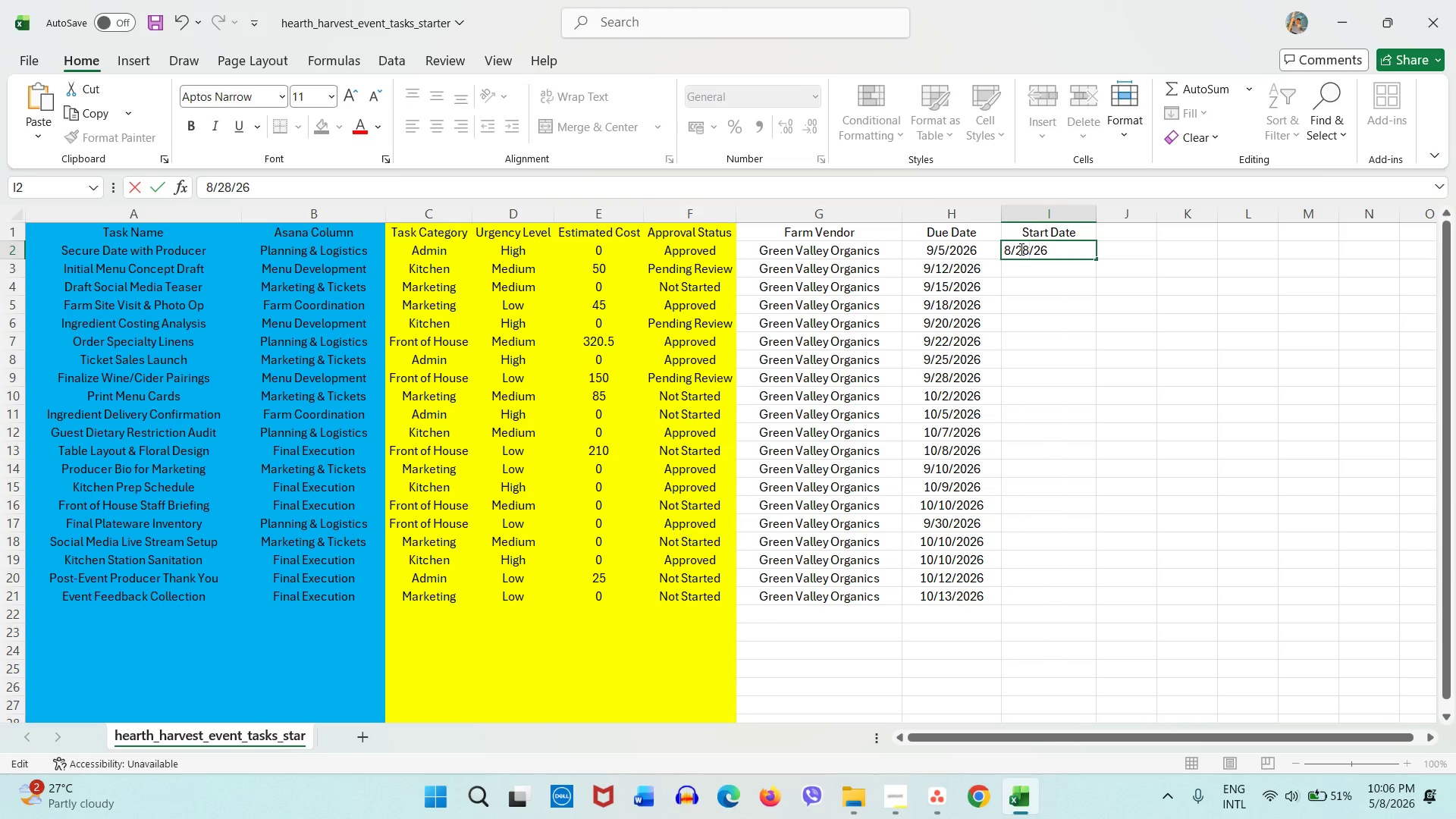 
double_click([1046, 260])
 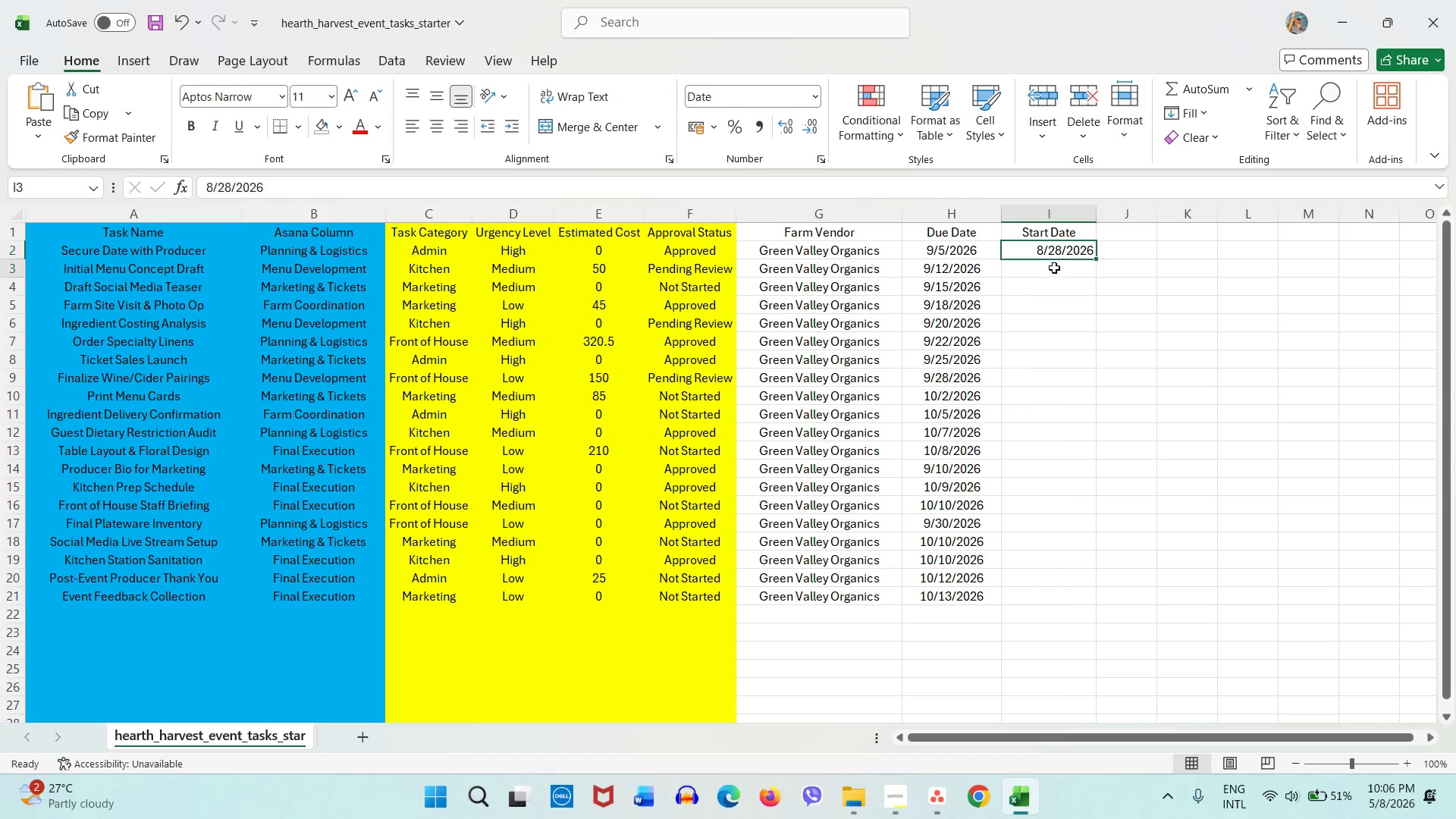 
triple_click([1054, 268])
 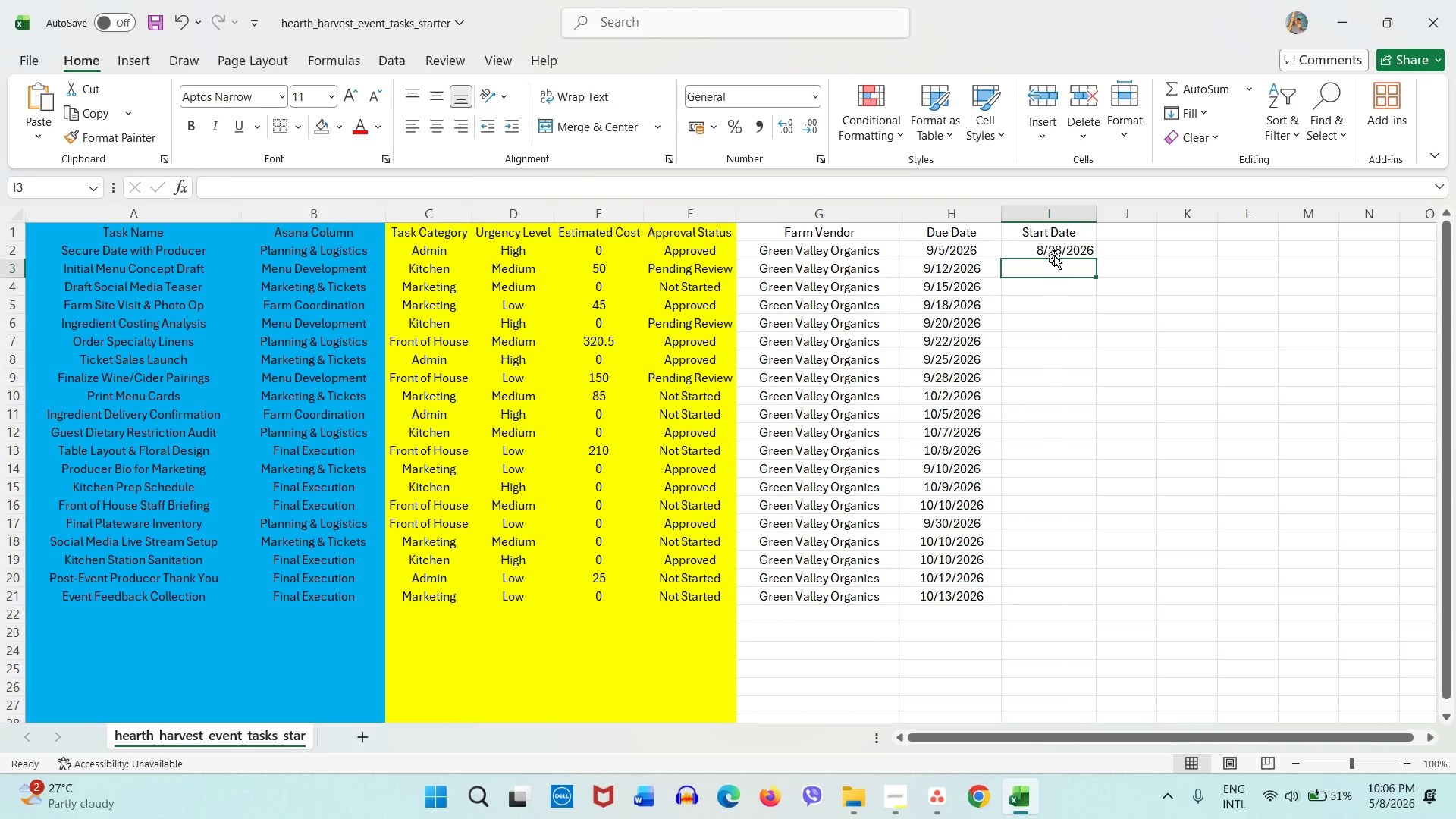 
triple_click([1053, 254])
 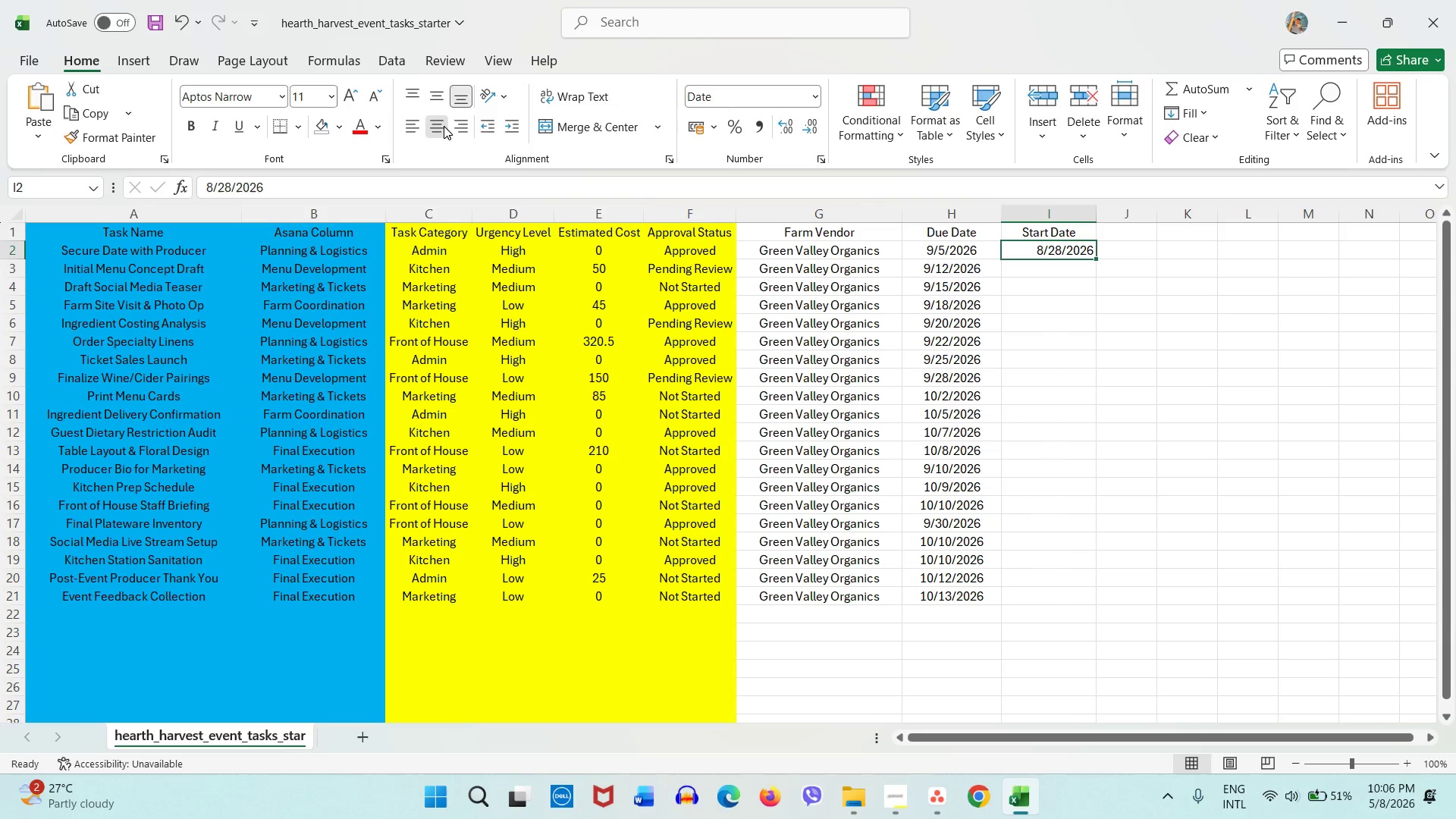 
double_click([441, 100])
 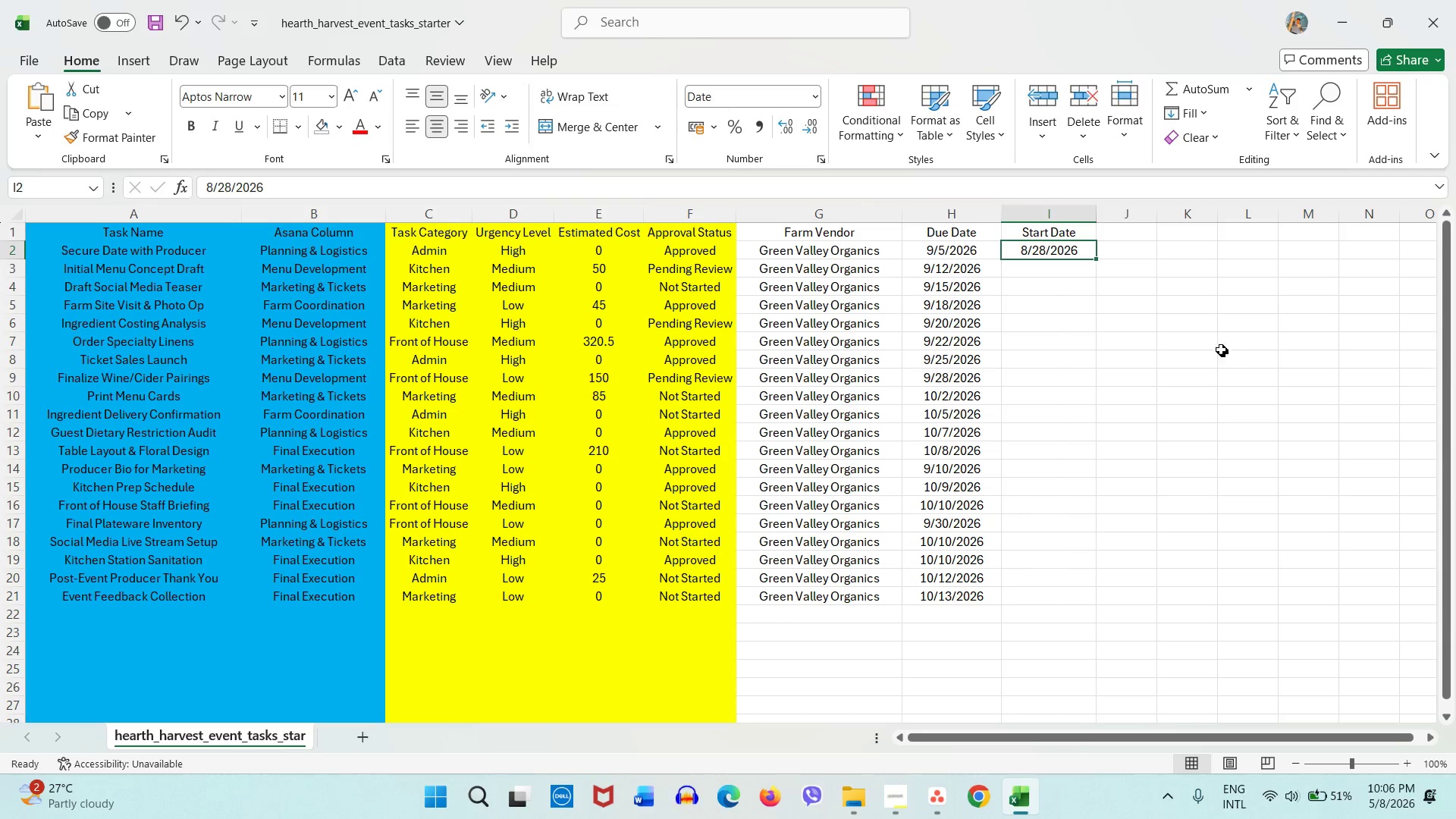 
left_click([1195, 335])
 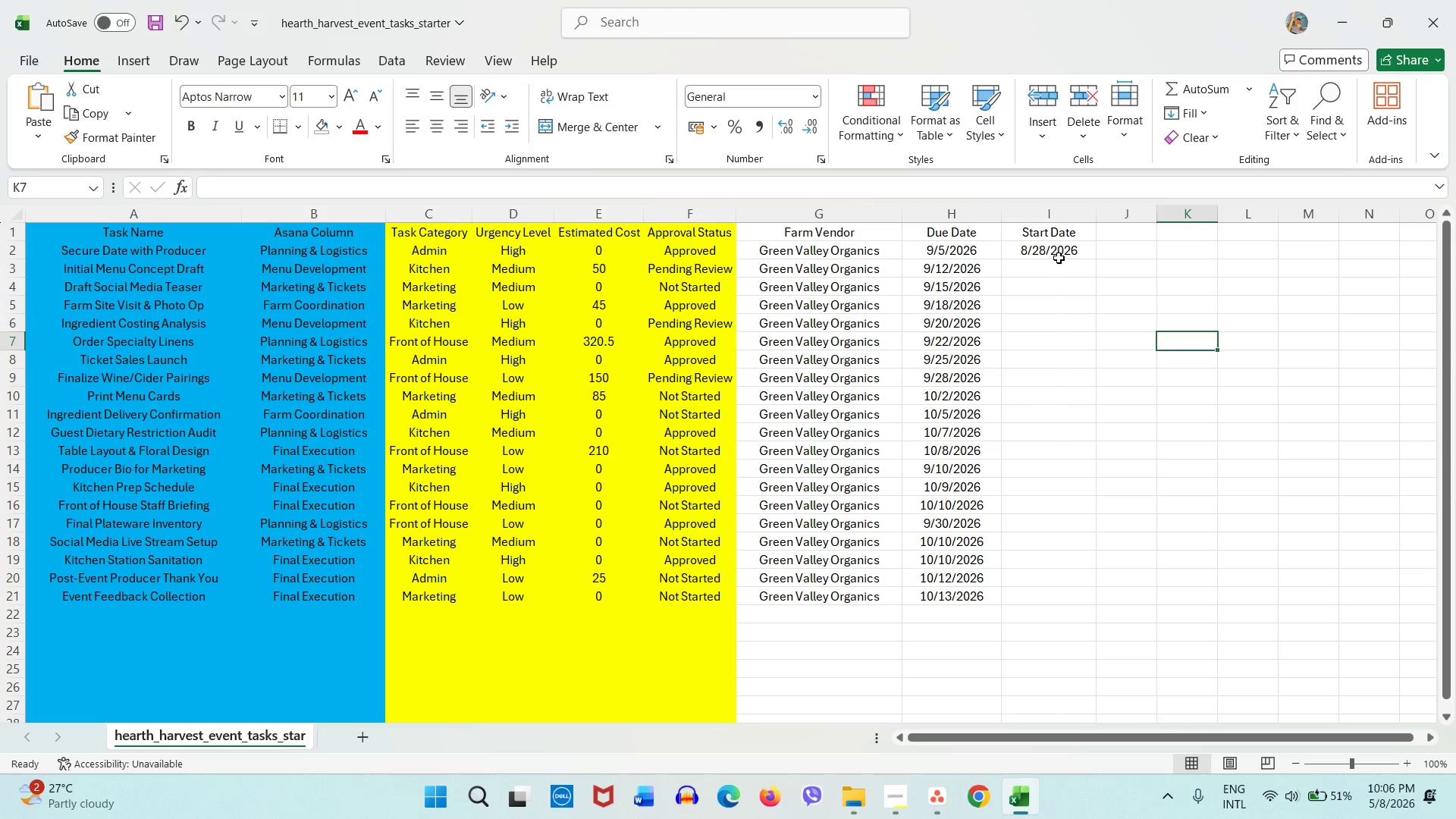 
left_click_drag(start_coordinate=[1059, 257], to_coordinate=[1059, 598])
 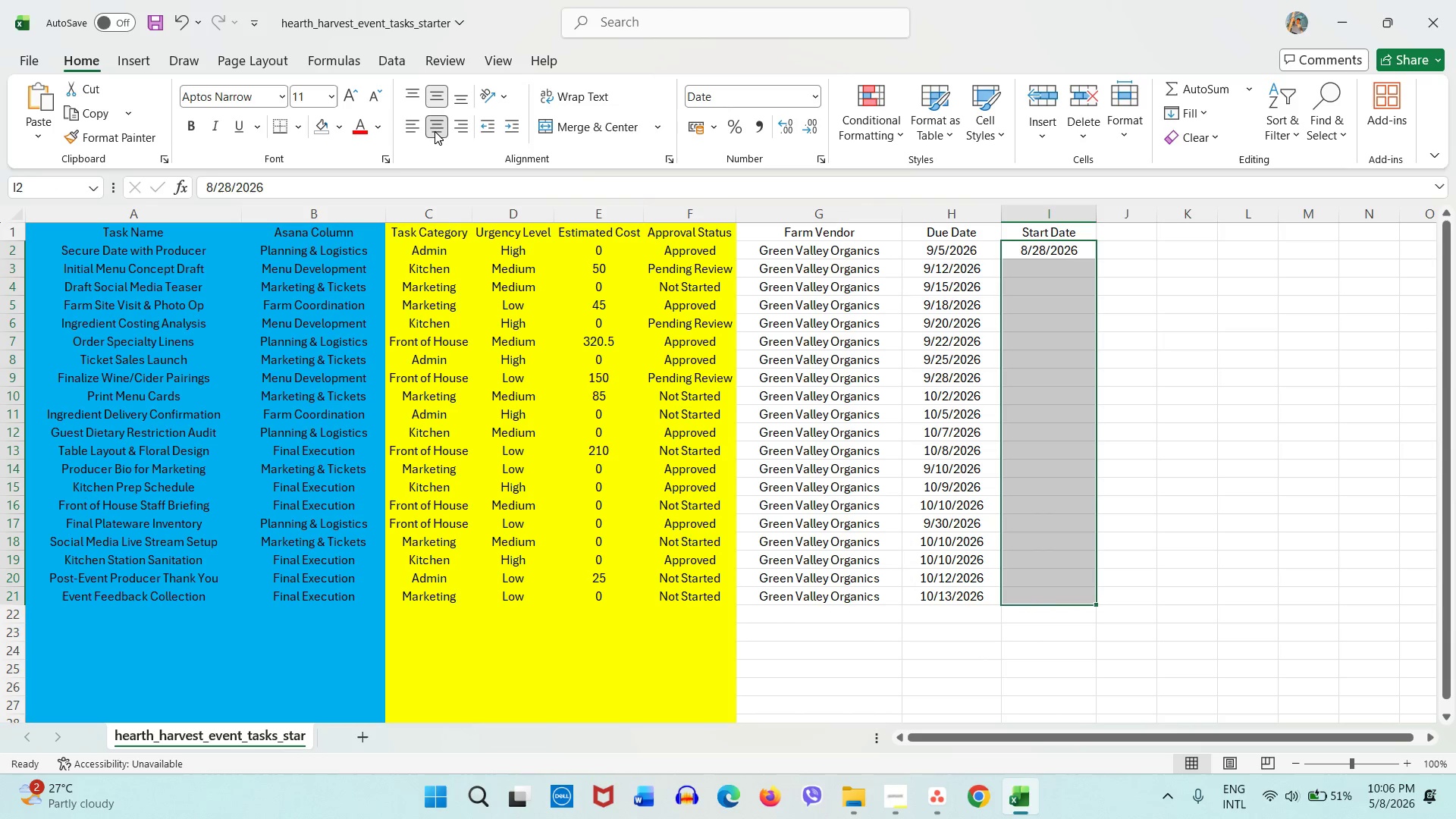 
double_click([435, 131])
 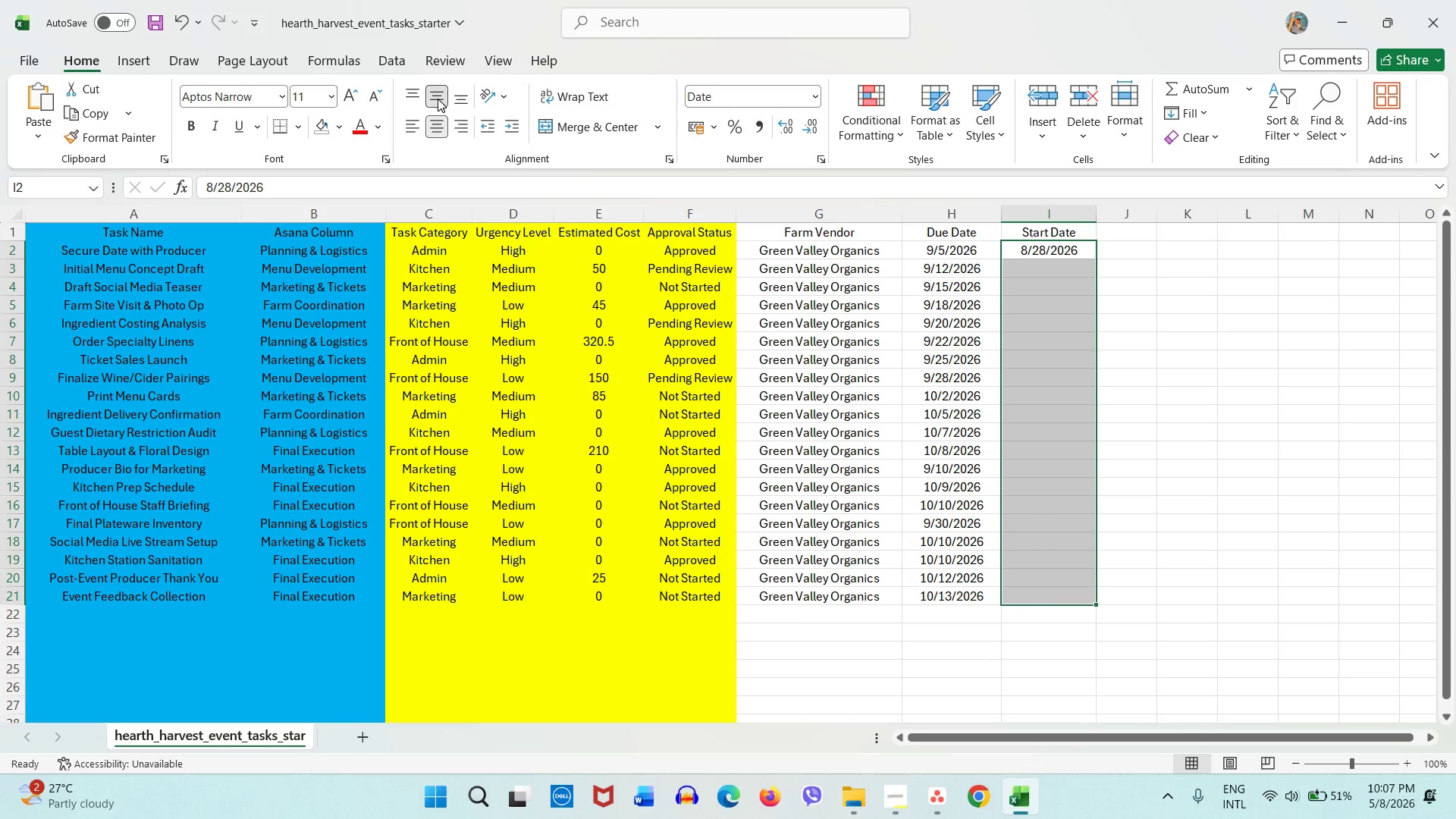 
double_click([438, 99])
 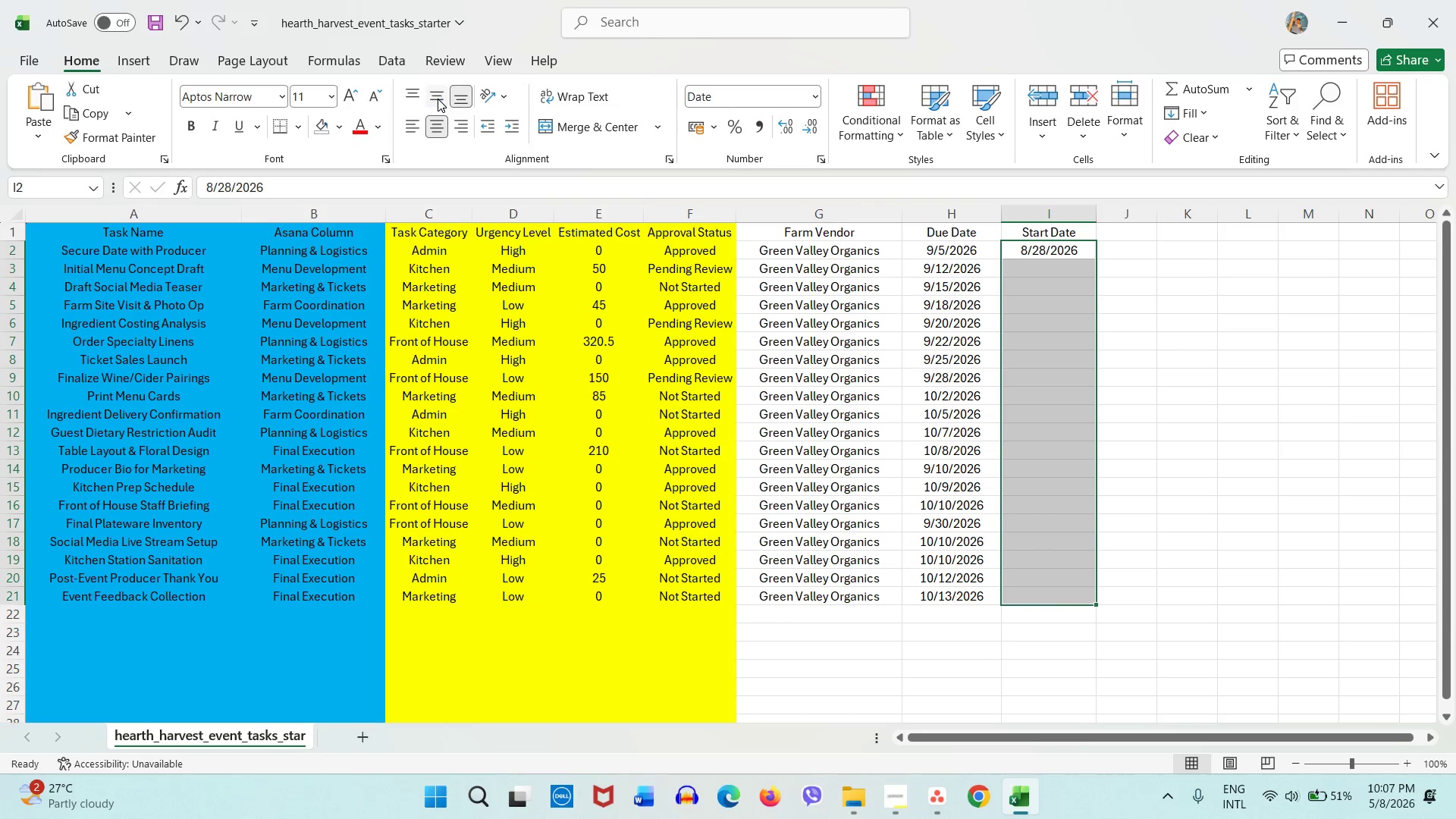 
double_click([438, 99])
 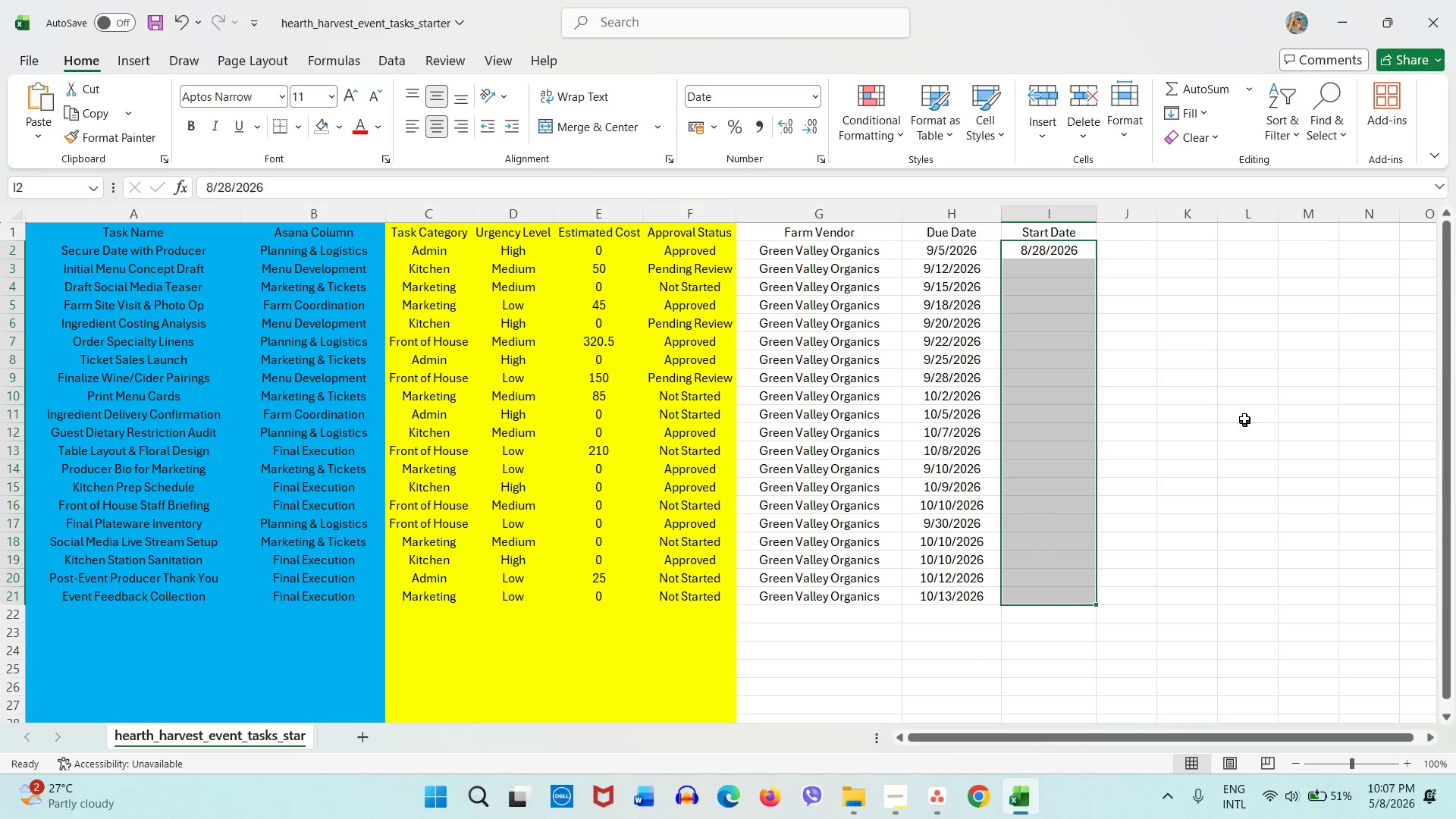 
left_click([1242, 393])
 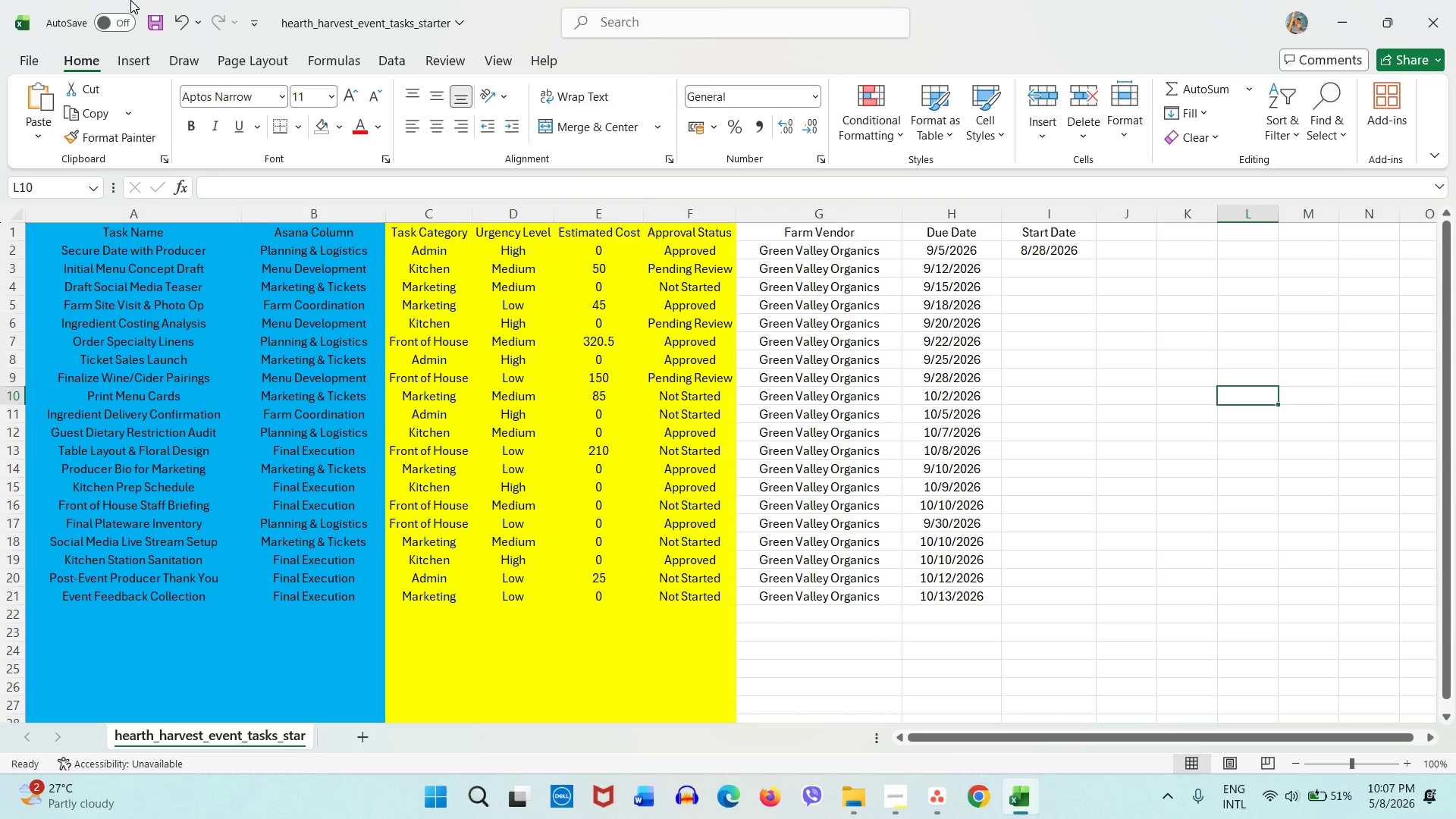 
left_click([152, 17])
 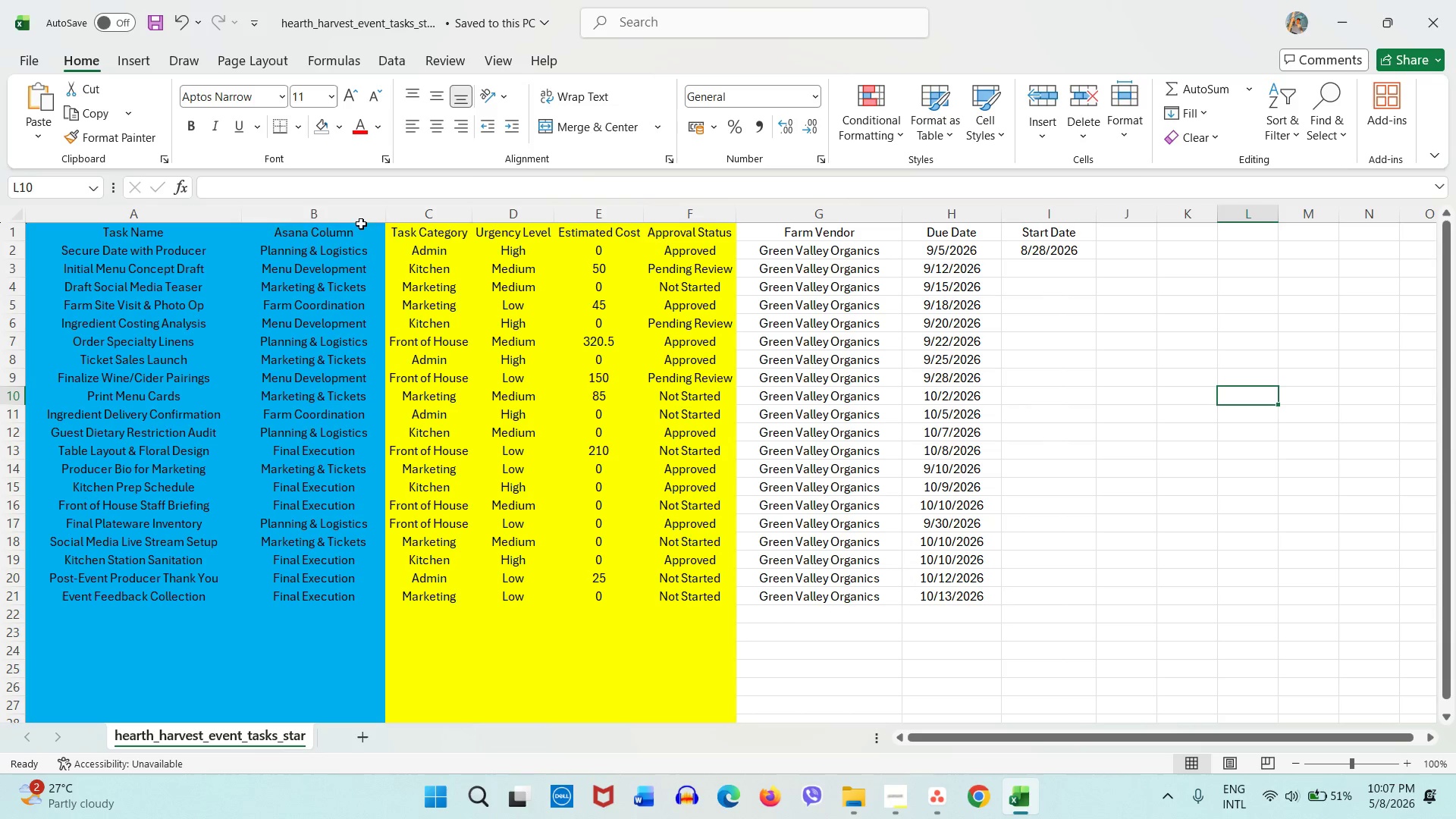 
left_click_drag(start_coordinate=[381, 215], to_coordinate=[394, 215])
 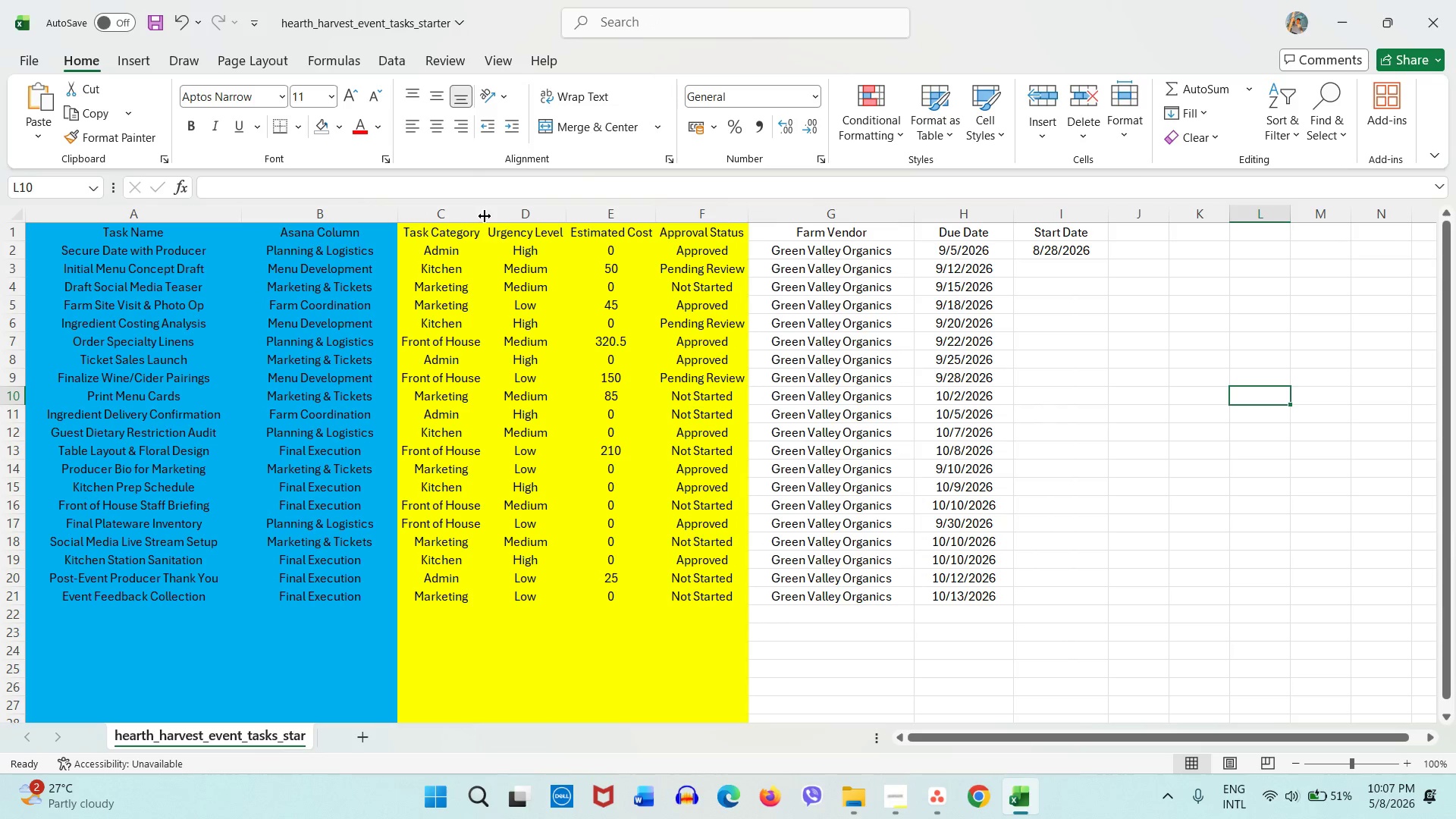 
left_click_drag(start_coordinate=[485, 216], to_coordinate=[497, 215])
 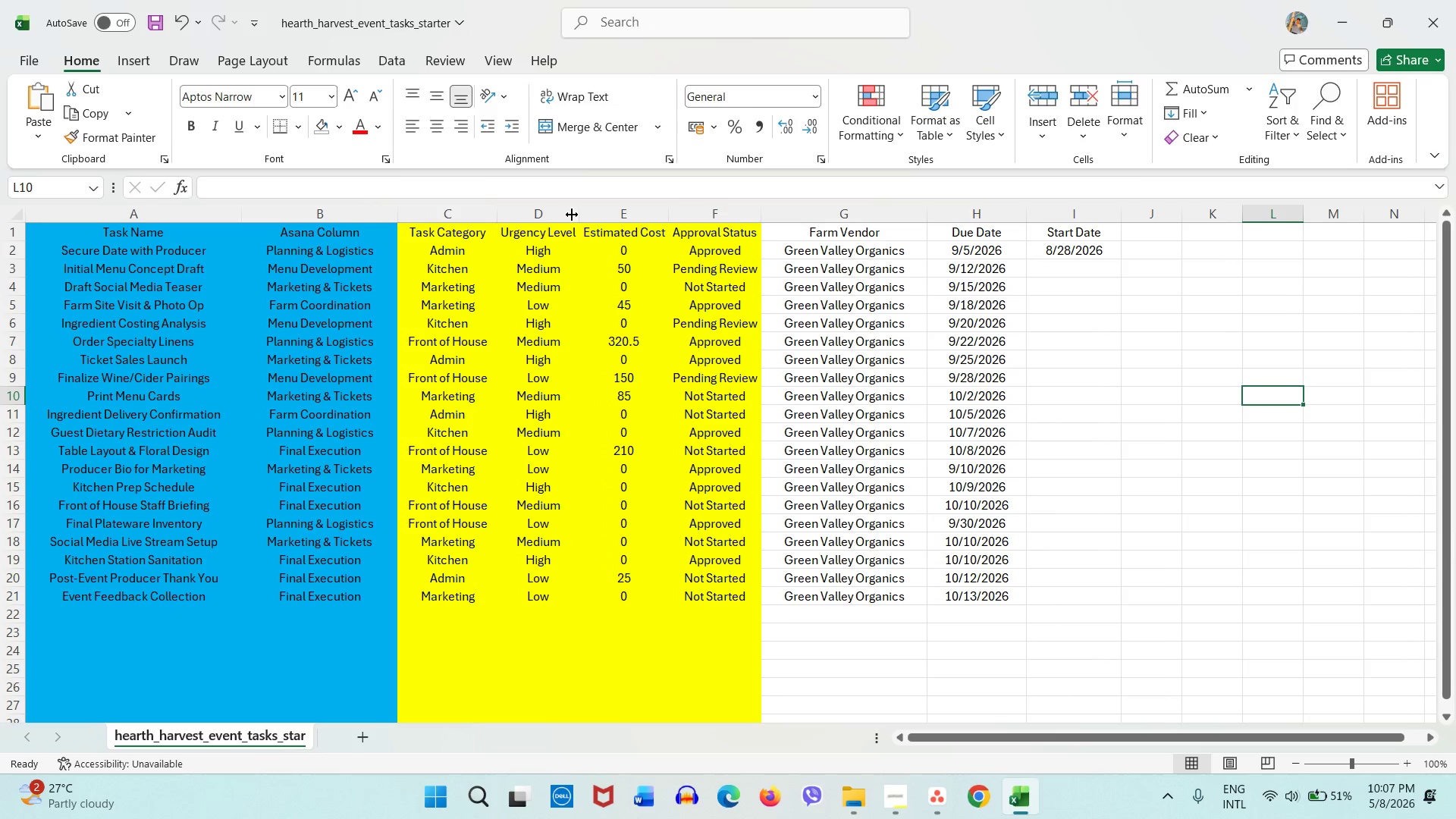 
left_click_drag(start_coordinate=[572, 215], to_coordinate=[585, 215])
 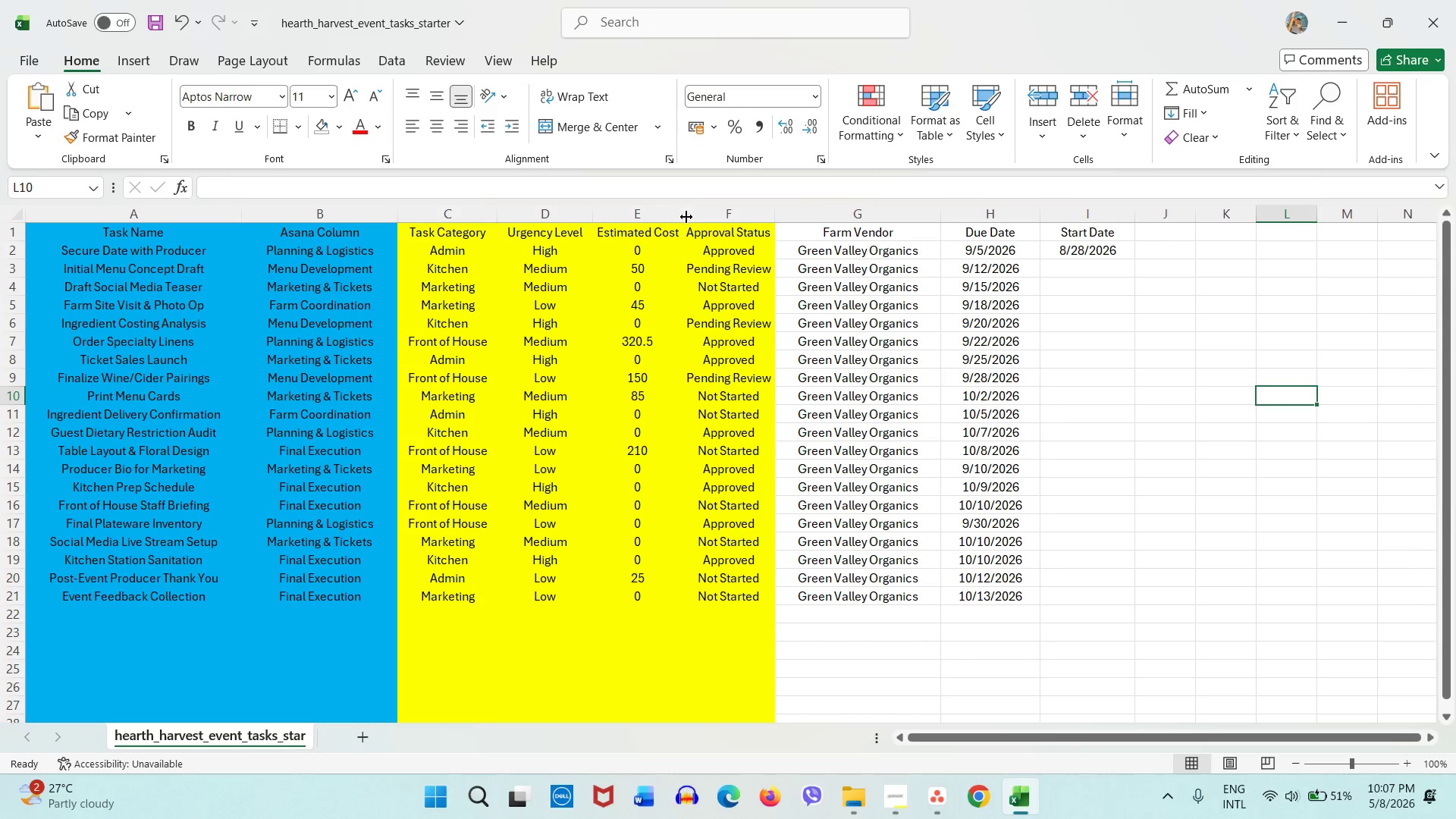 
left_click_drag(start_coordinate=[688, 218], to_coordinate=[706, 215])
 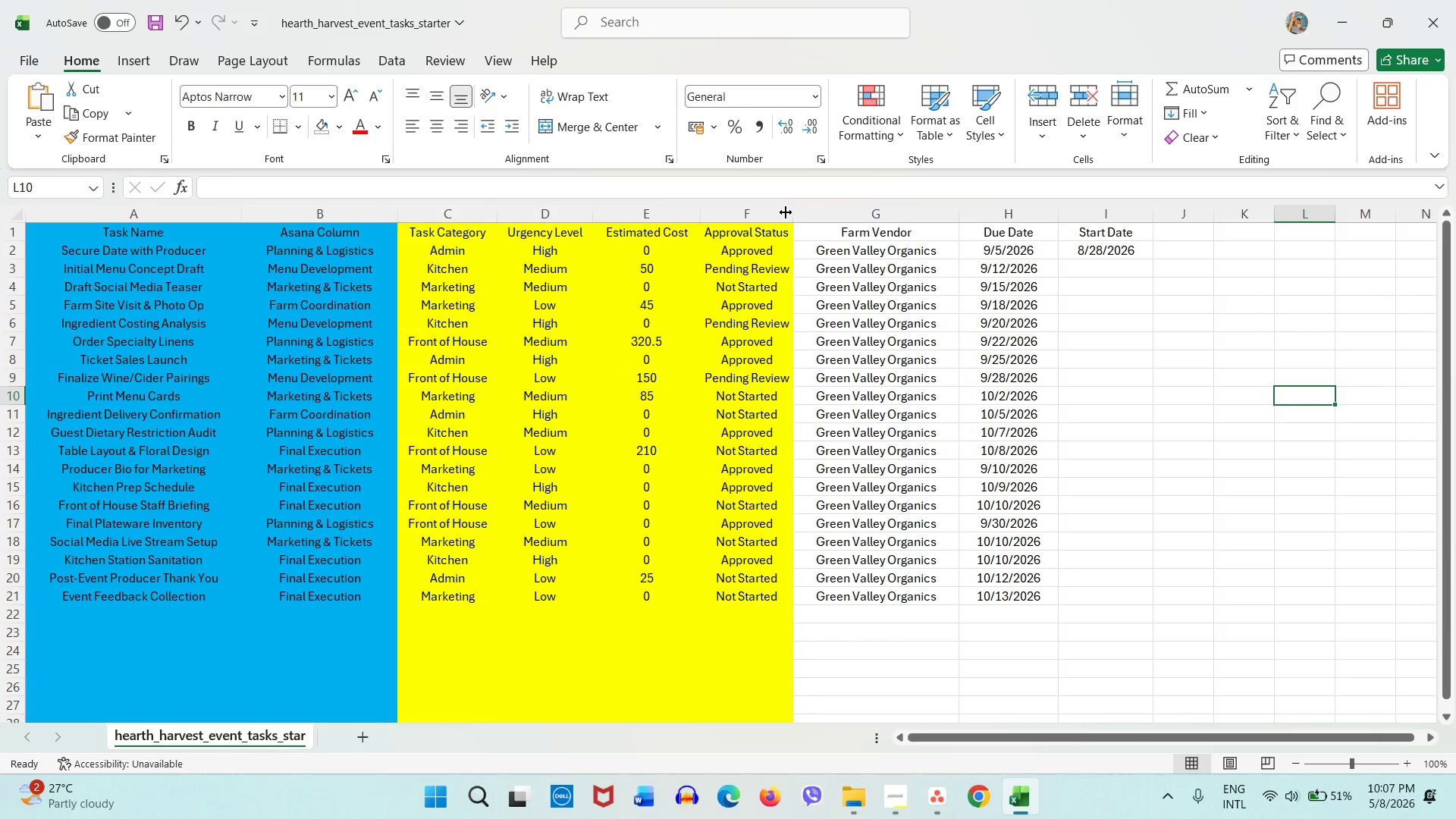 
left_click_drag(start_coordinate=[788, 212], to_coordinate=[808, 212])
 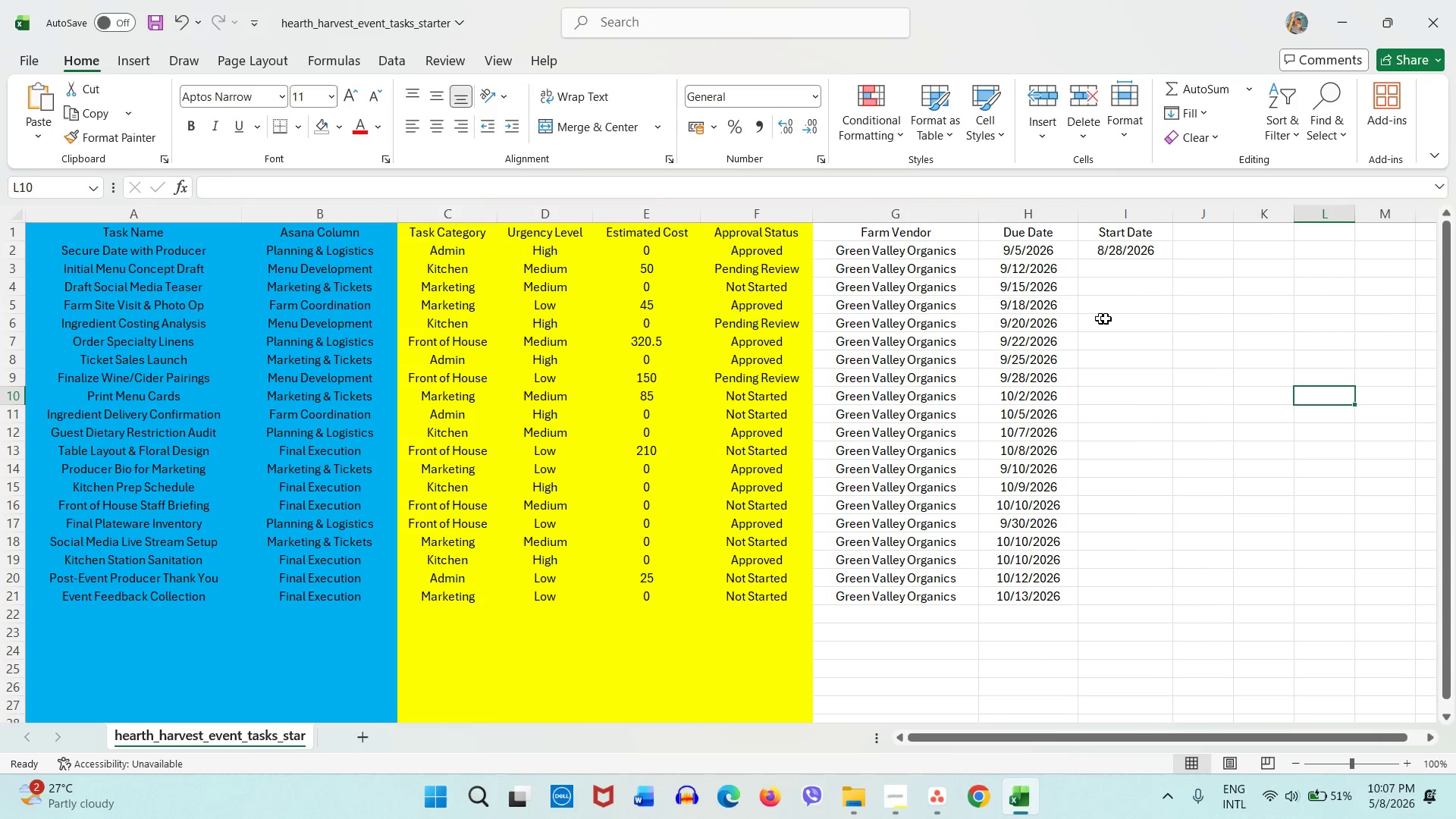 
left_click([1137, 326])
 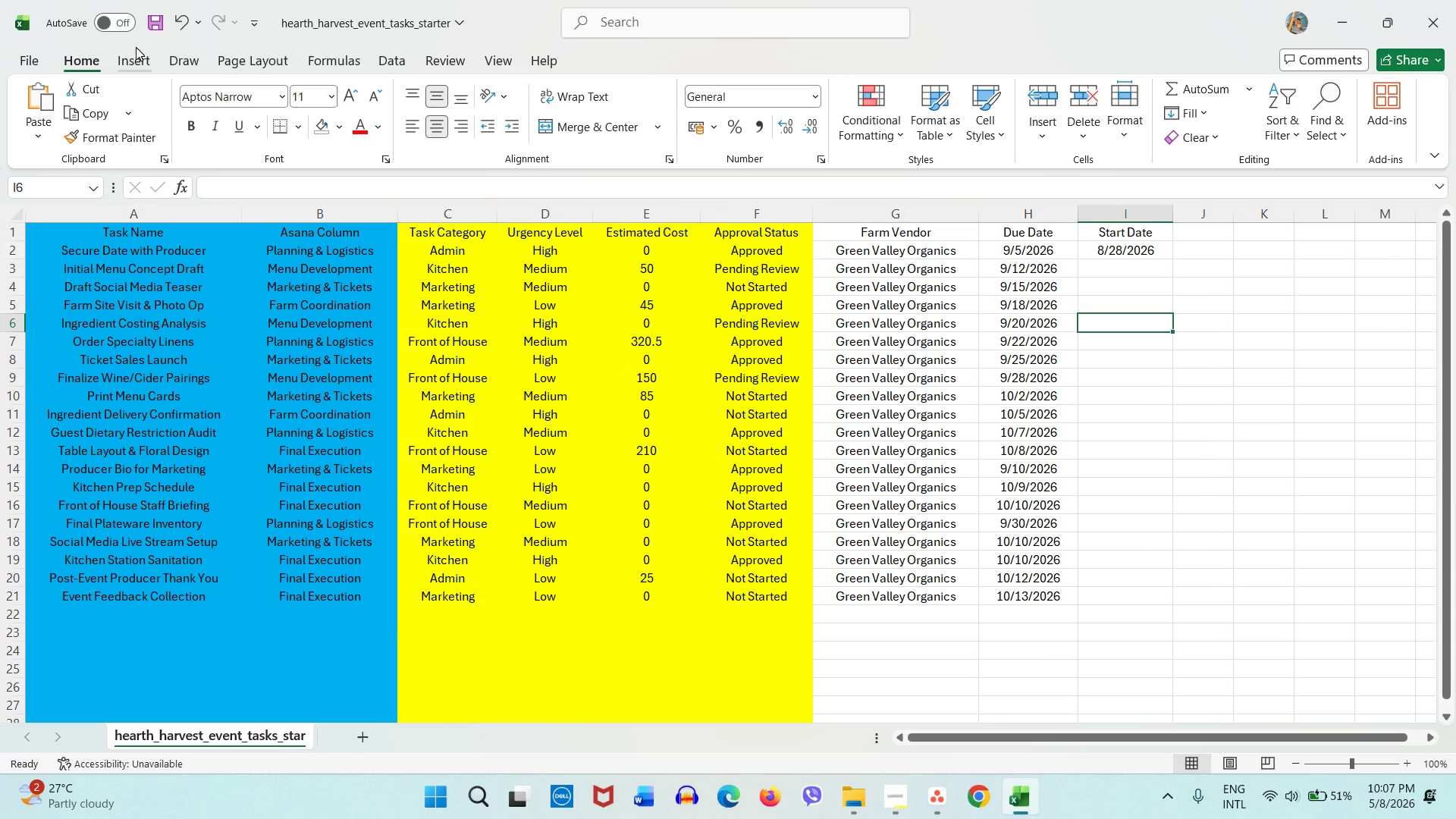 
left_click([153, 30])
 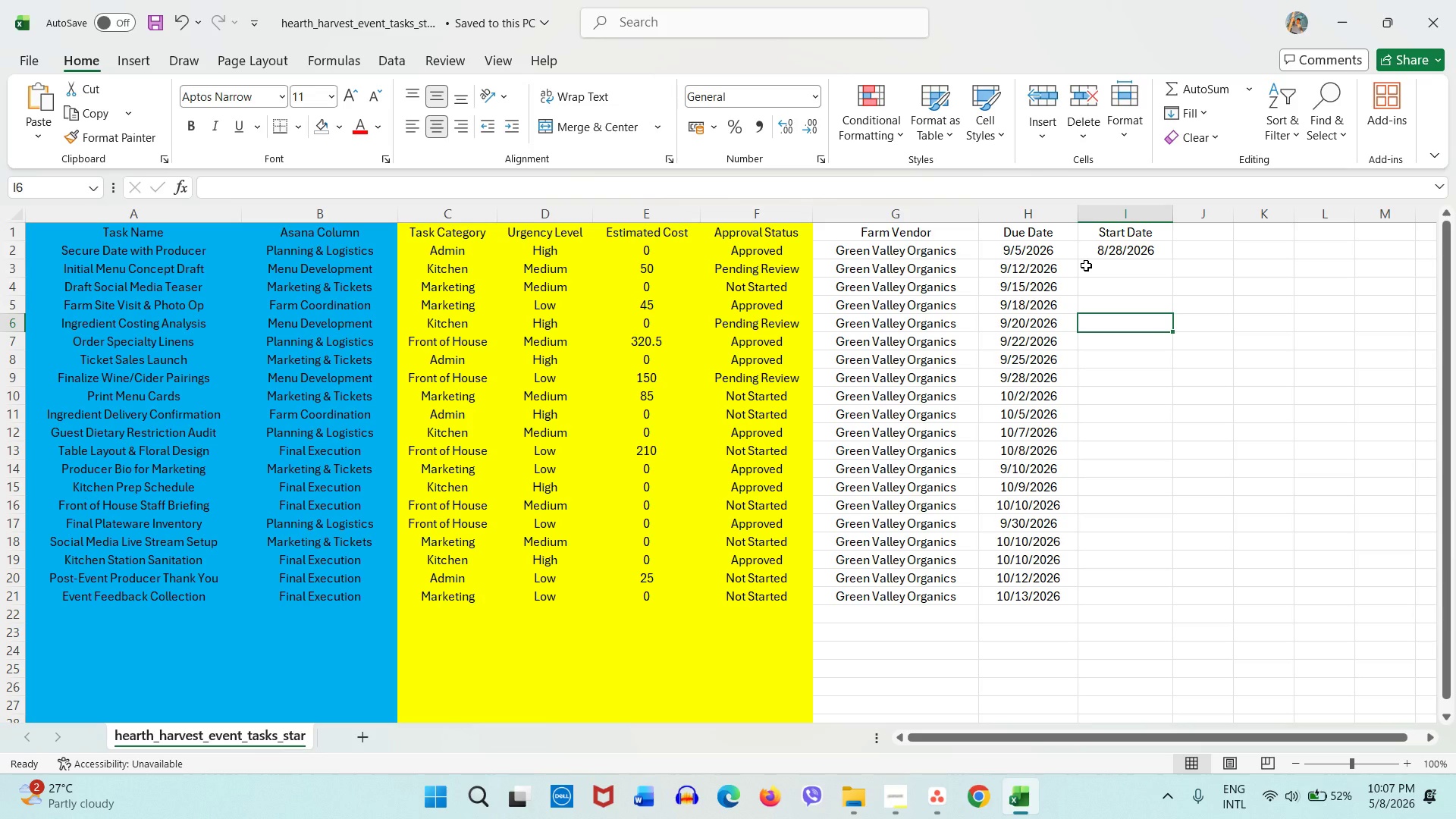 
wait(16.48)
 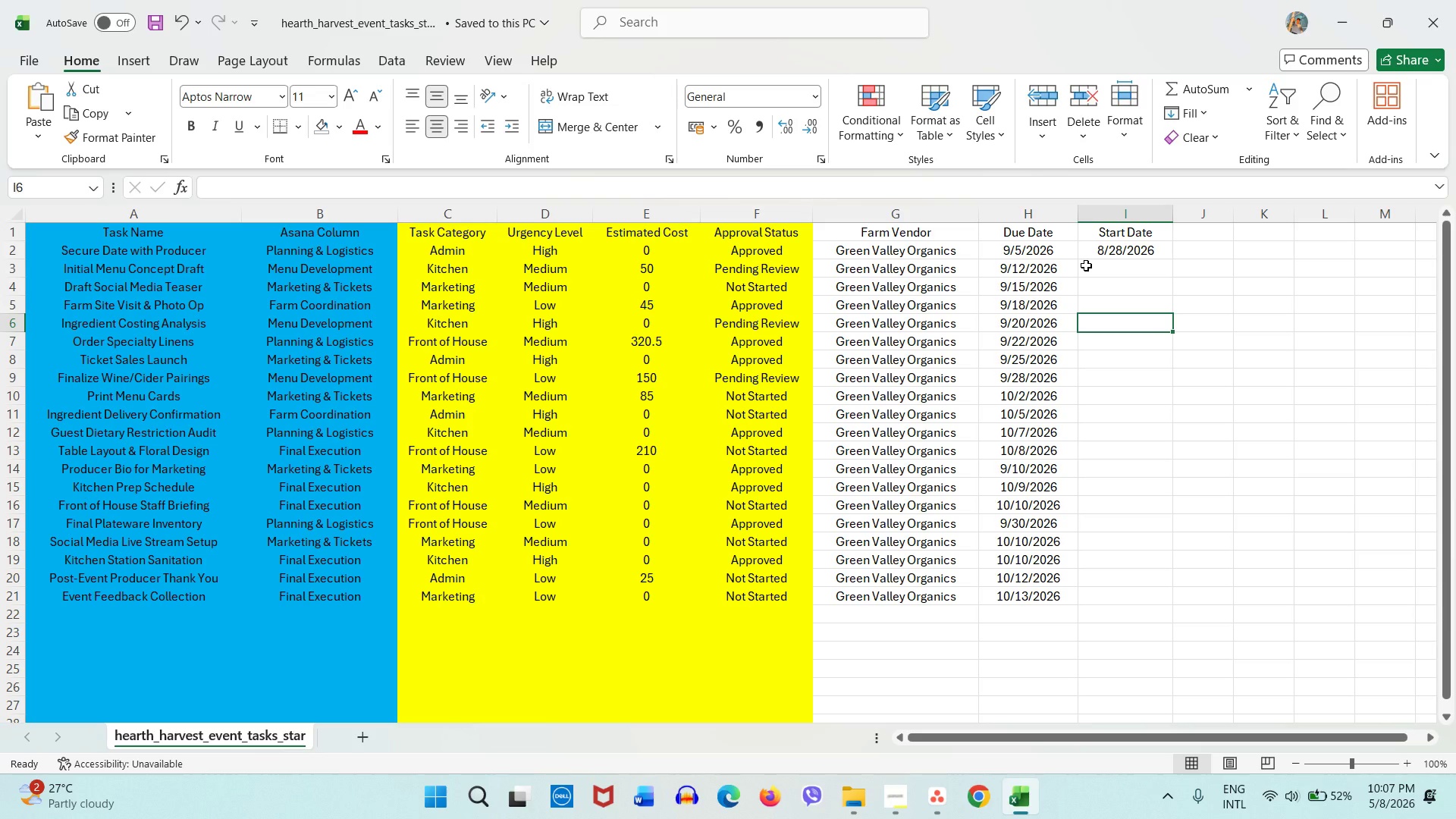 
left_click([1169, 263])
 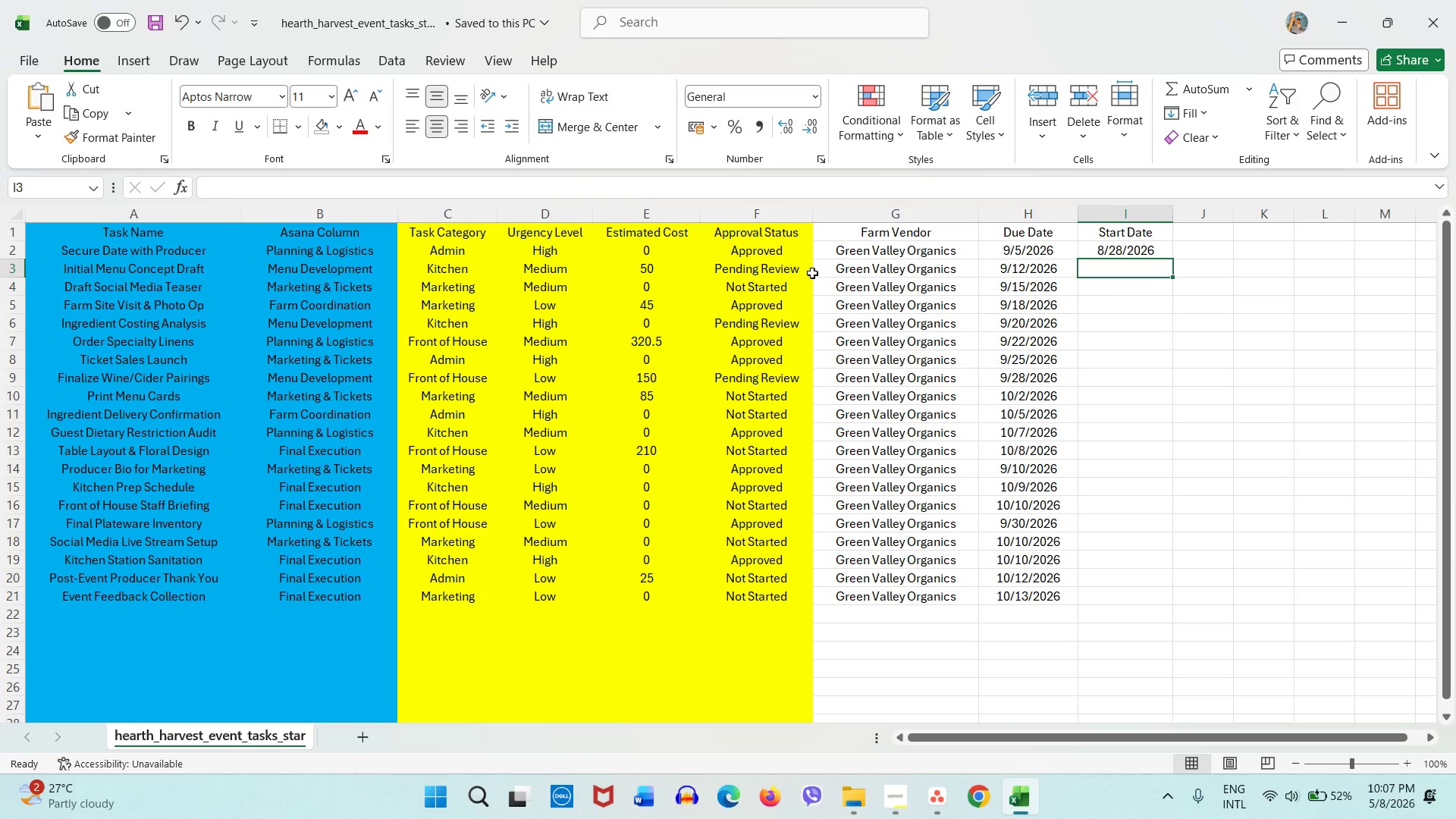 
wait(7.02)
 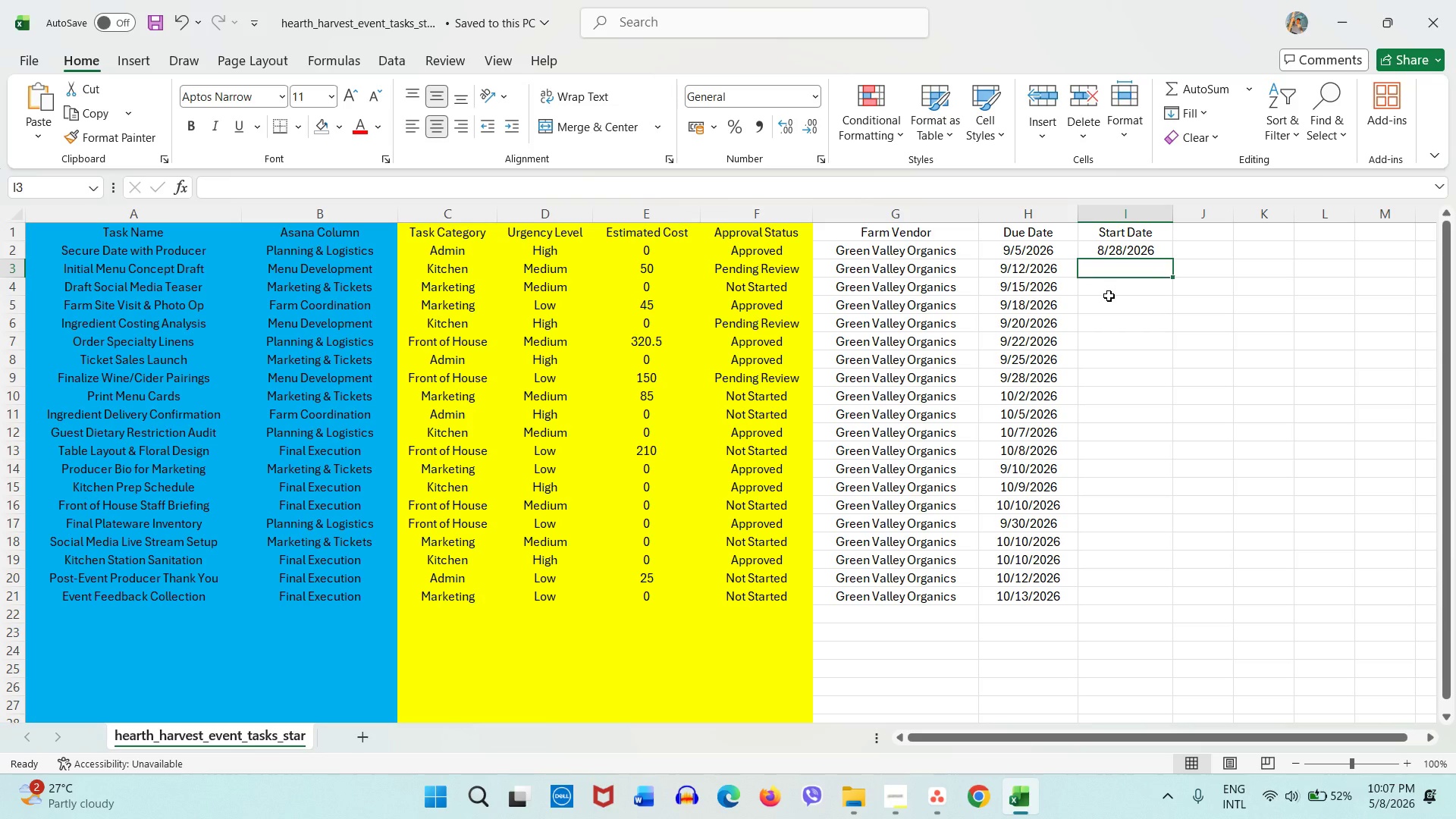 
left_click([329, 255])
 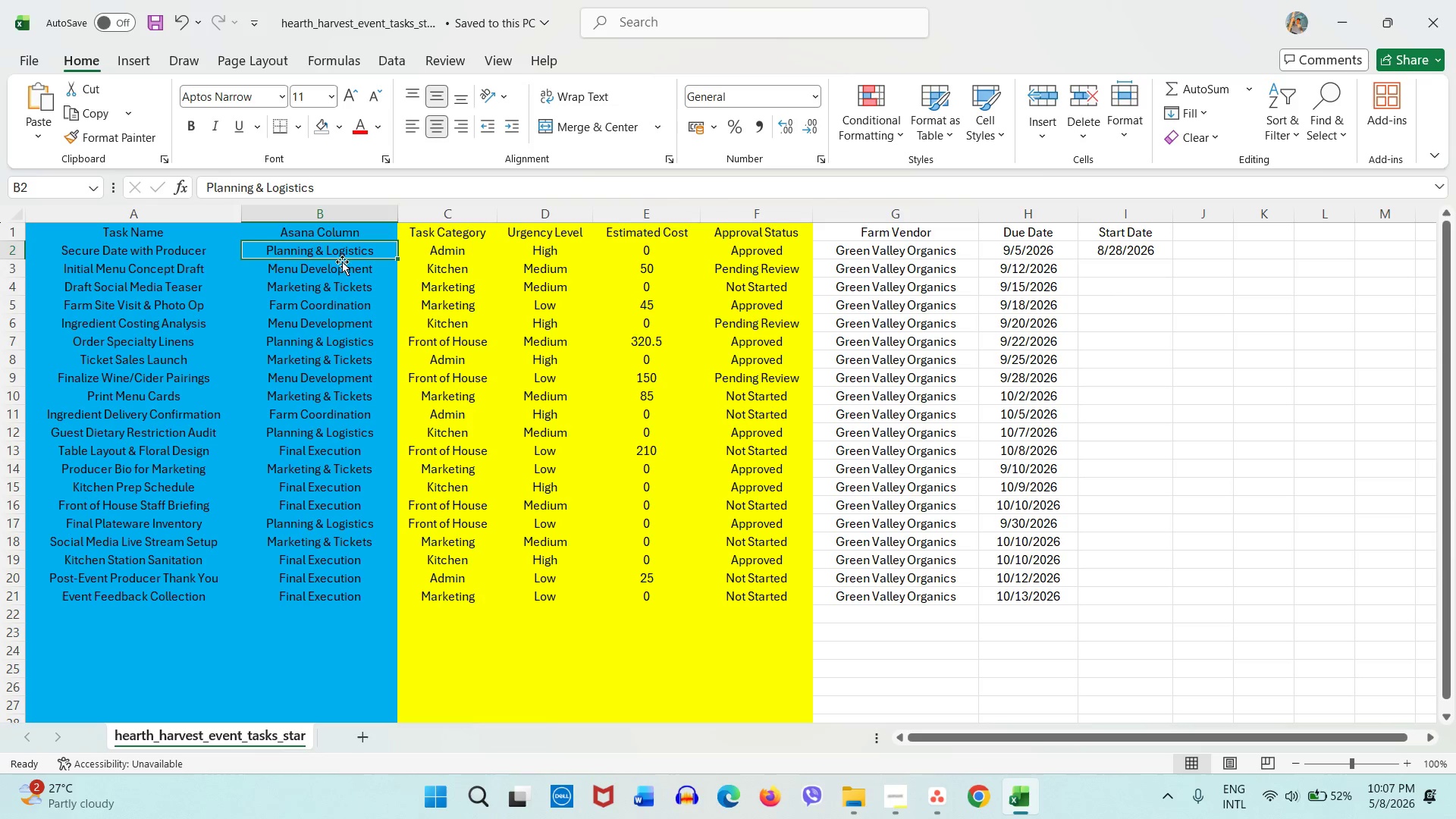 
left_click([945, 784])
 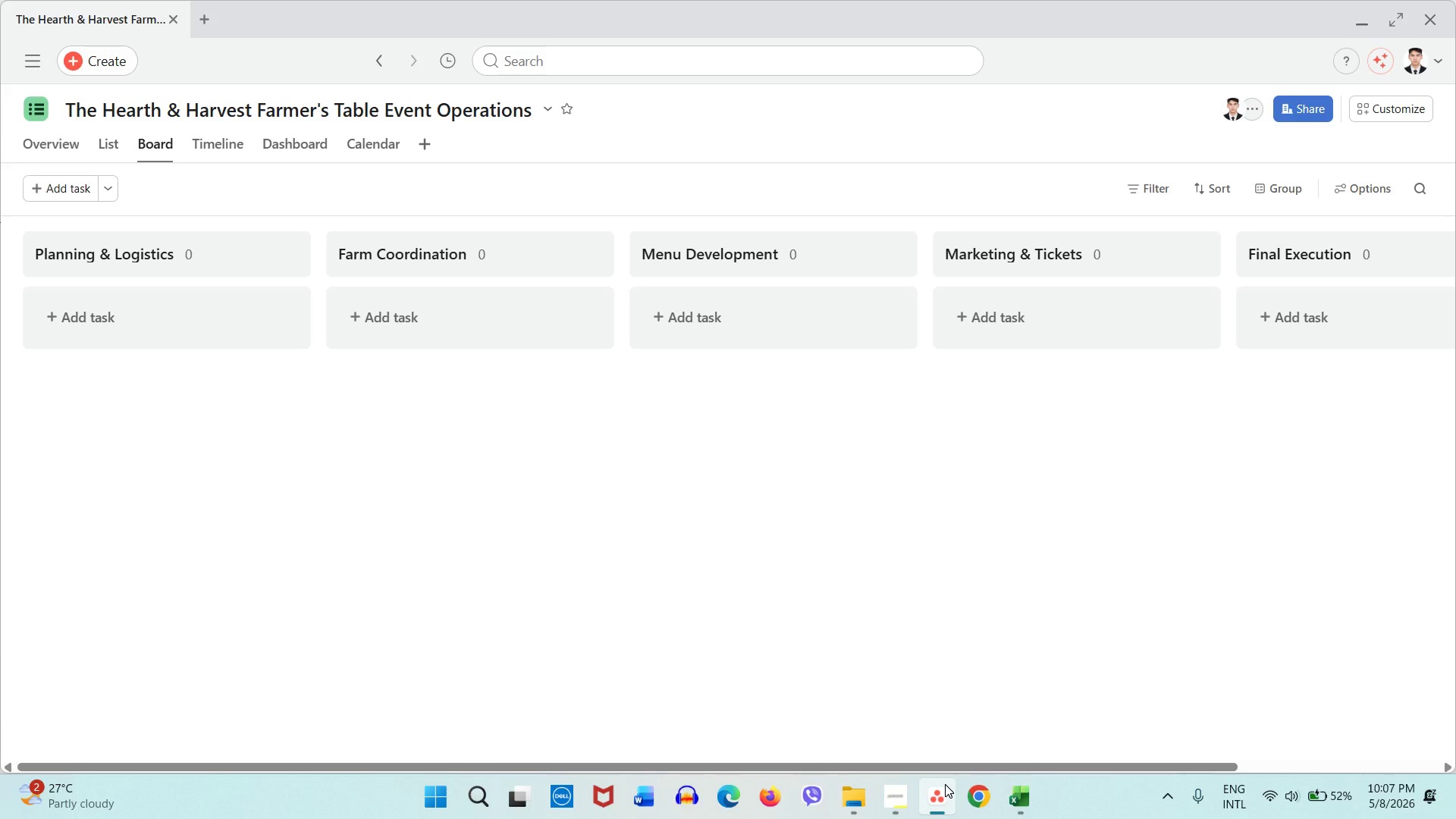 
wait(8.91)
 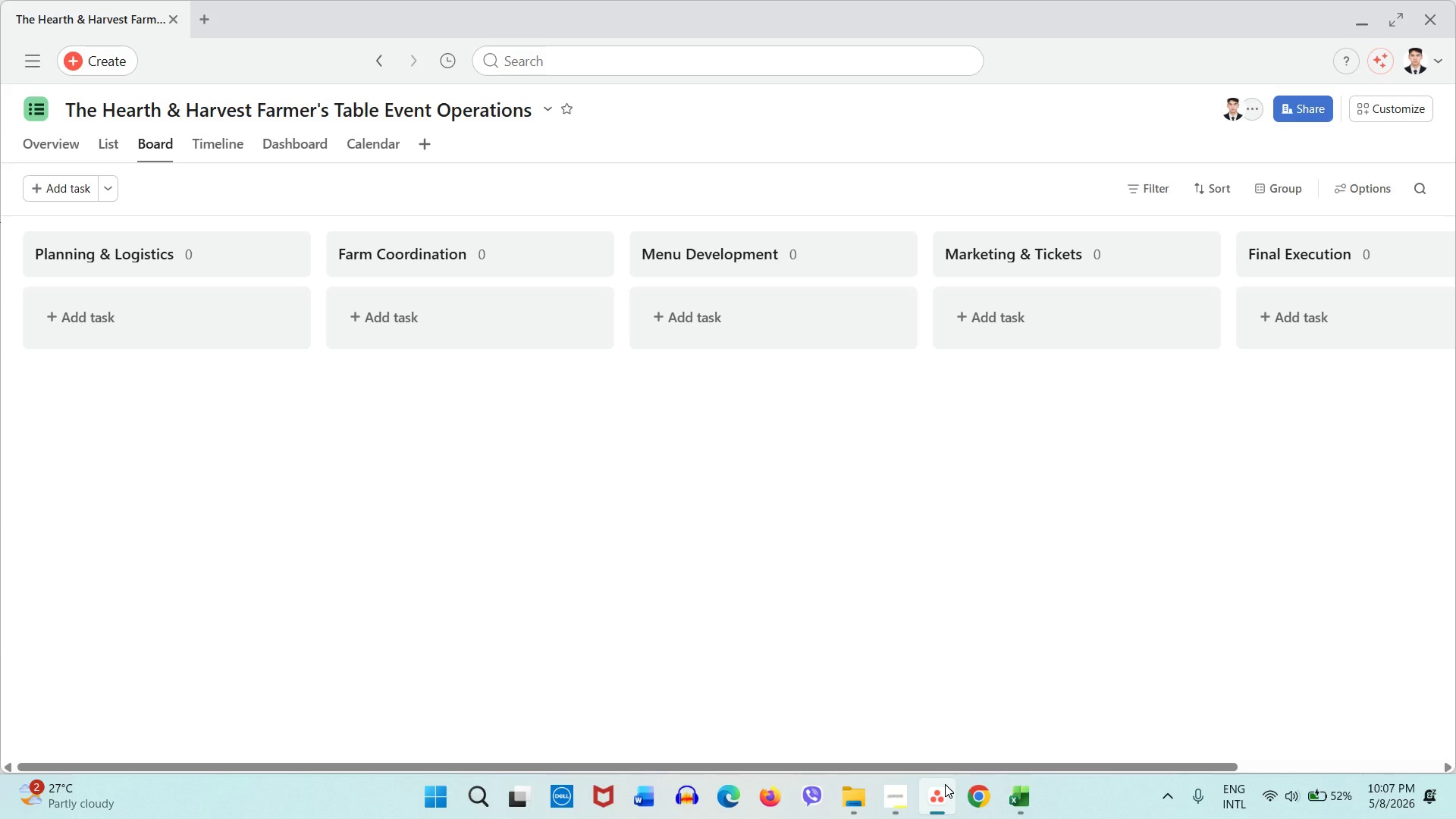 
left_click([1010, 795])
 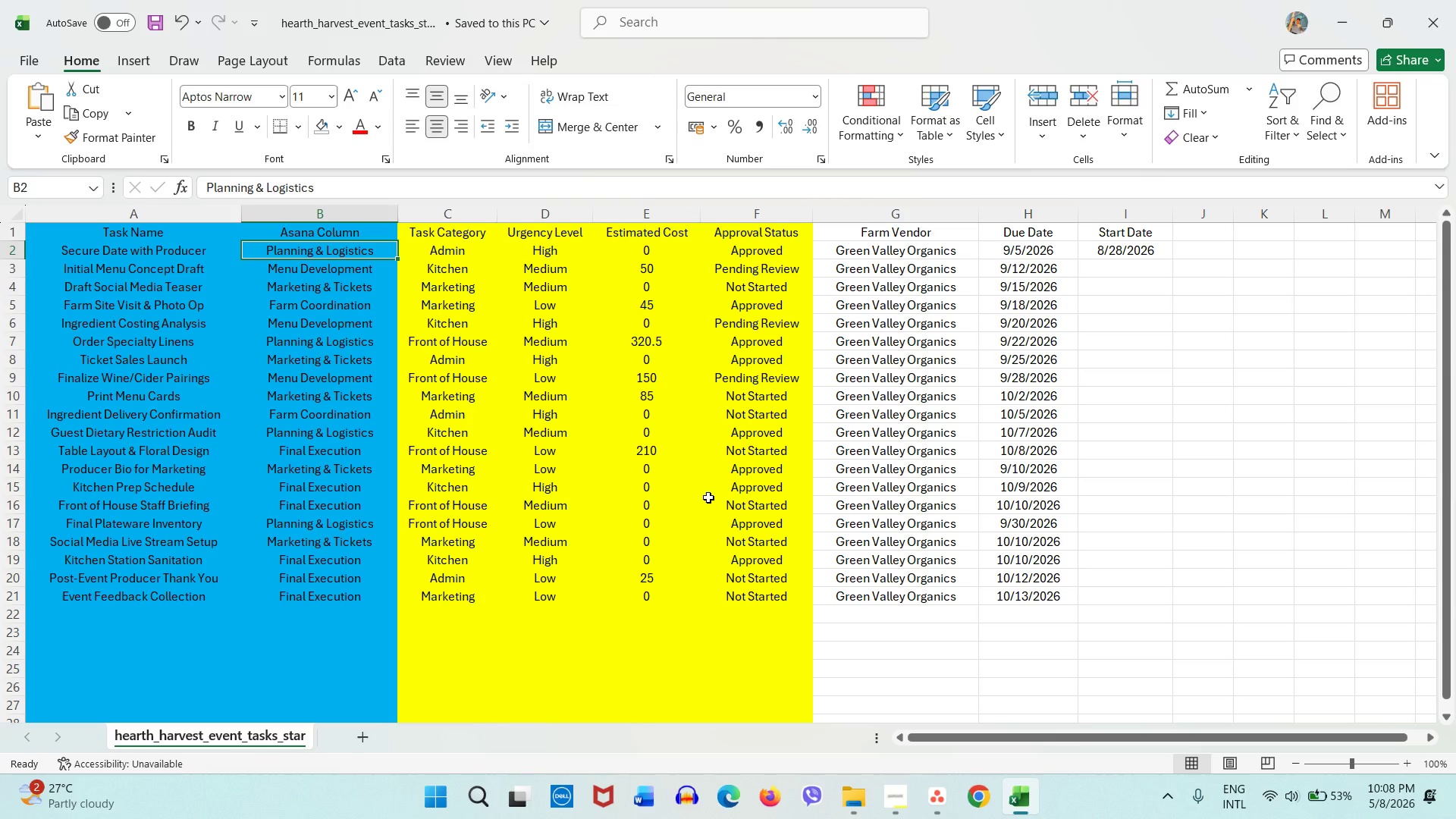 
wait(14.86)
 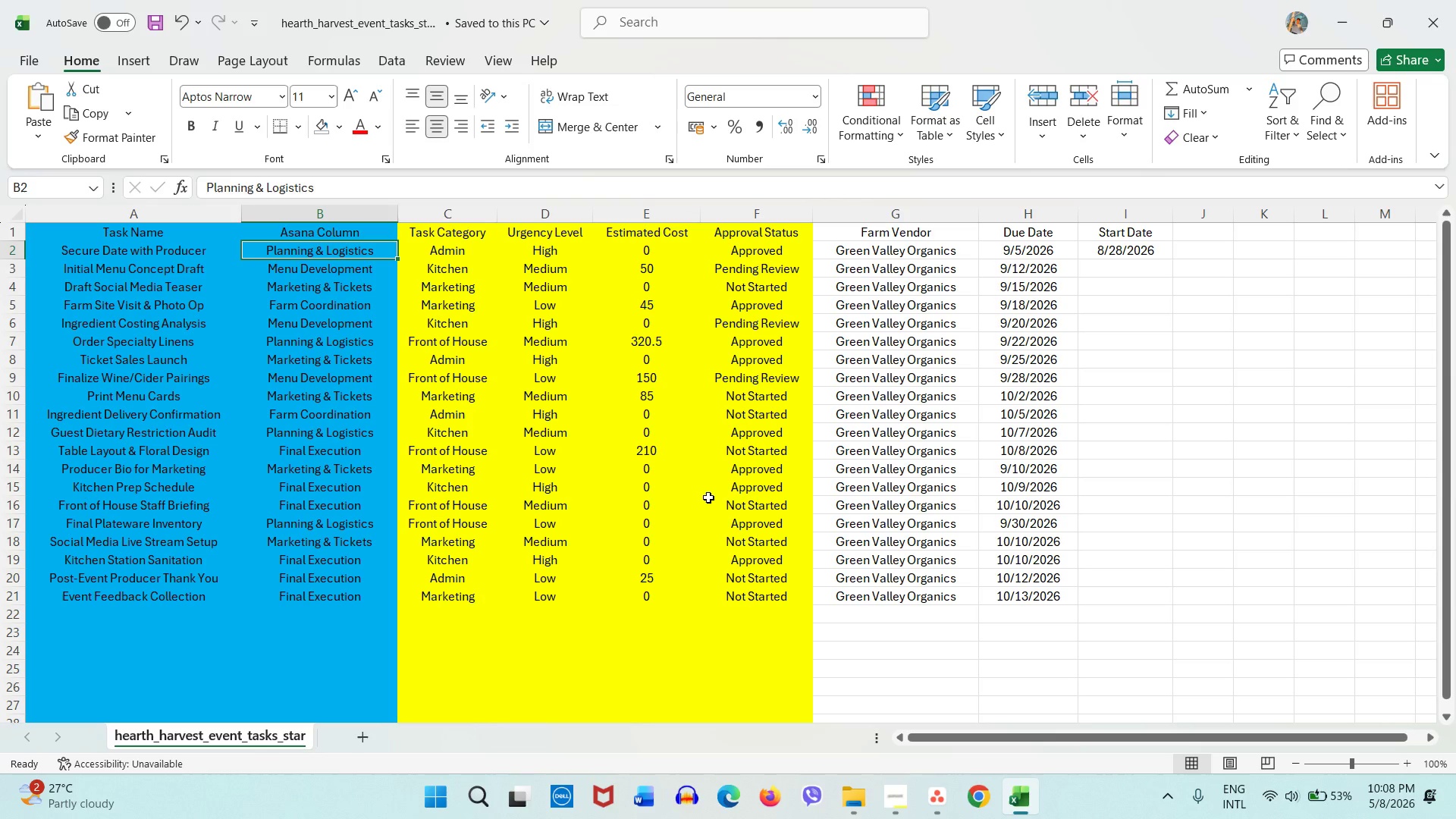 
left_click([661, 342])
 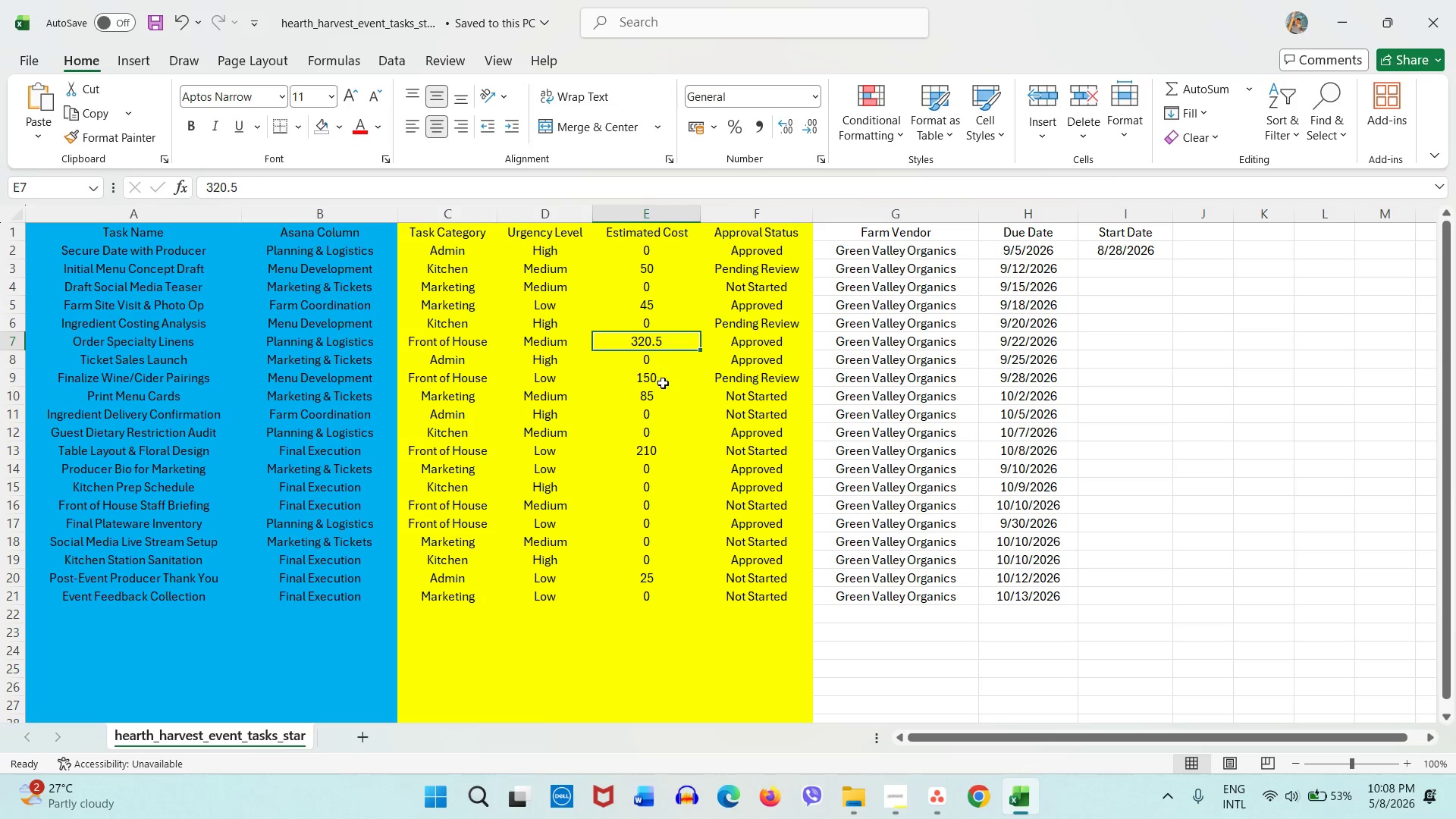 
left_click_drag(start_coordinate=[663, 383], to_coordinate=[657, 451])
 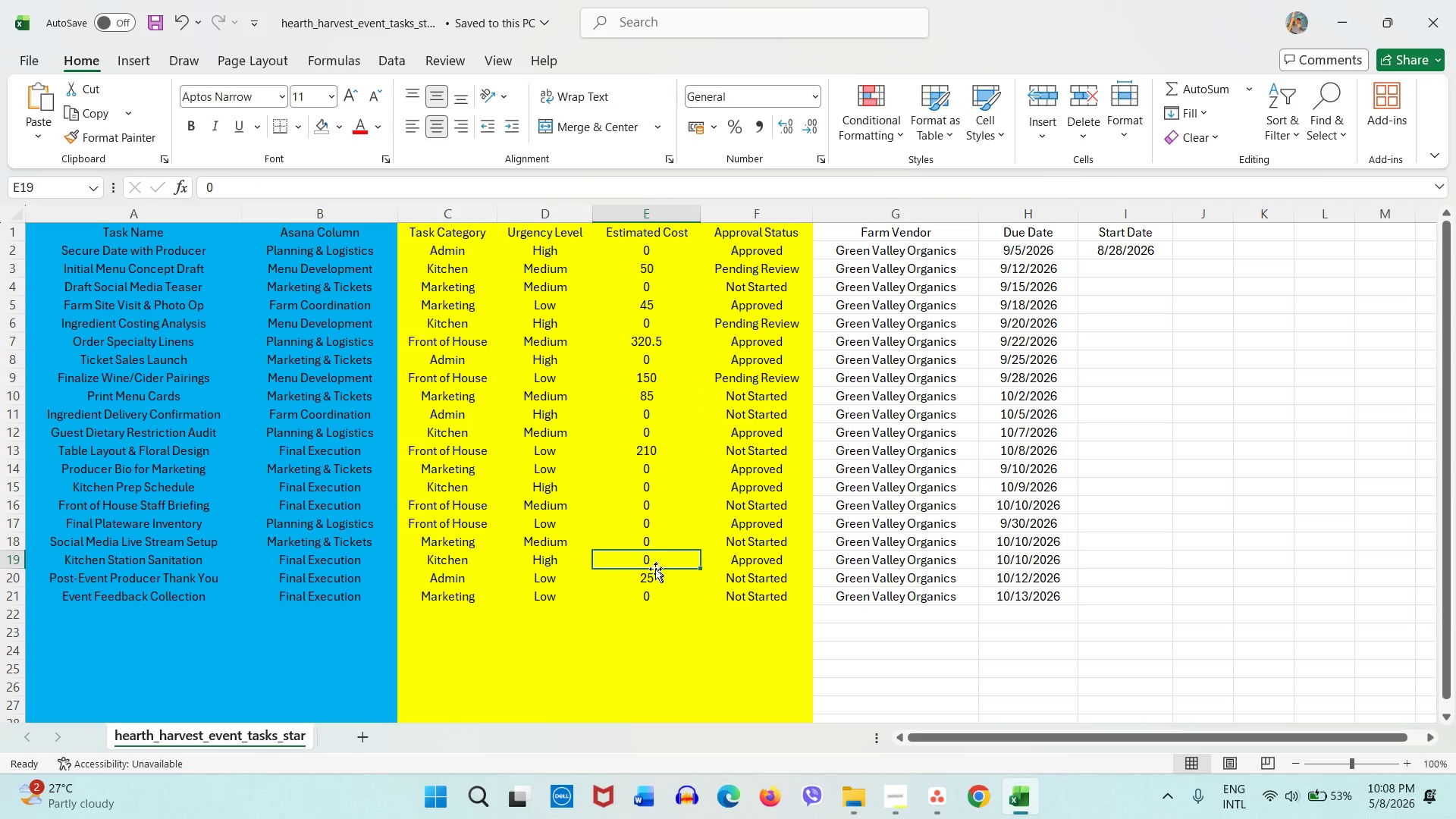 
double_click([654, 575])
 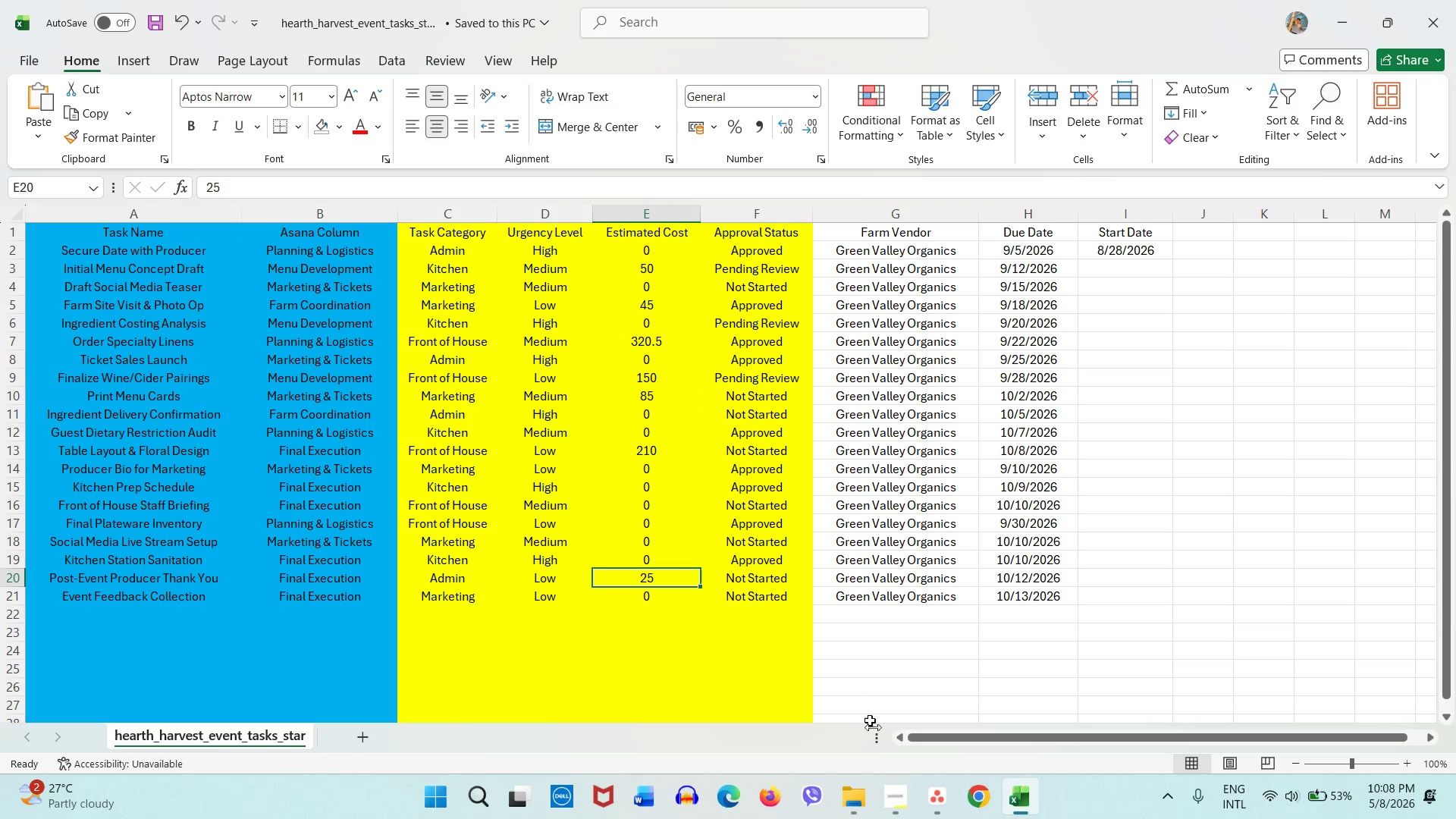 
mouse_move([924, 774])
 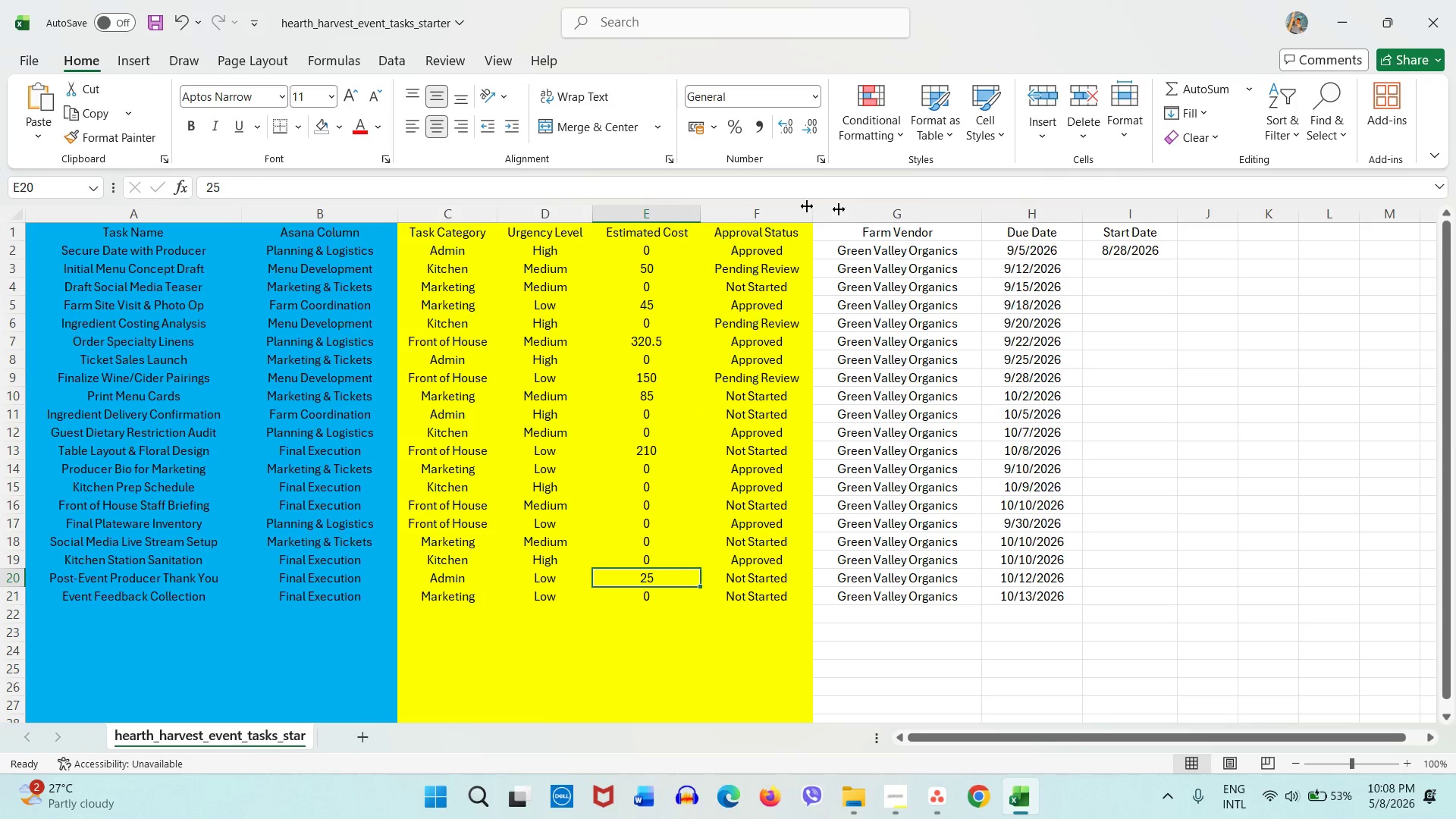 
wait(5.88)
 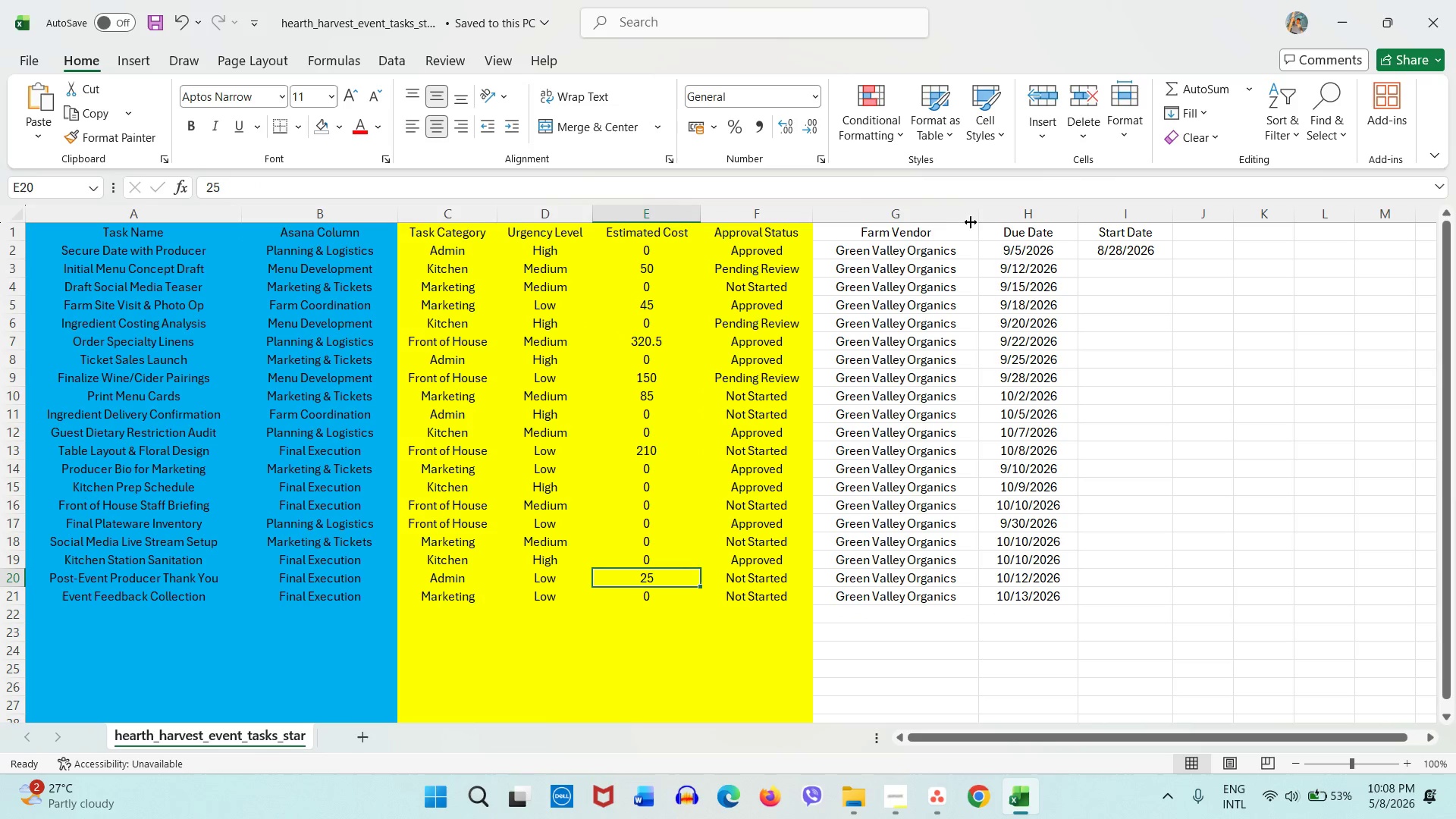 
left_click_drag(start_coordinate=[811, 220], to_coordinate=[826, 218])
 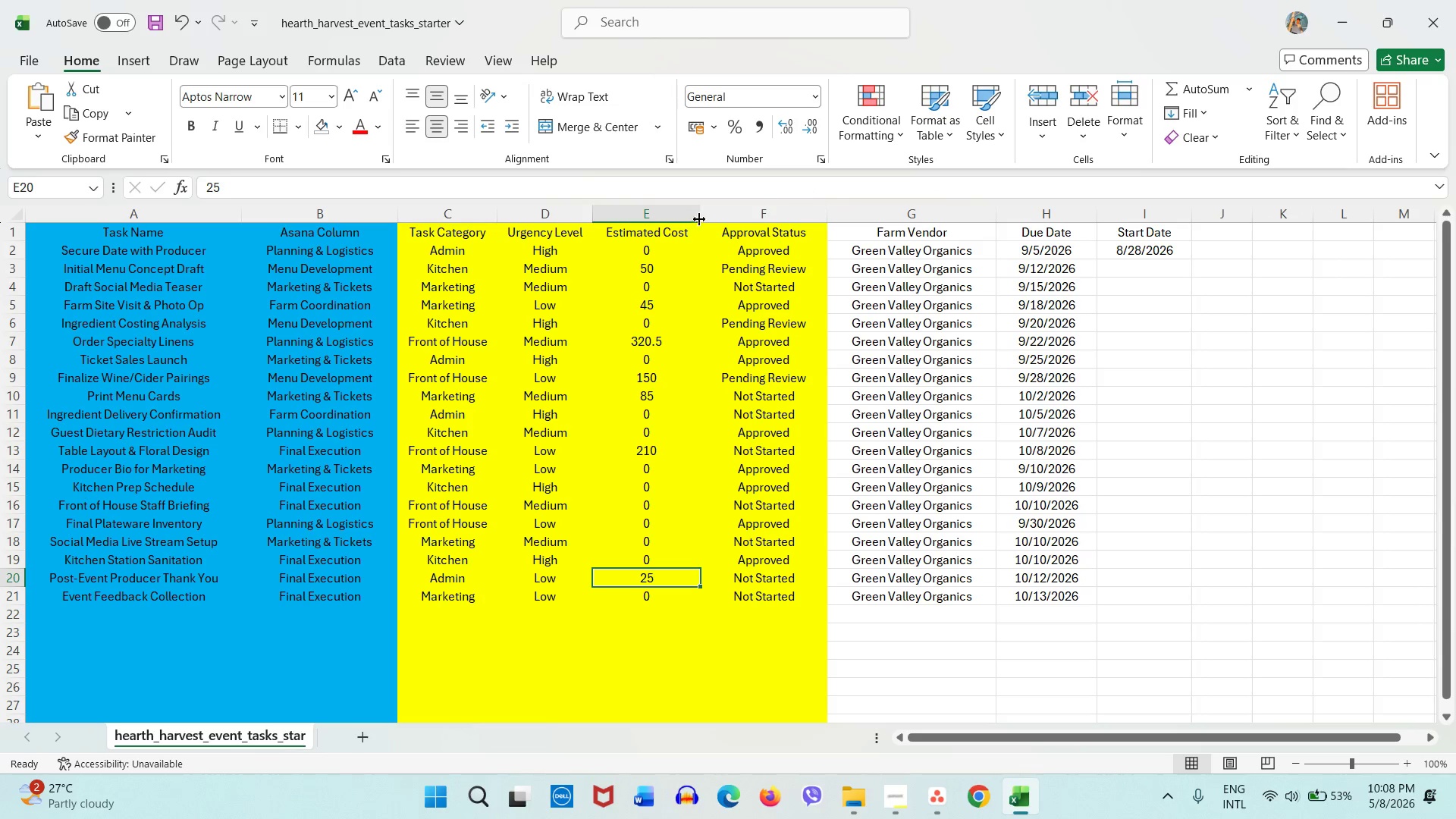 
left_click_drag(start_coordinate=[699, 218], to_coordinate=[711, 215])
 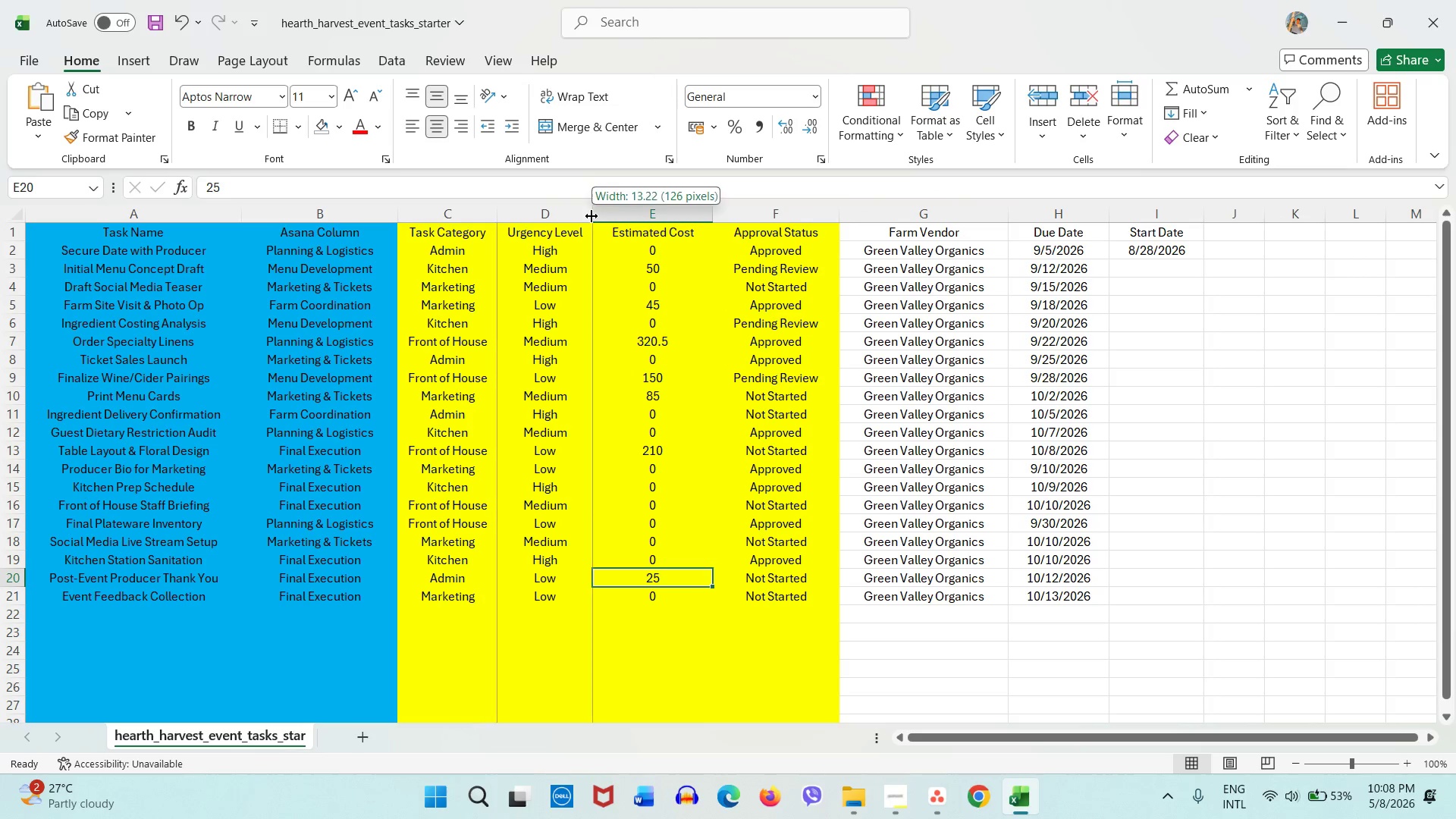 
left_click_drag(start_coordinate=[592, 216], to_coordinate=[605, 214])
 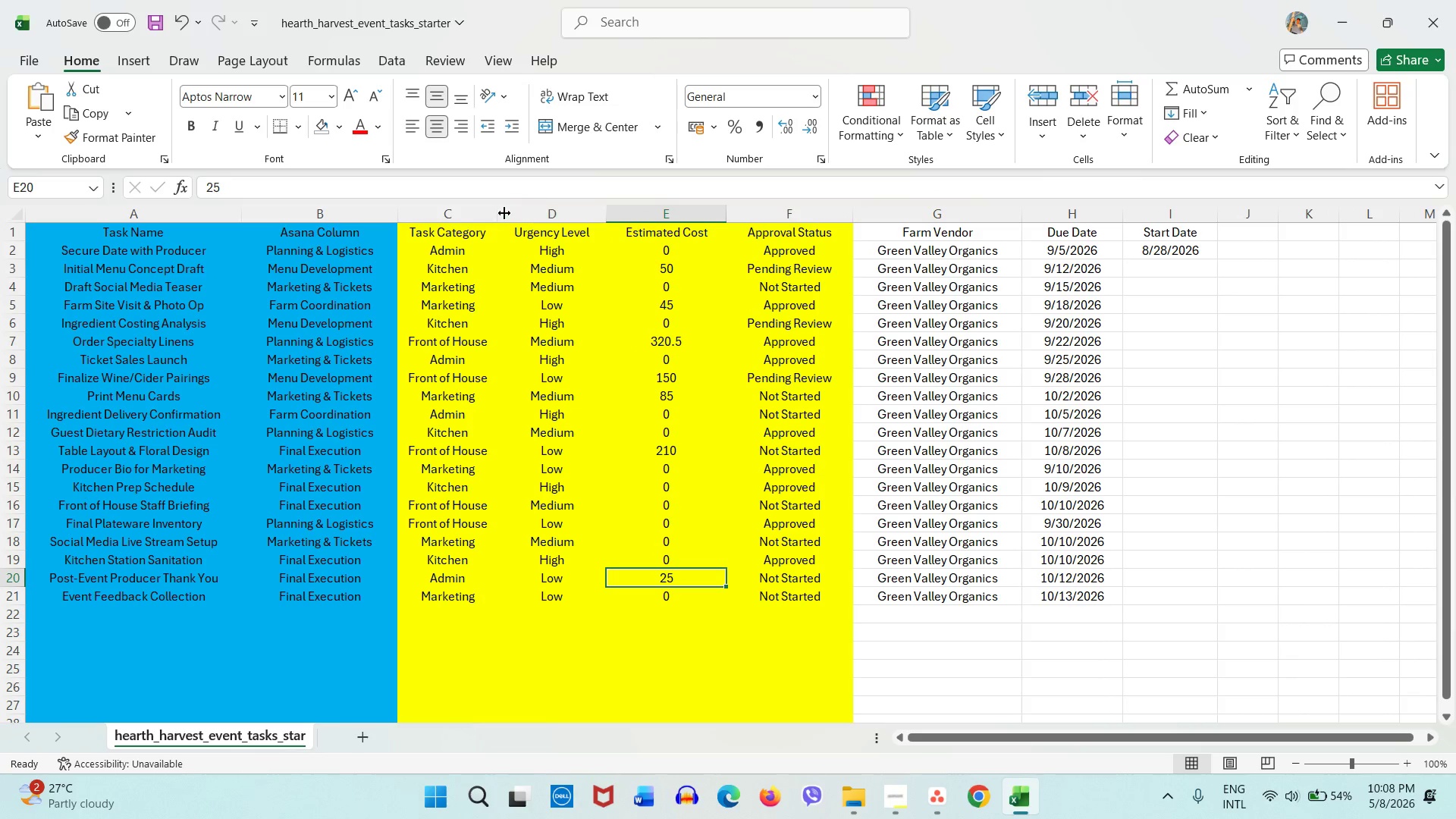 
left_click_drag(start_coordinate=[502, 213], to_coordinate=[513, 210])
 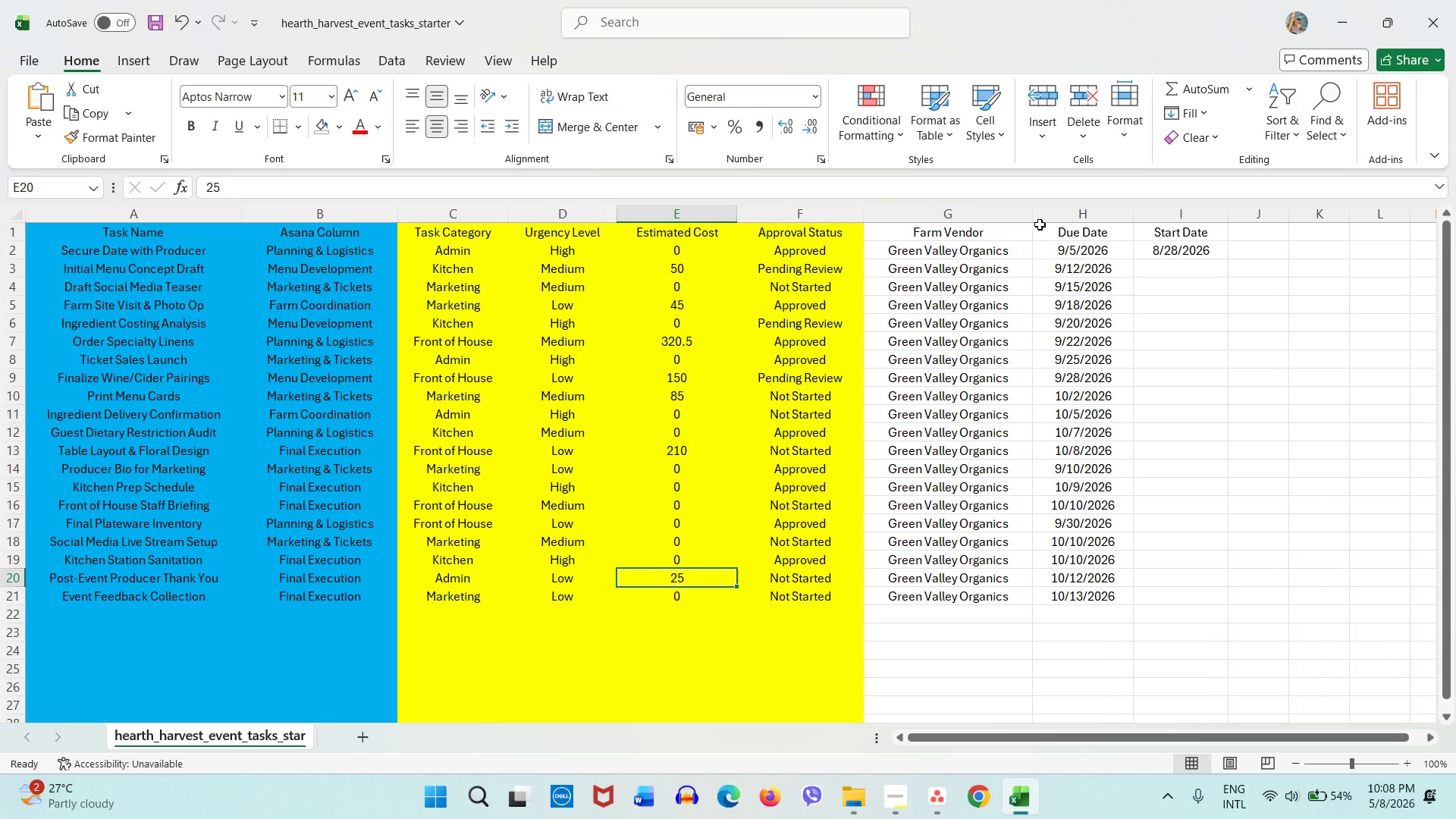 
wait(9.91)
 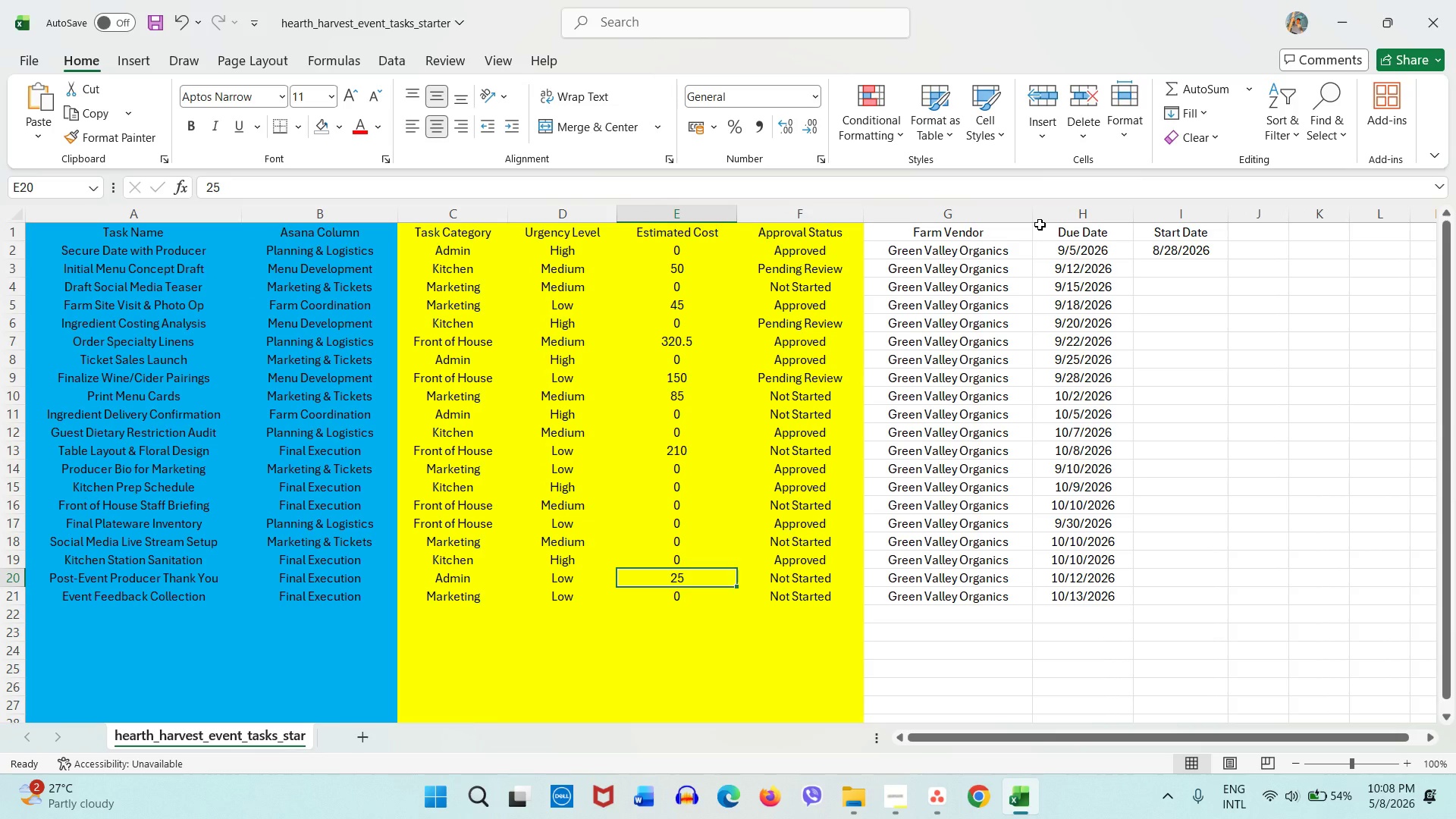 
left_click([357, 275])
 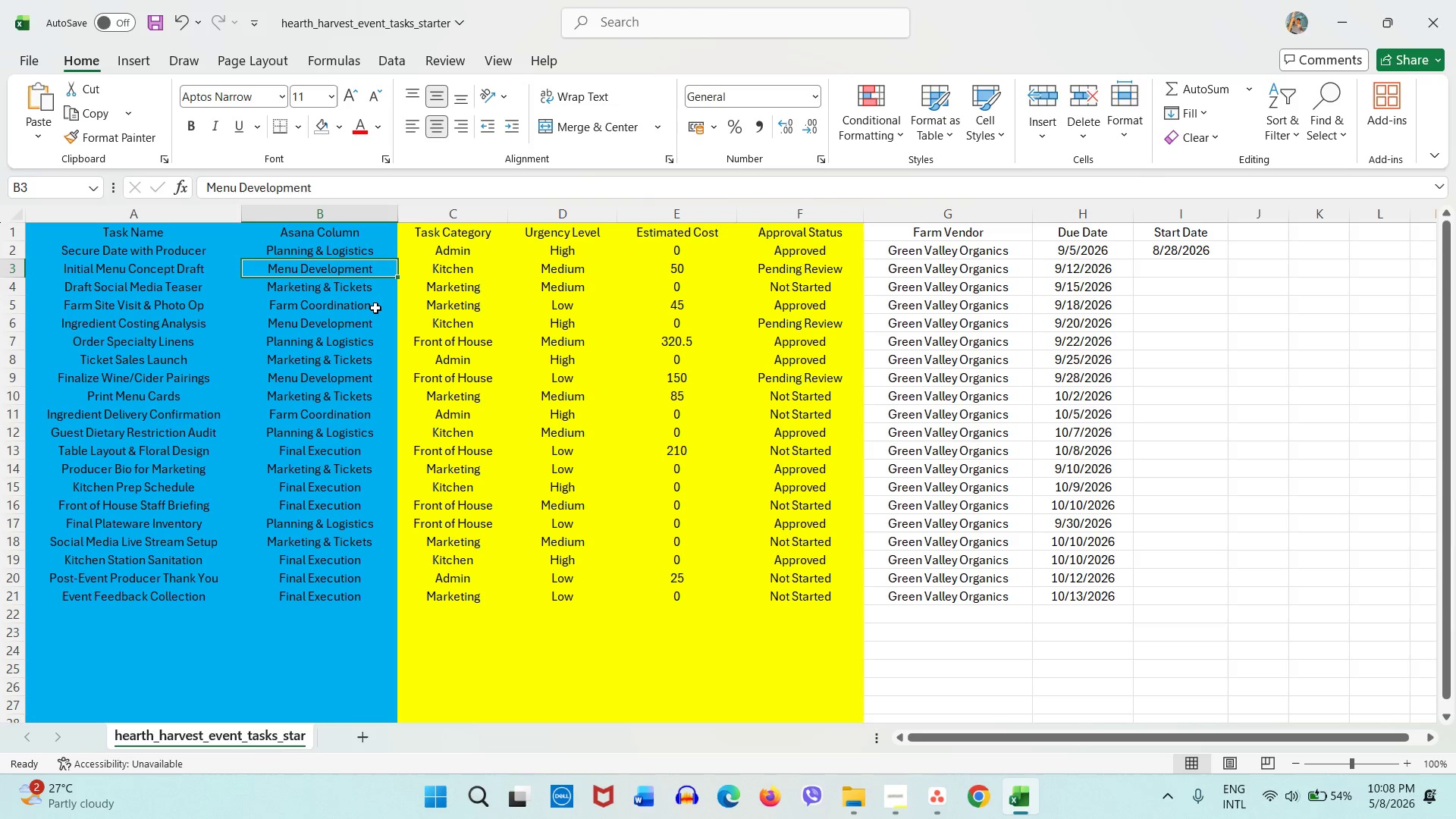 
wait(15.25)
 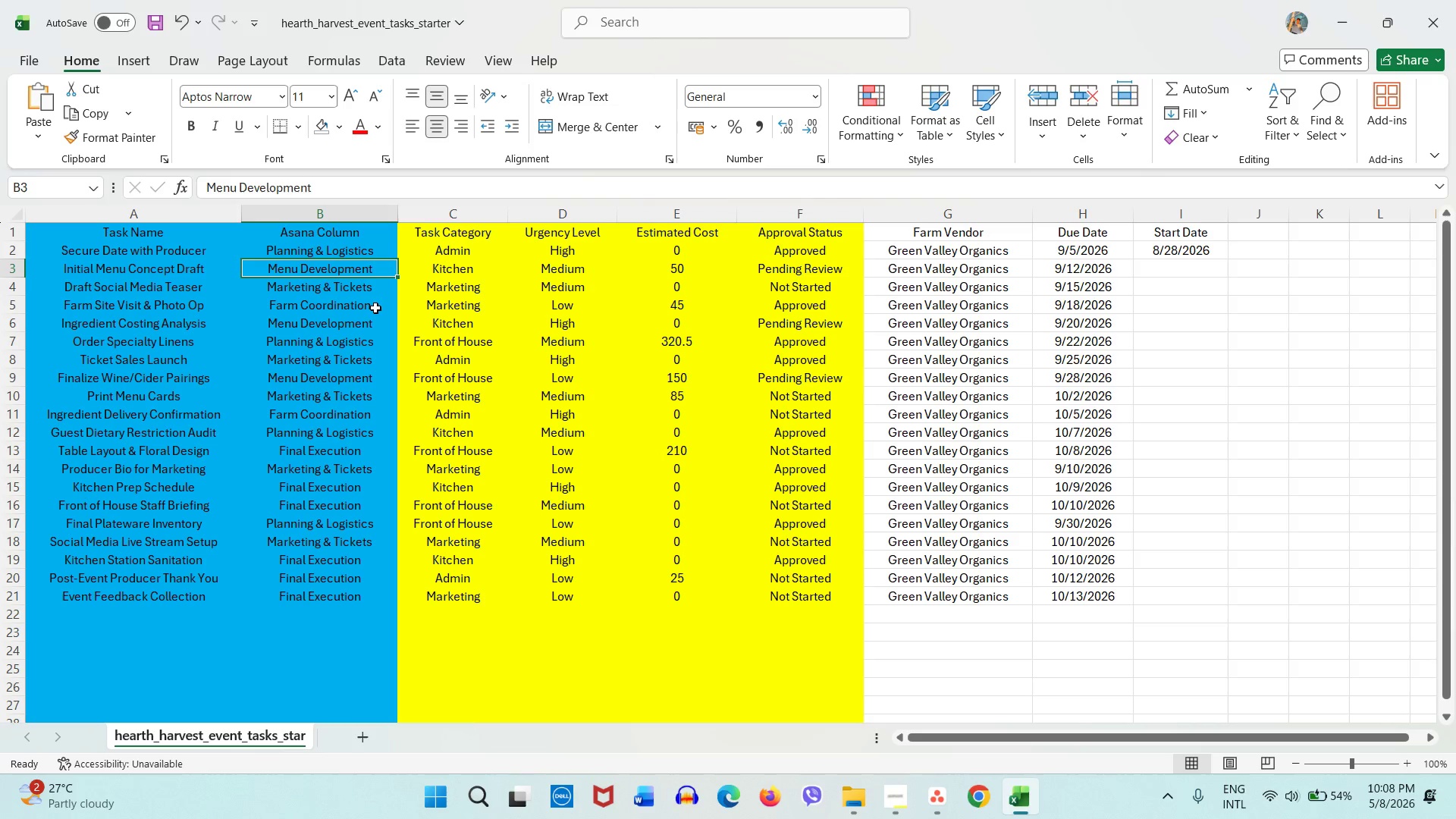 
left_click([352, 295])
 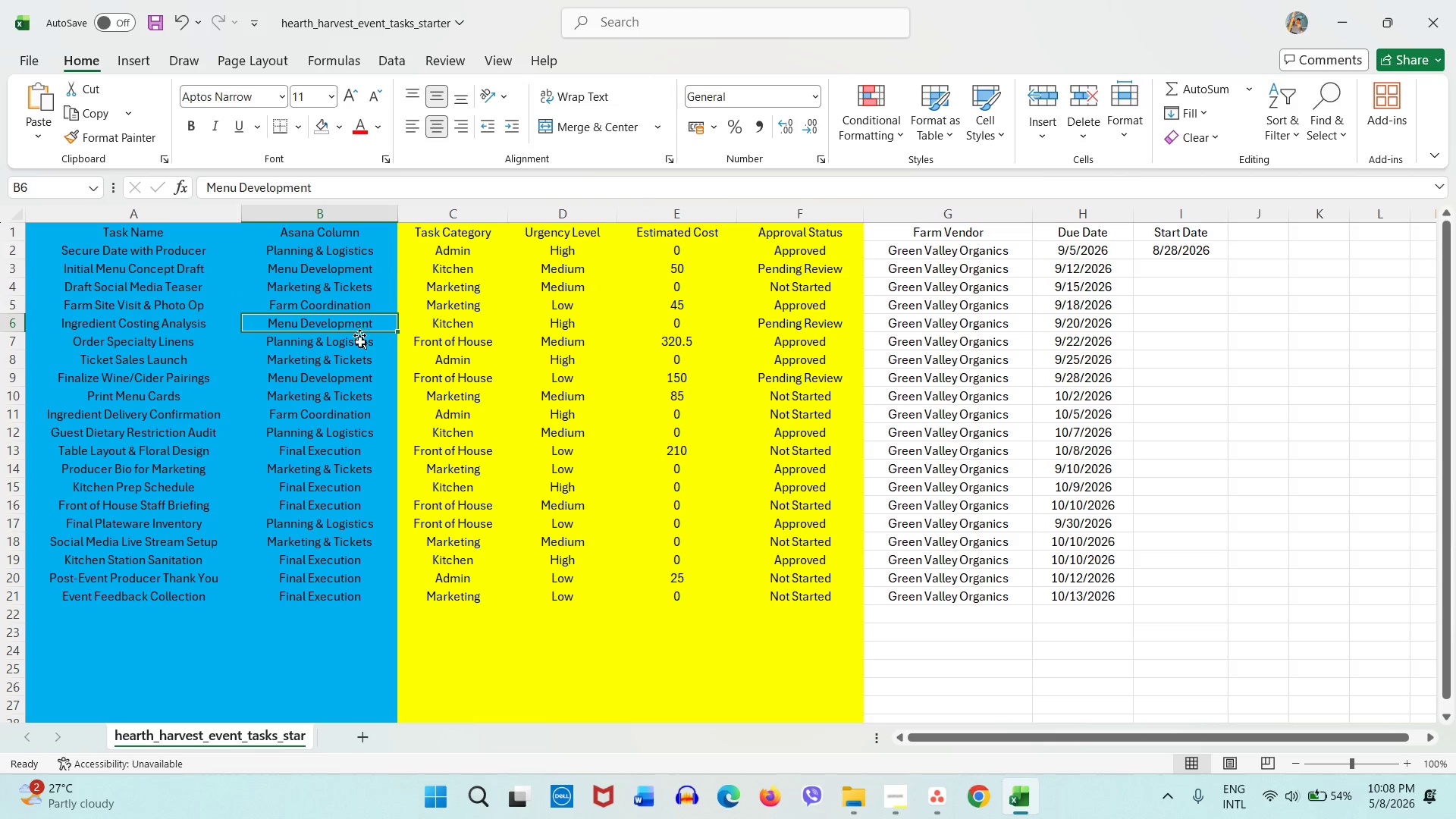 
double_click([361, 350])
 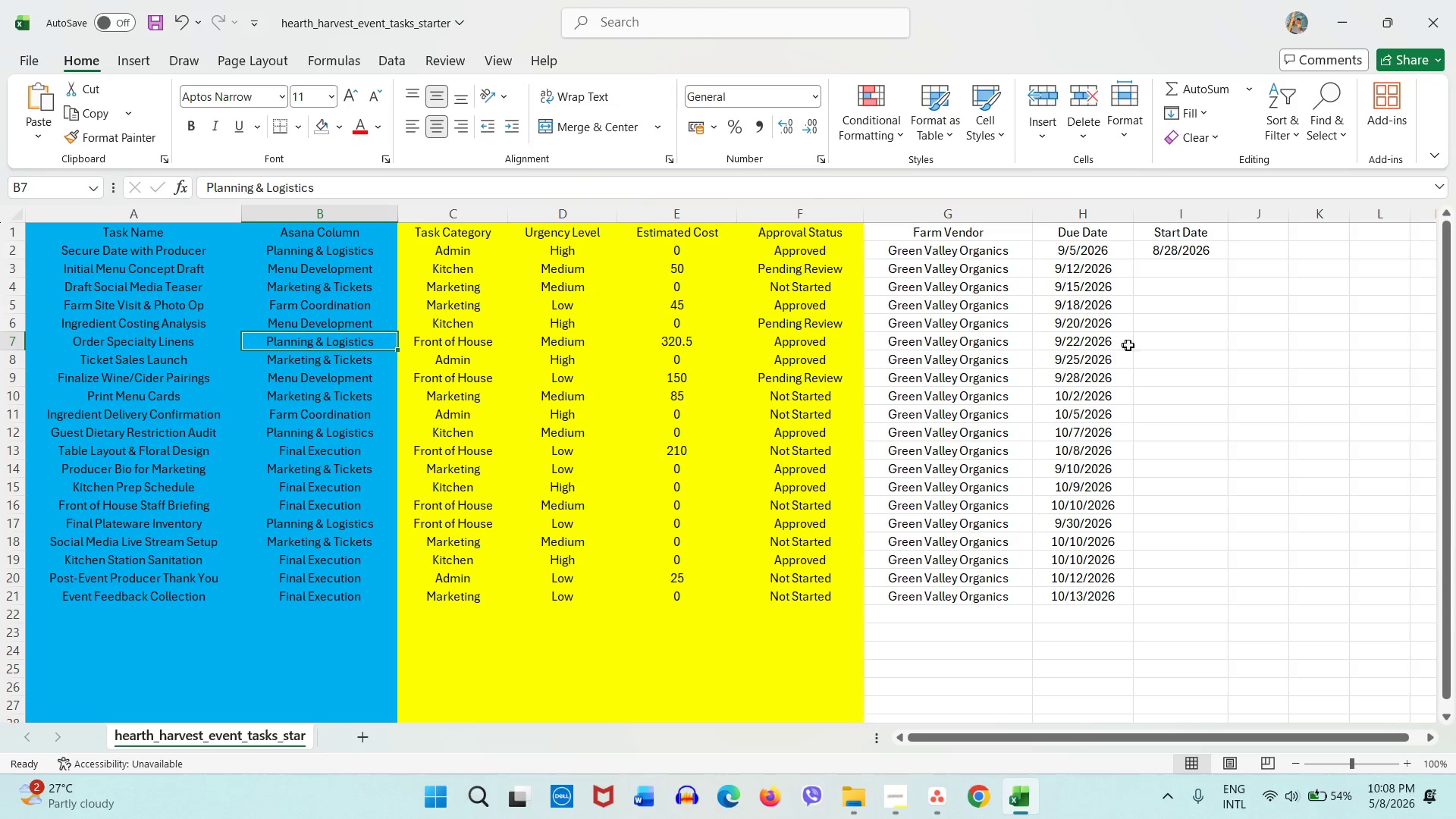 
wait(5.47)
 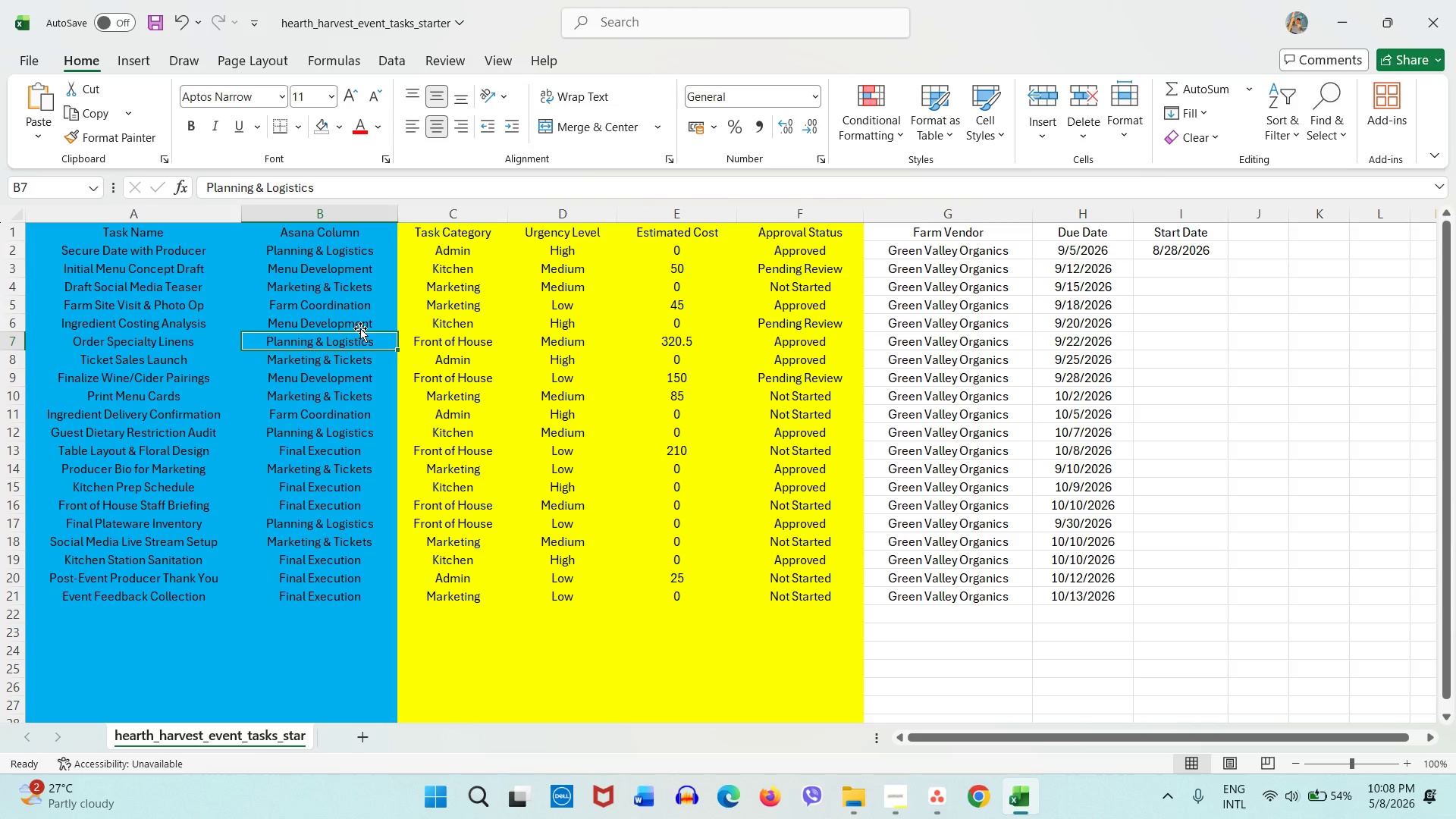 
left_click([1137, 344])
 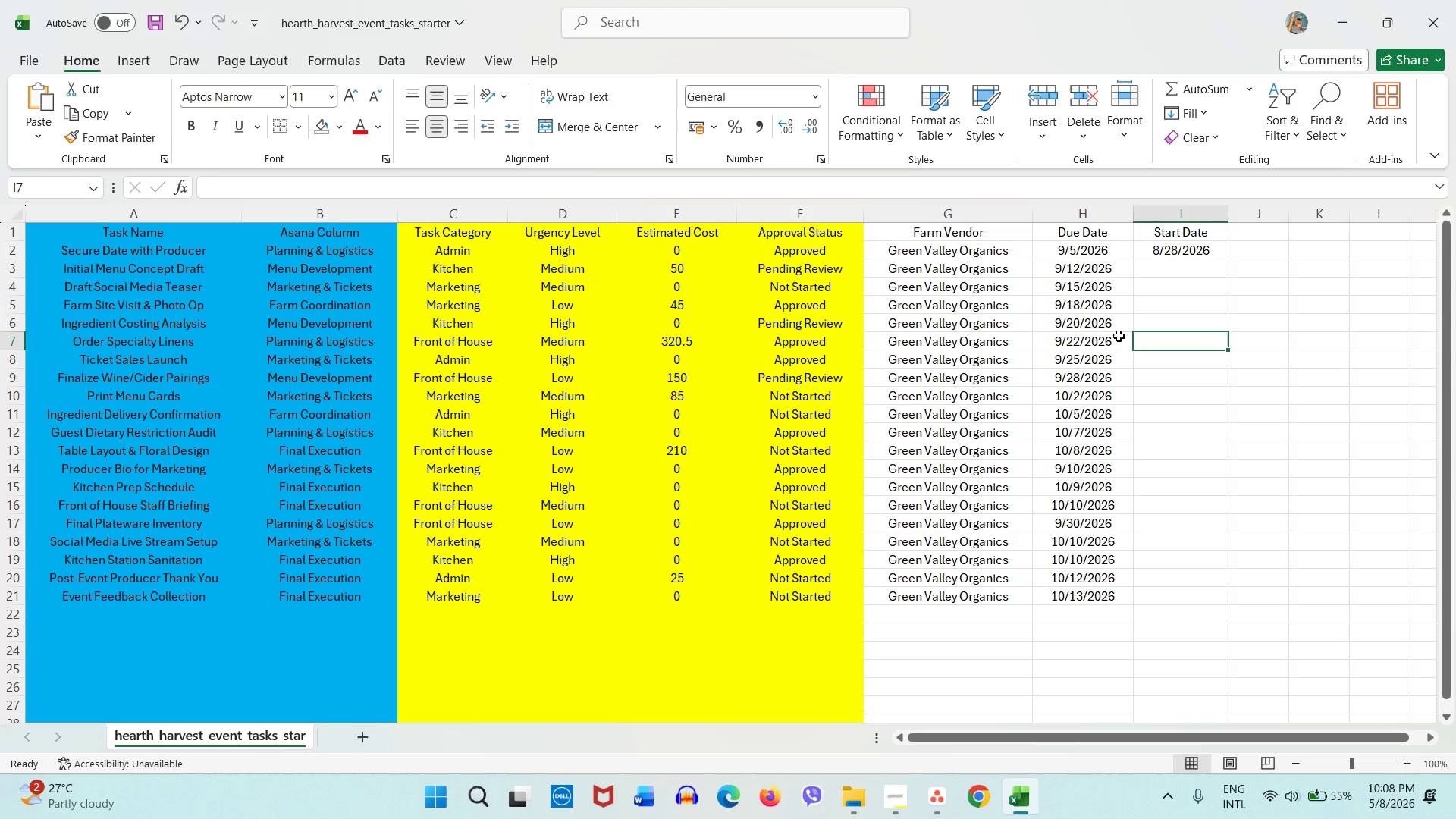 
key(Numpad9)
 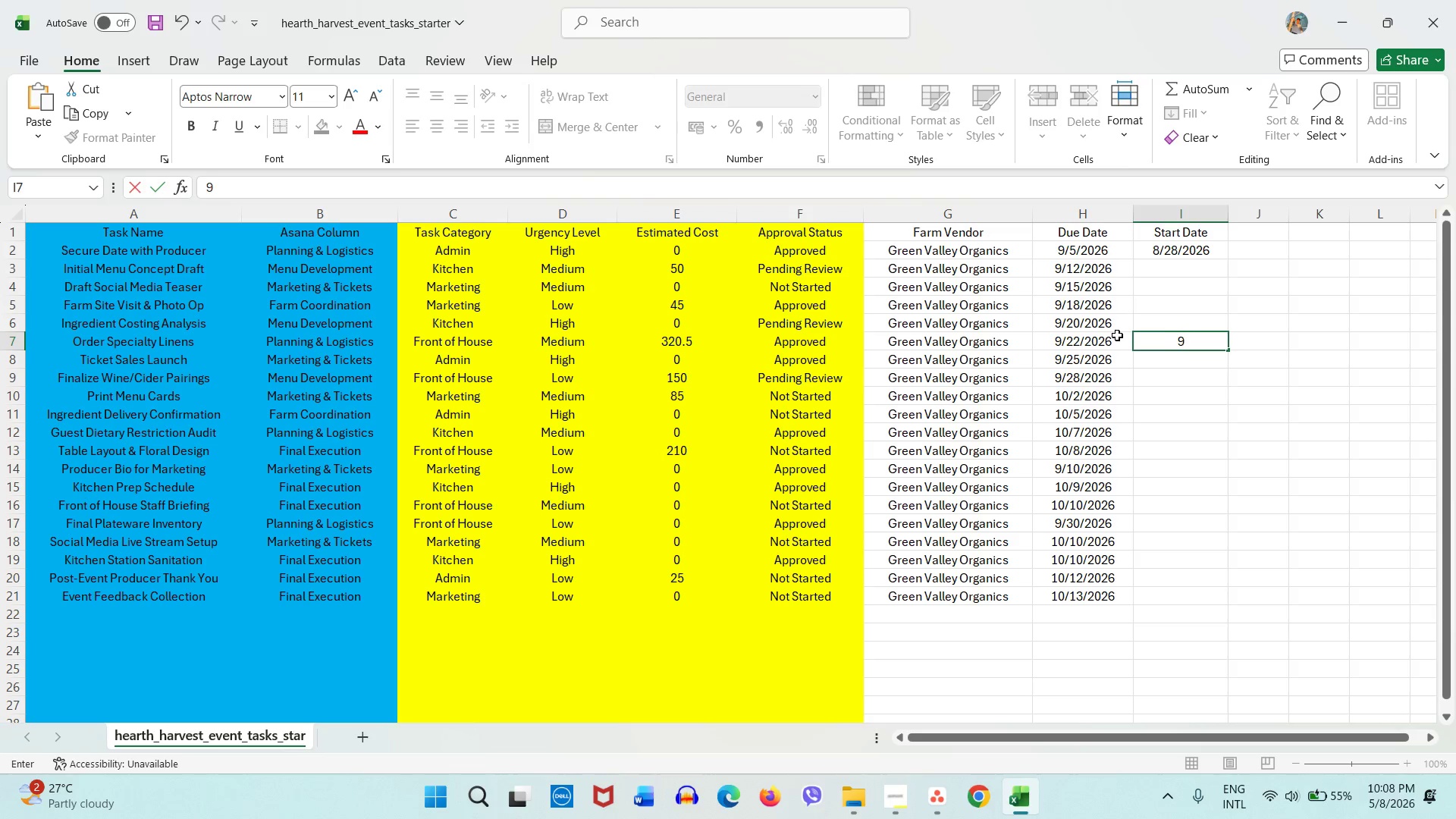 
key(Slash)
 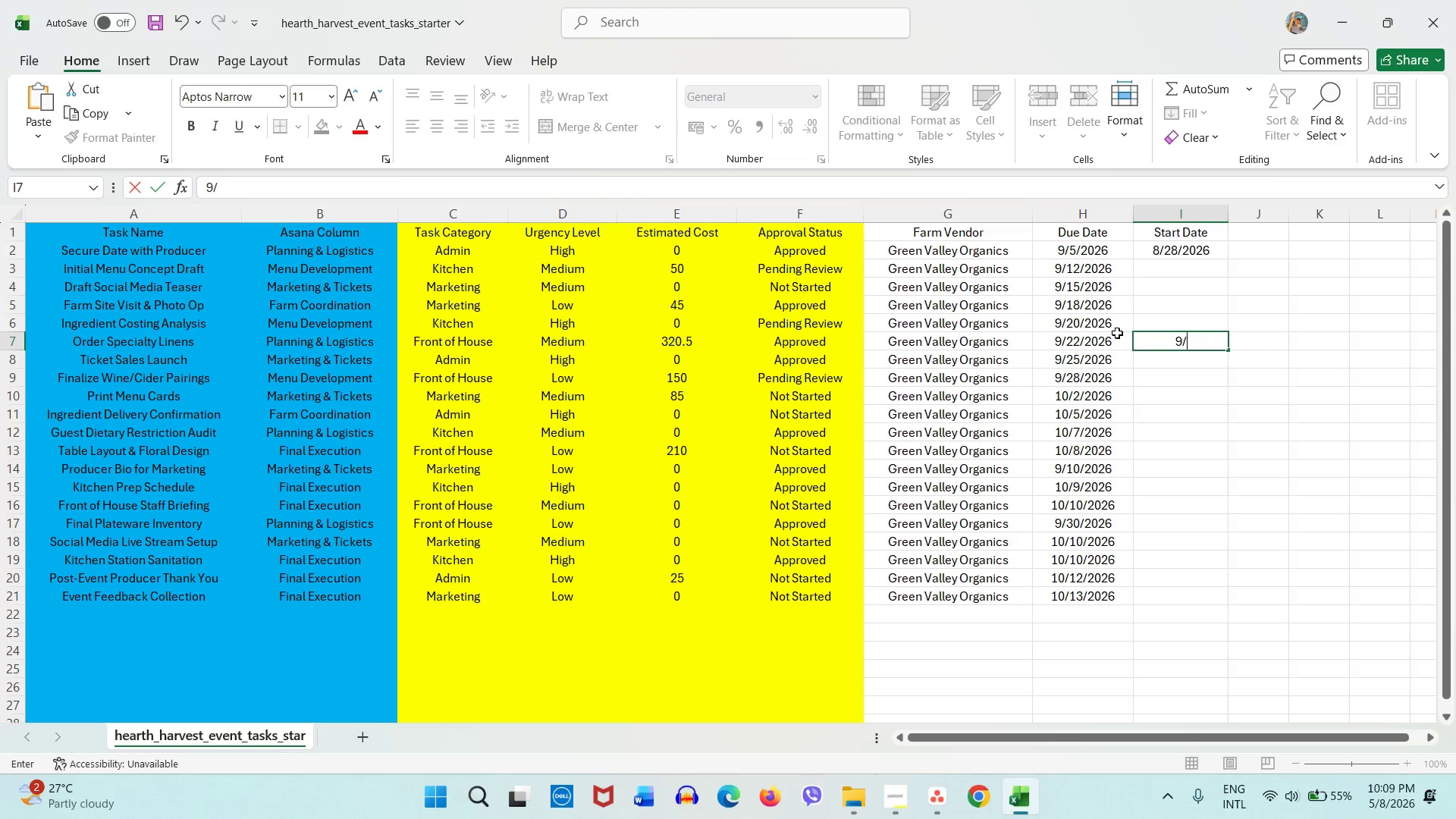 
wait(14.5)
 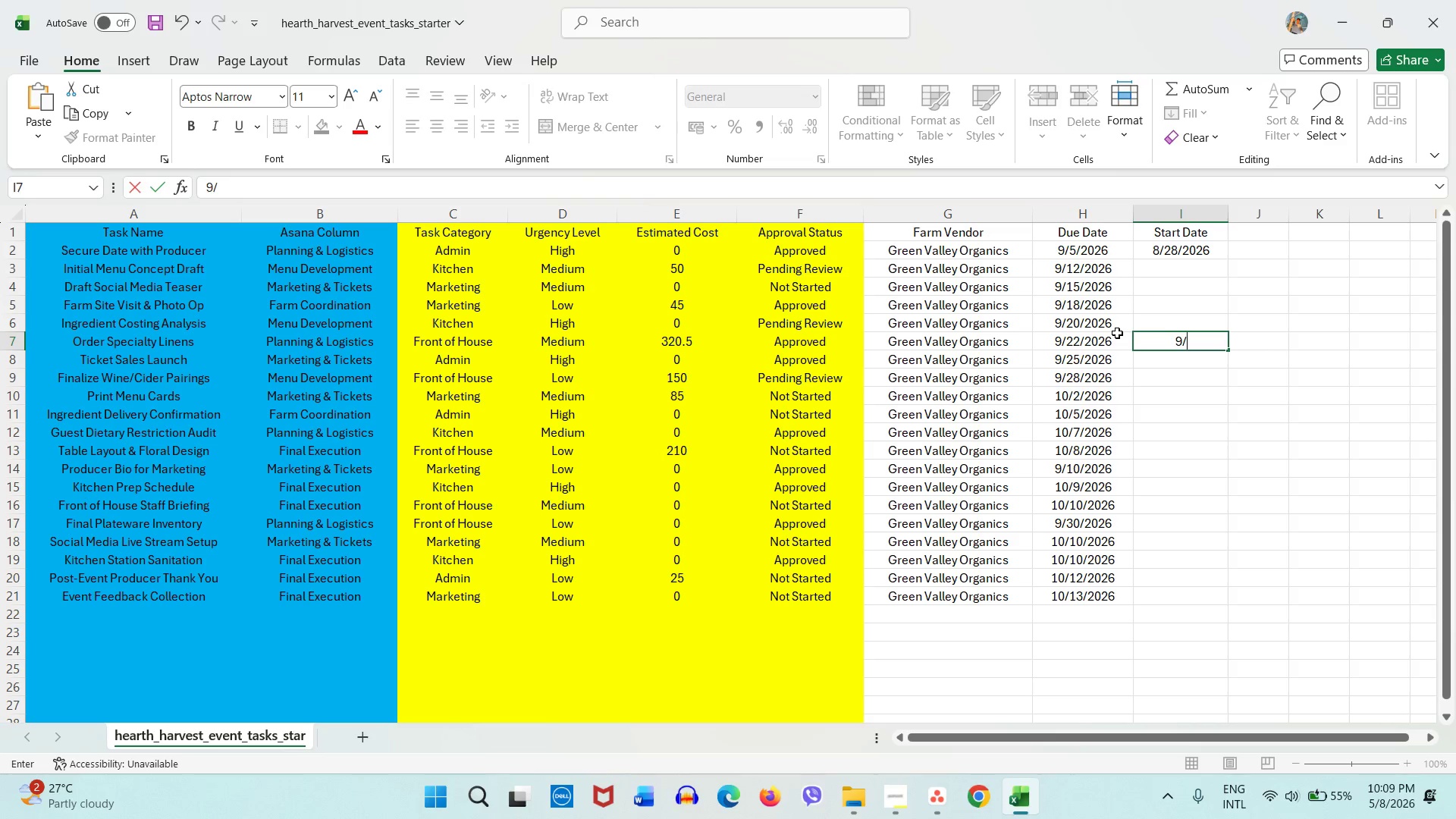 
key(Numpad1)
 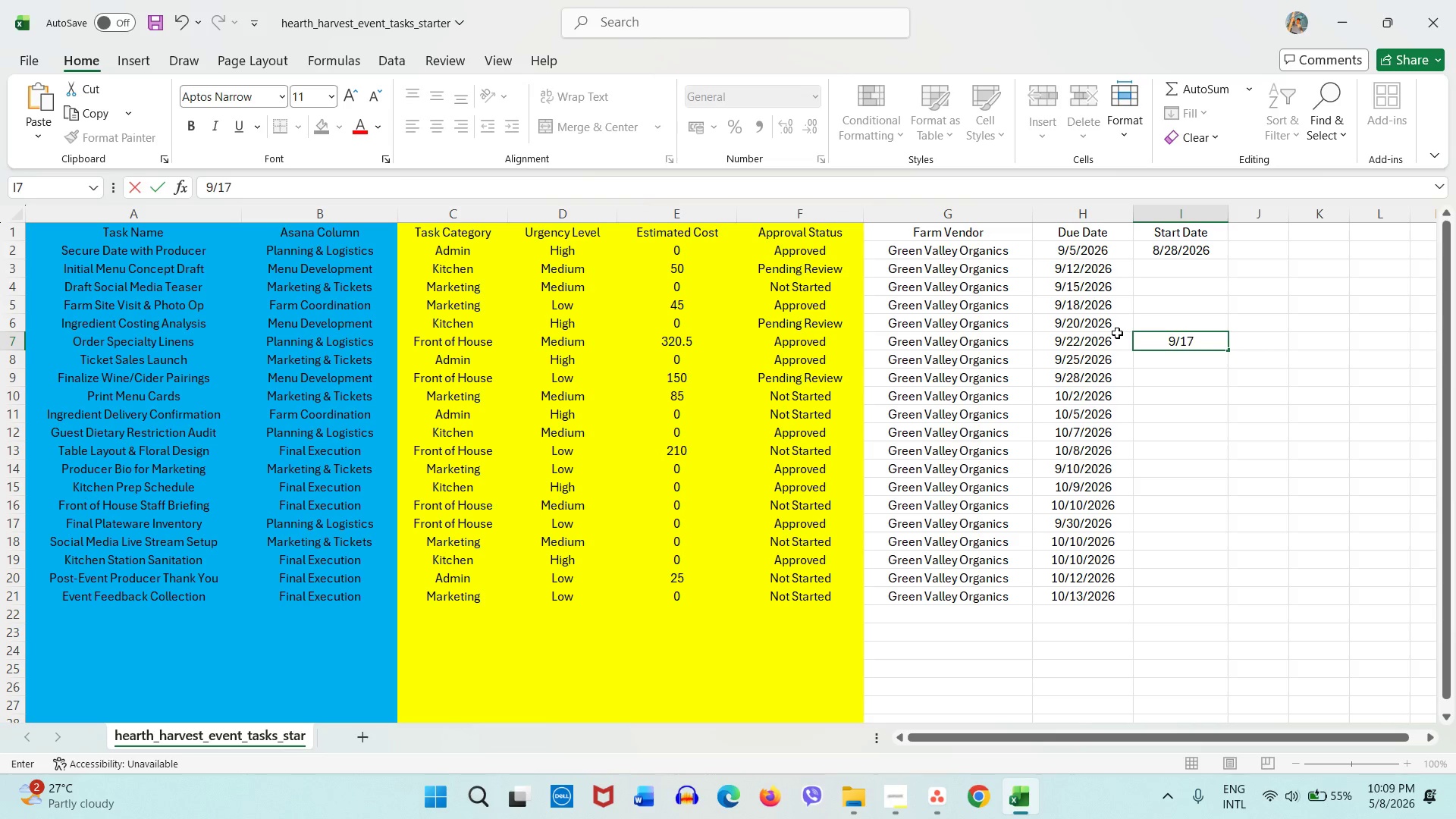 
key(Numpad7)
 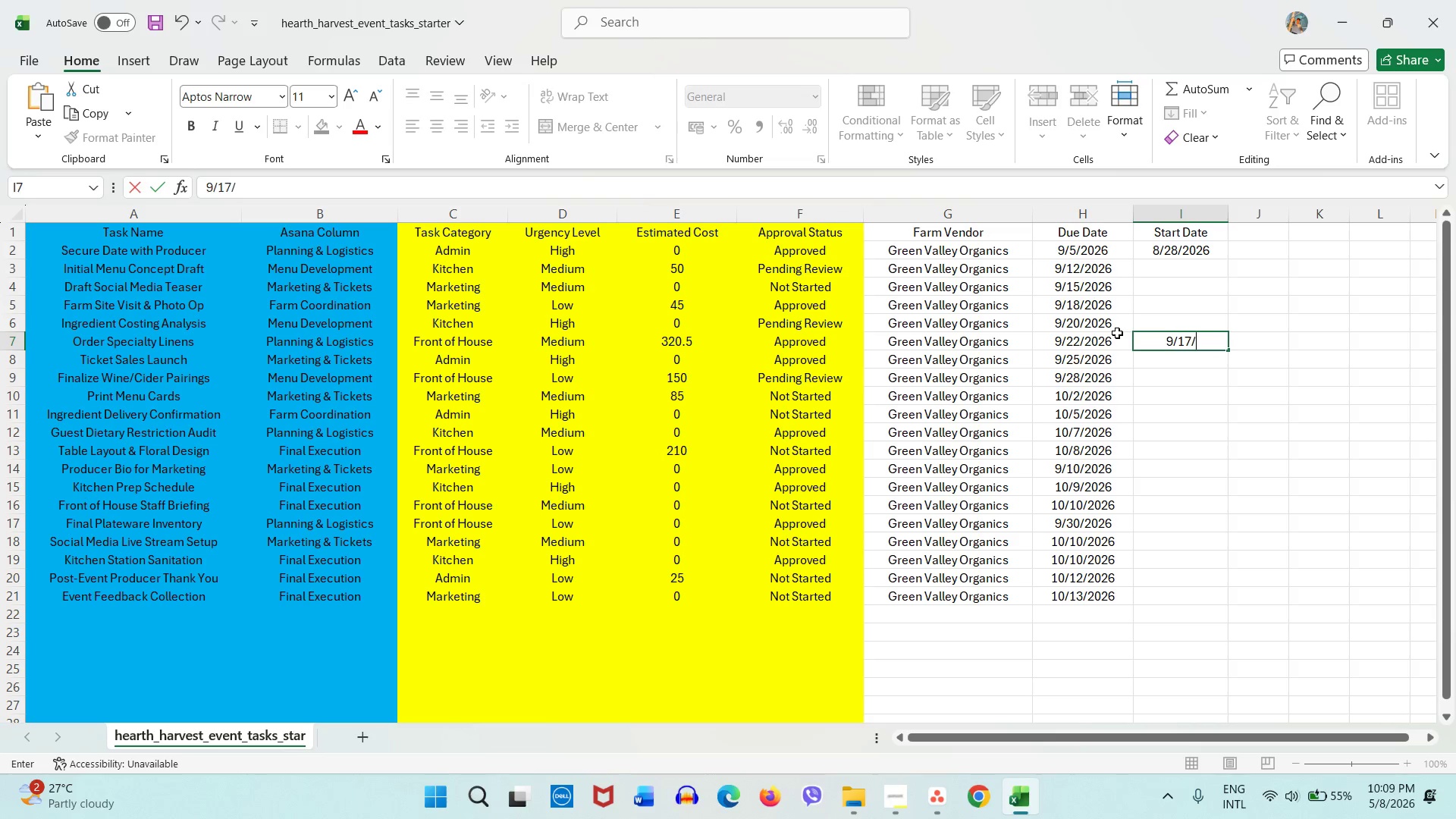 
key(Slash)
 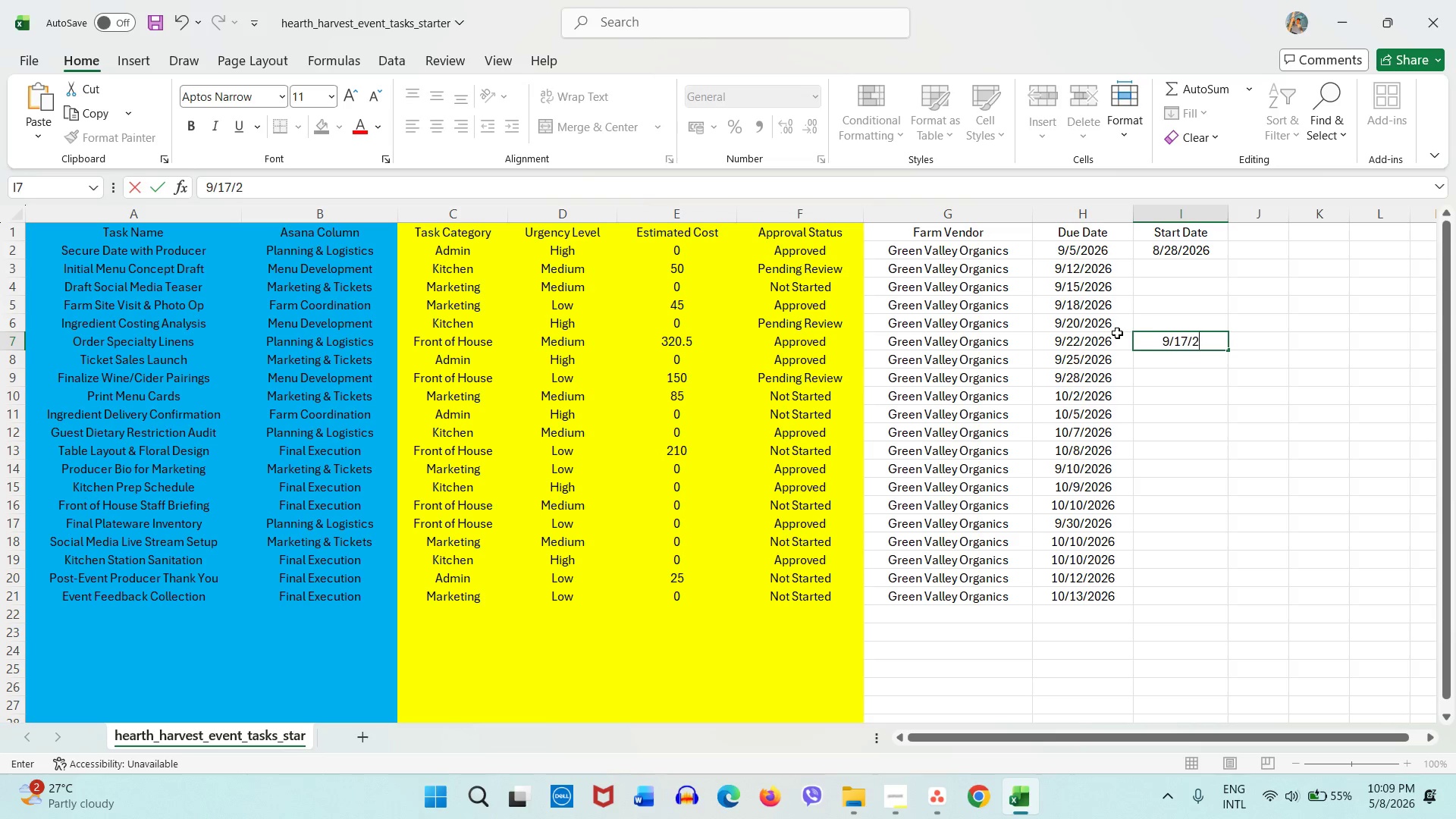 
key(Numpad2)
 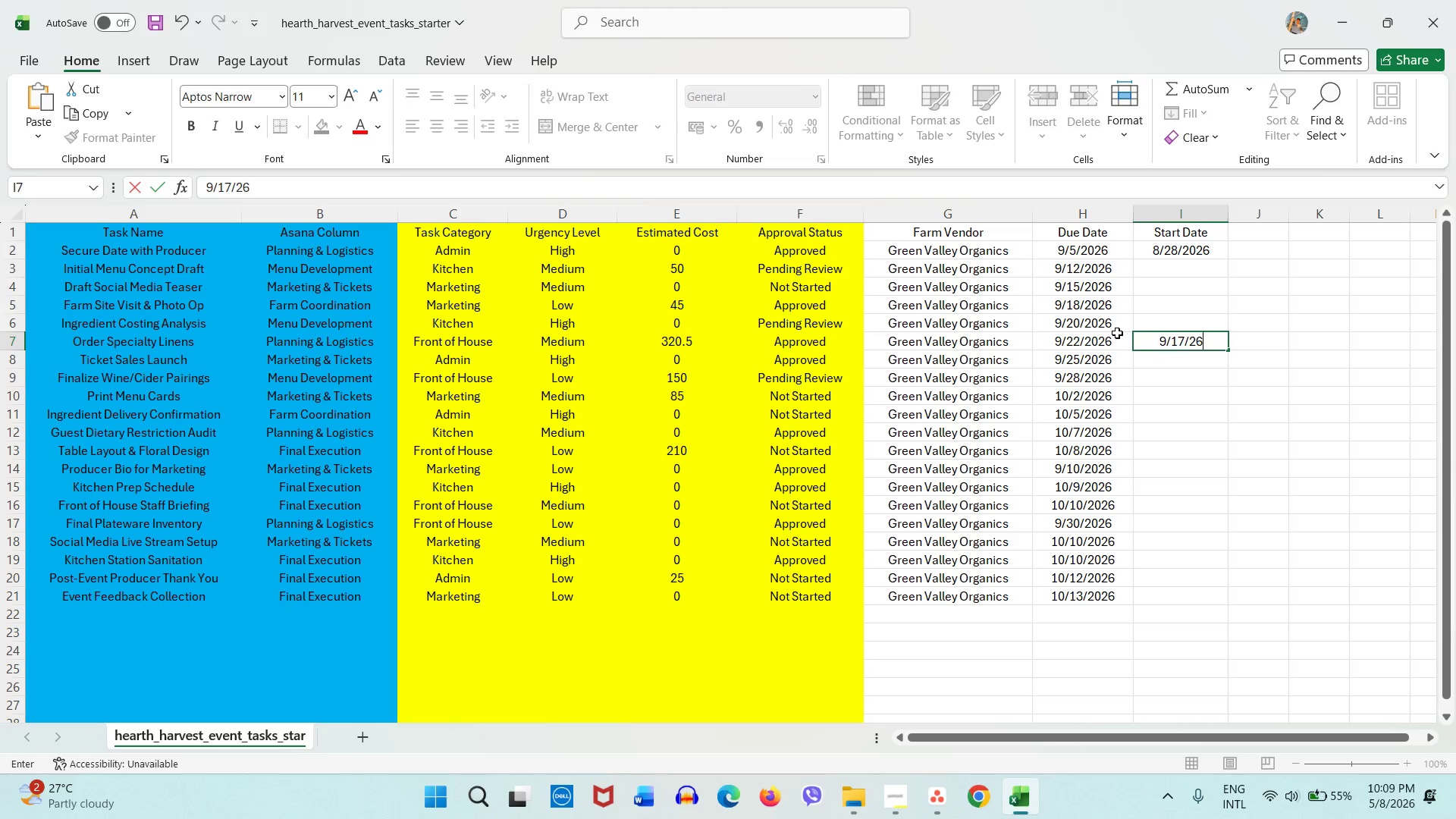 
key(Numpad6)
 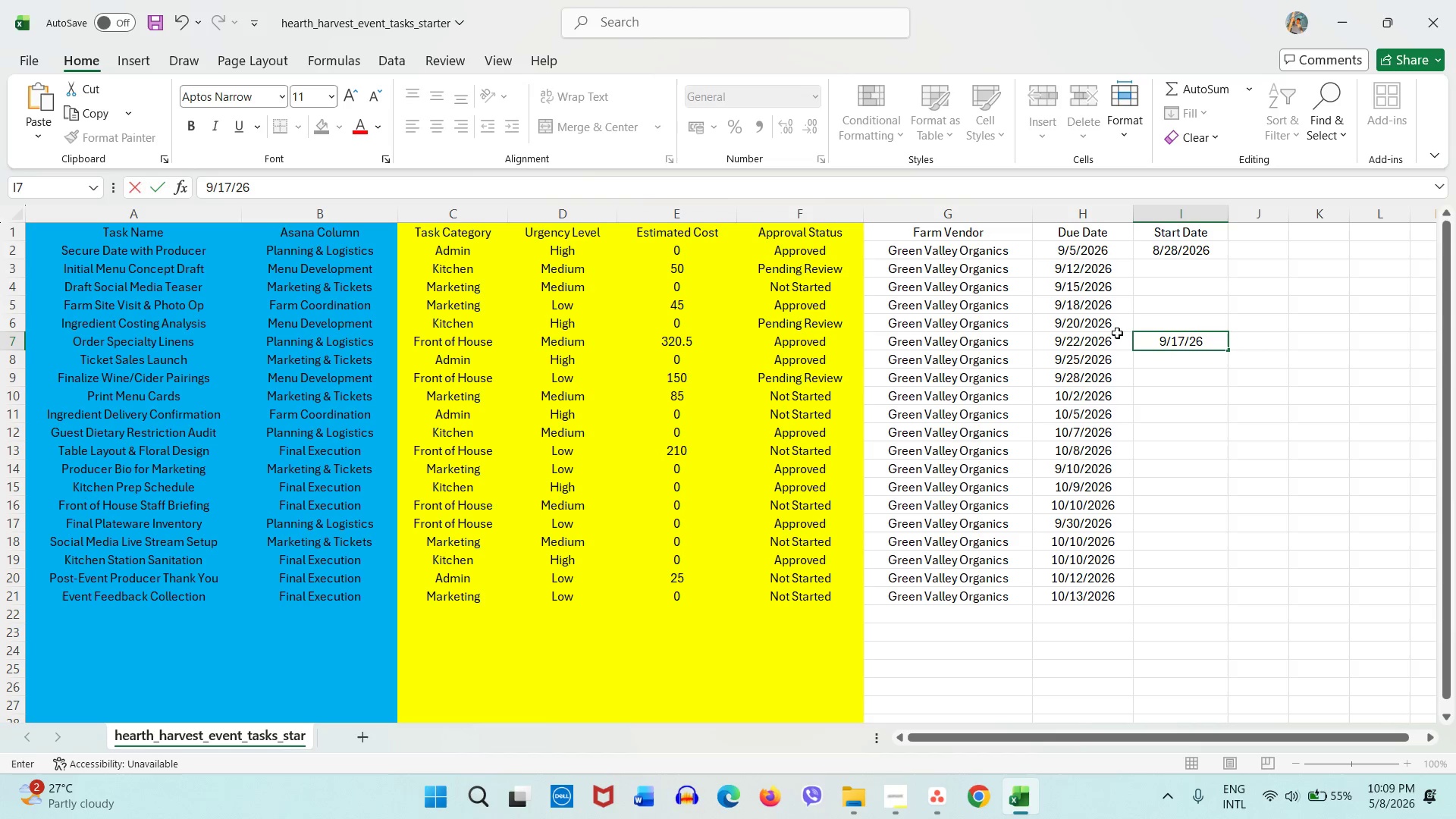 
key(ArrowDown)
 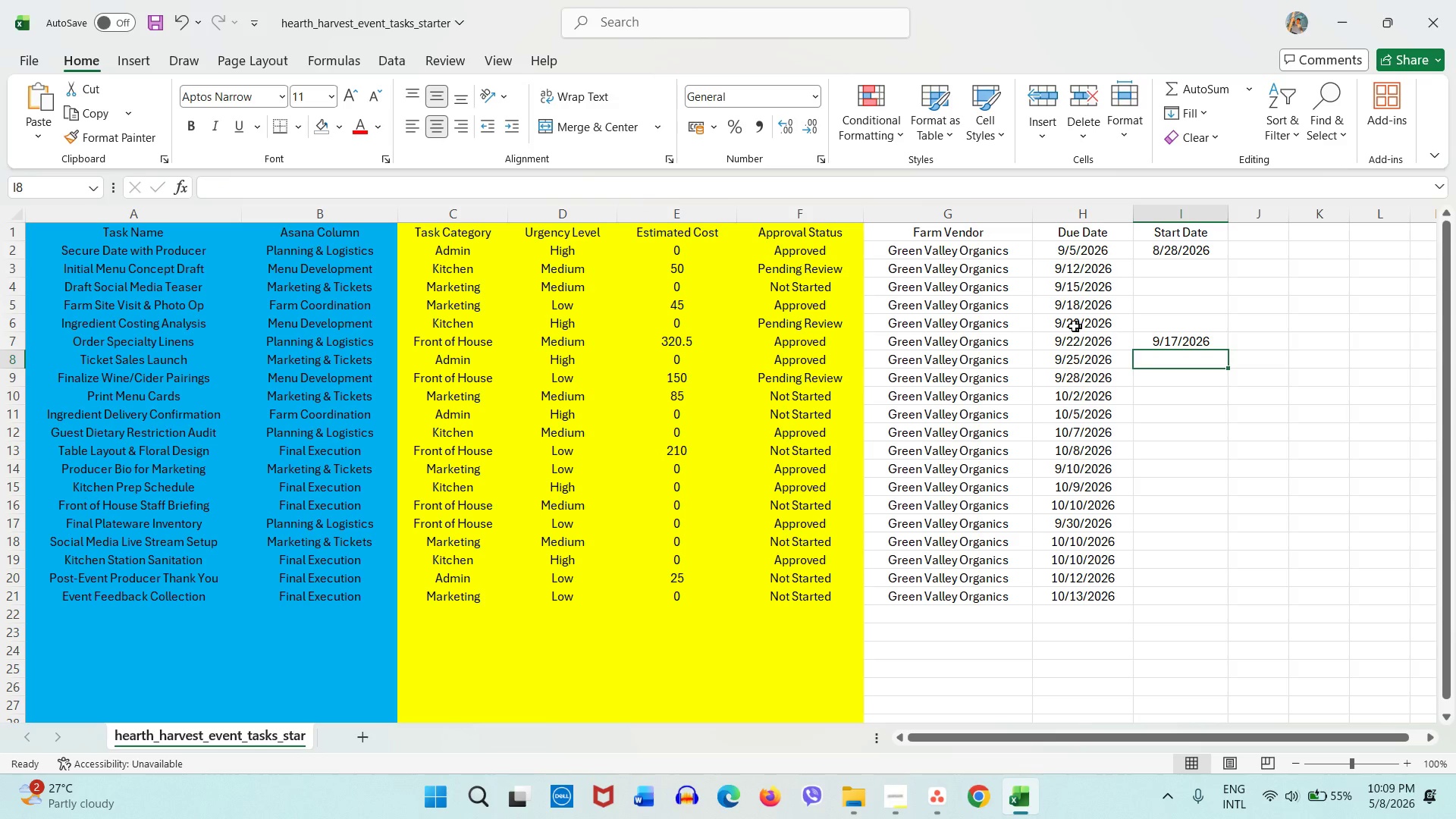 
key(Control+S)
 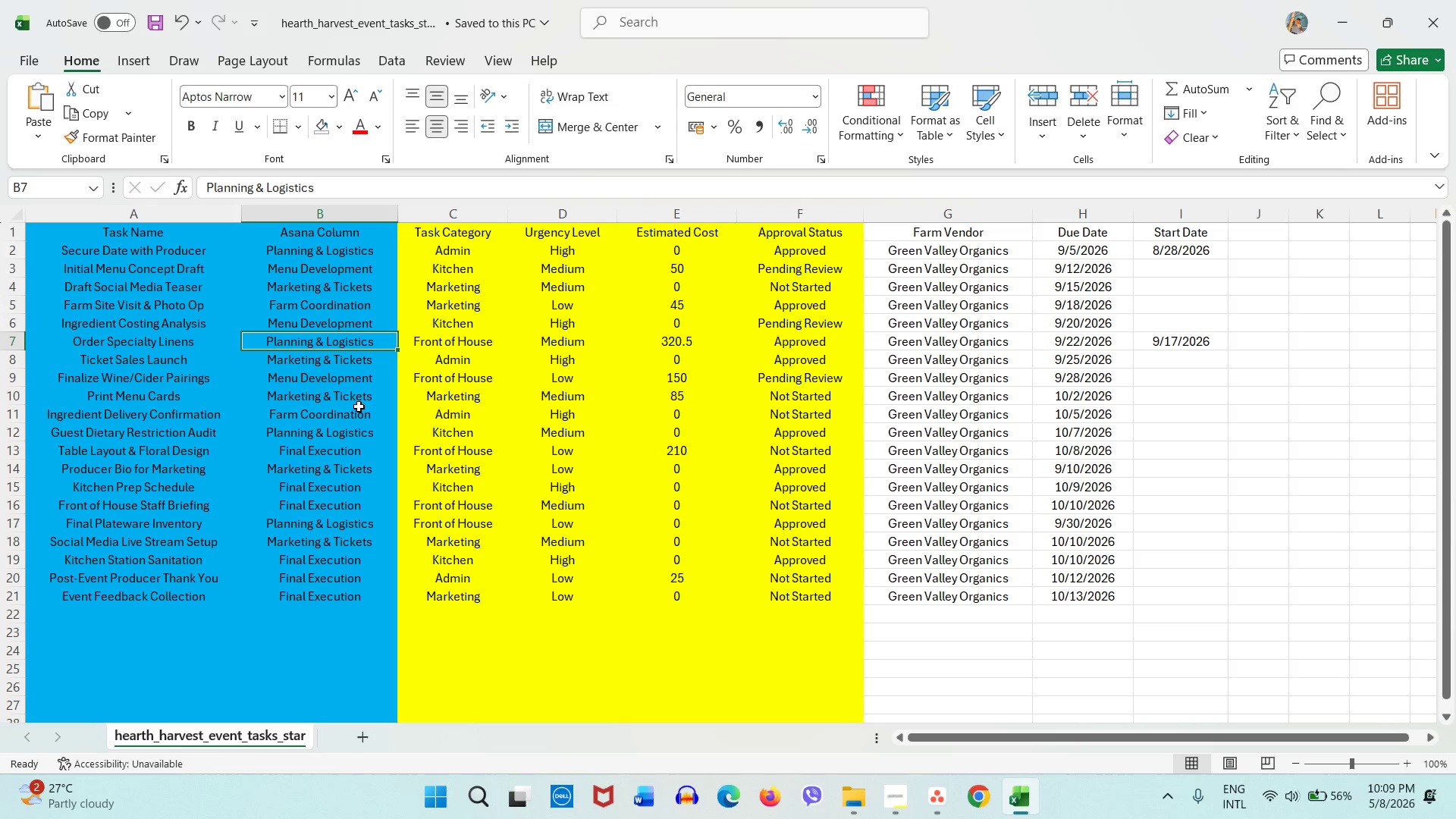 
wait(16.03)
 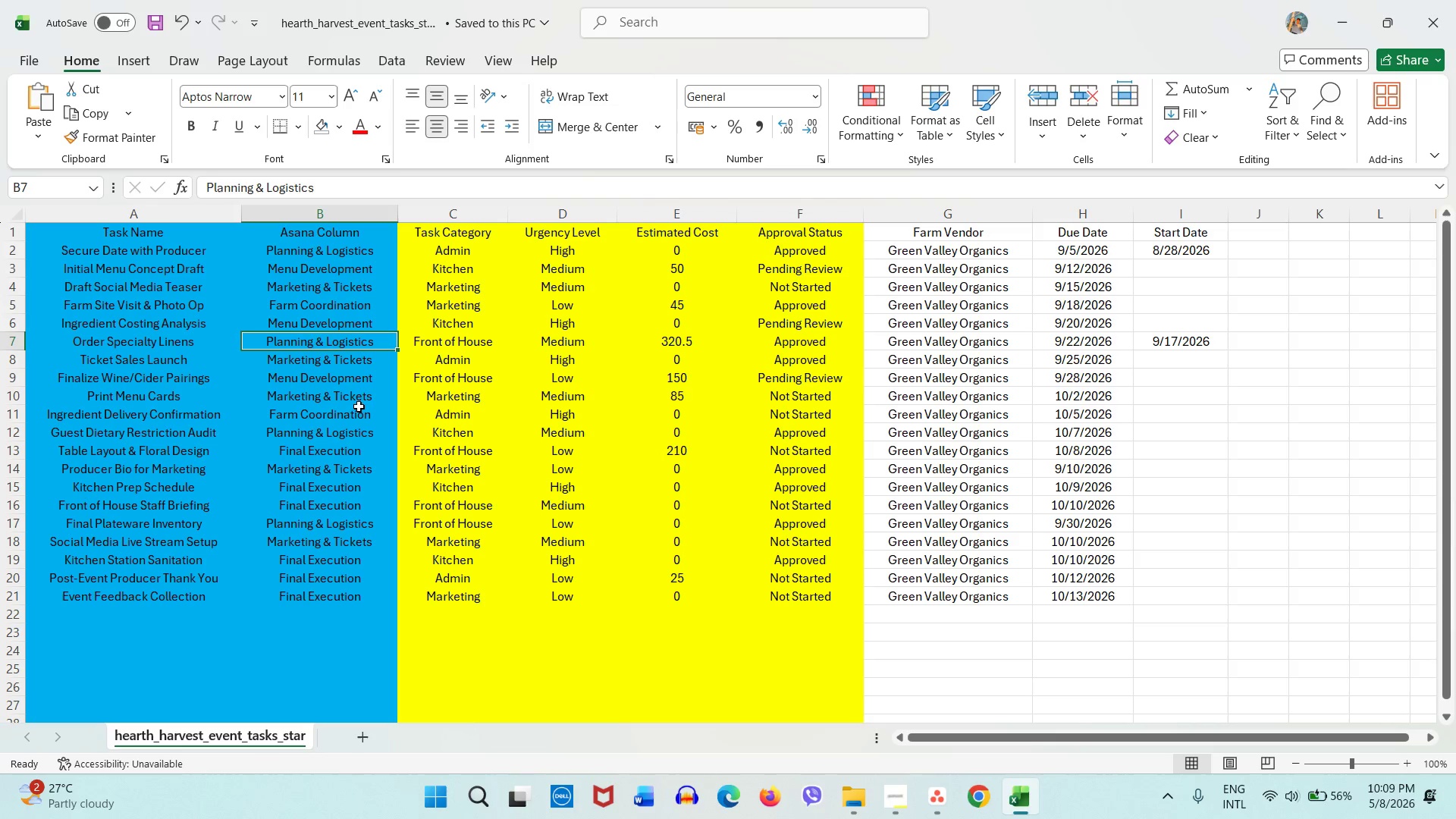 
left_click([350, 441])
 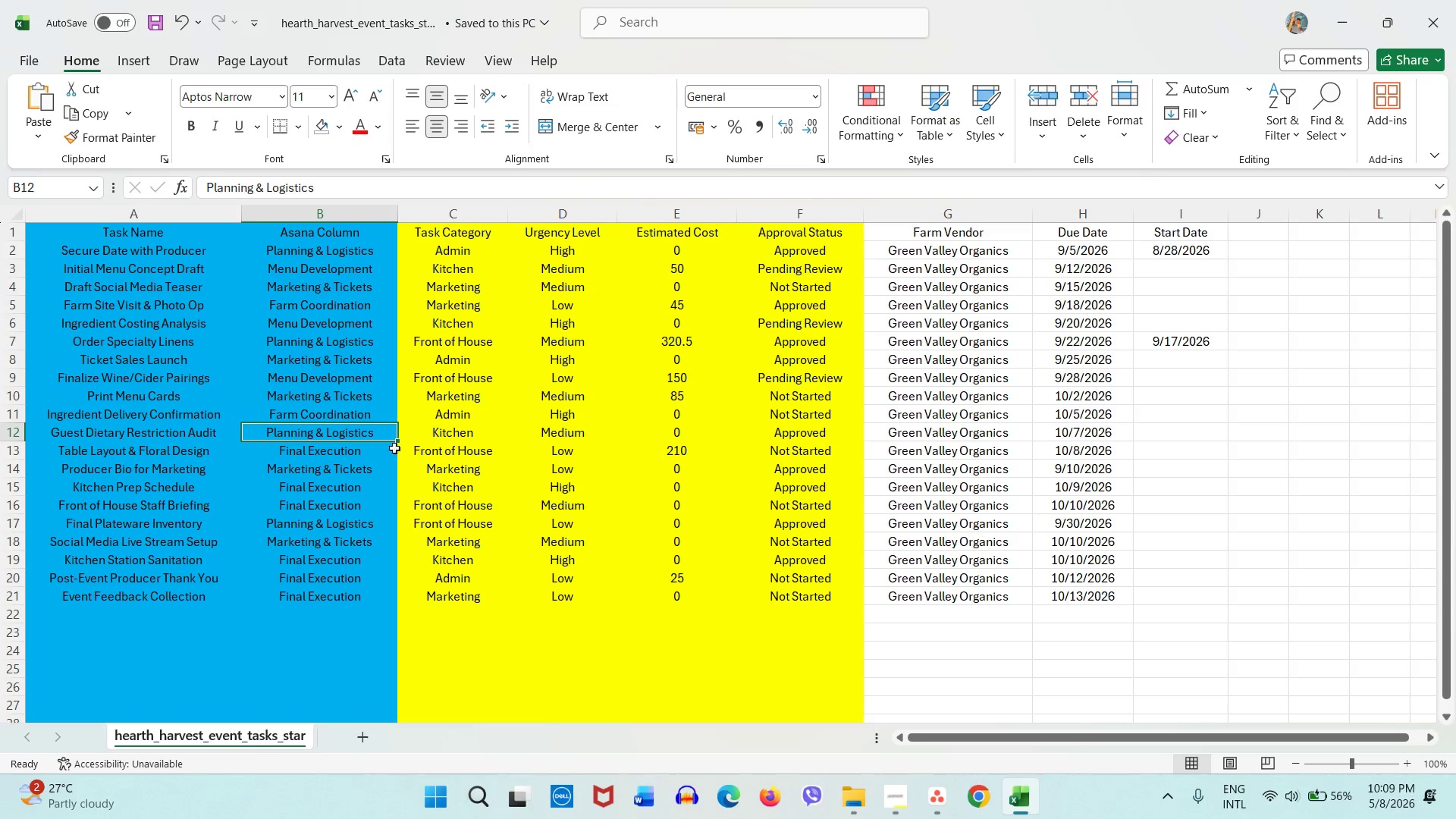 
left_click_drag(start_coordinate=[376, 435], to_coordinate=[1147, 431])
 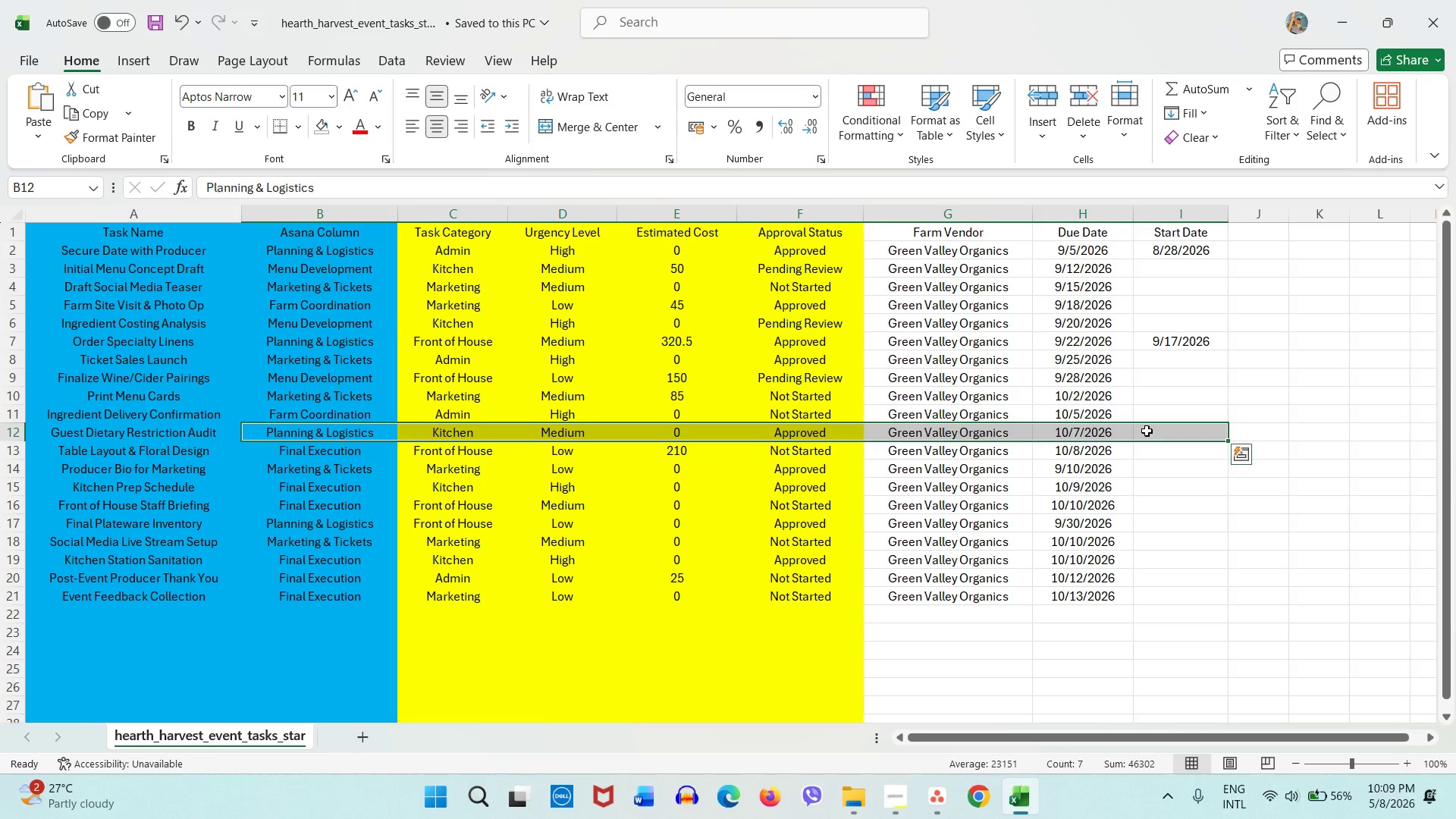 
left_click([1147, 431])
 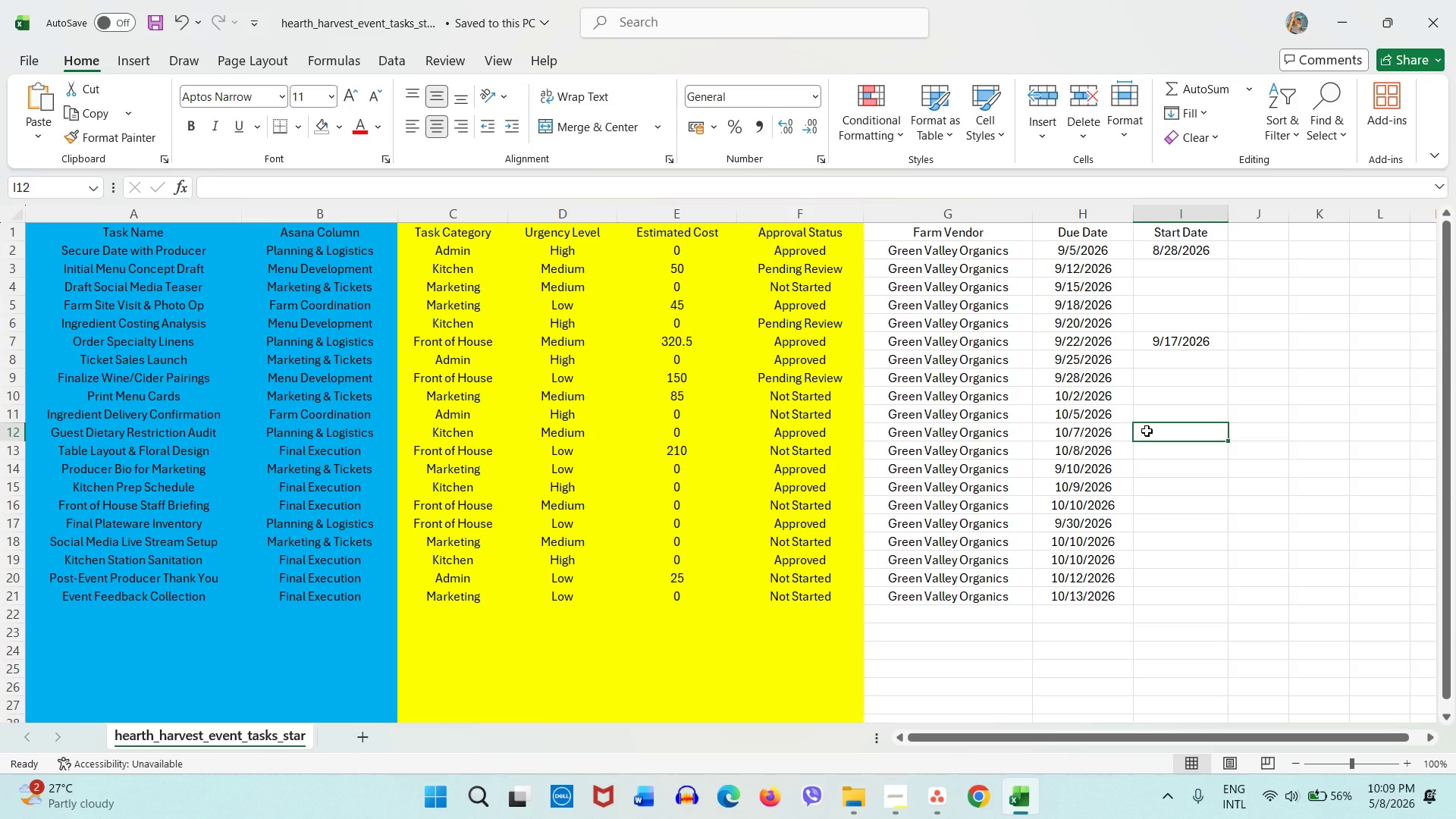 
key(Numpad1)
 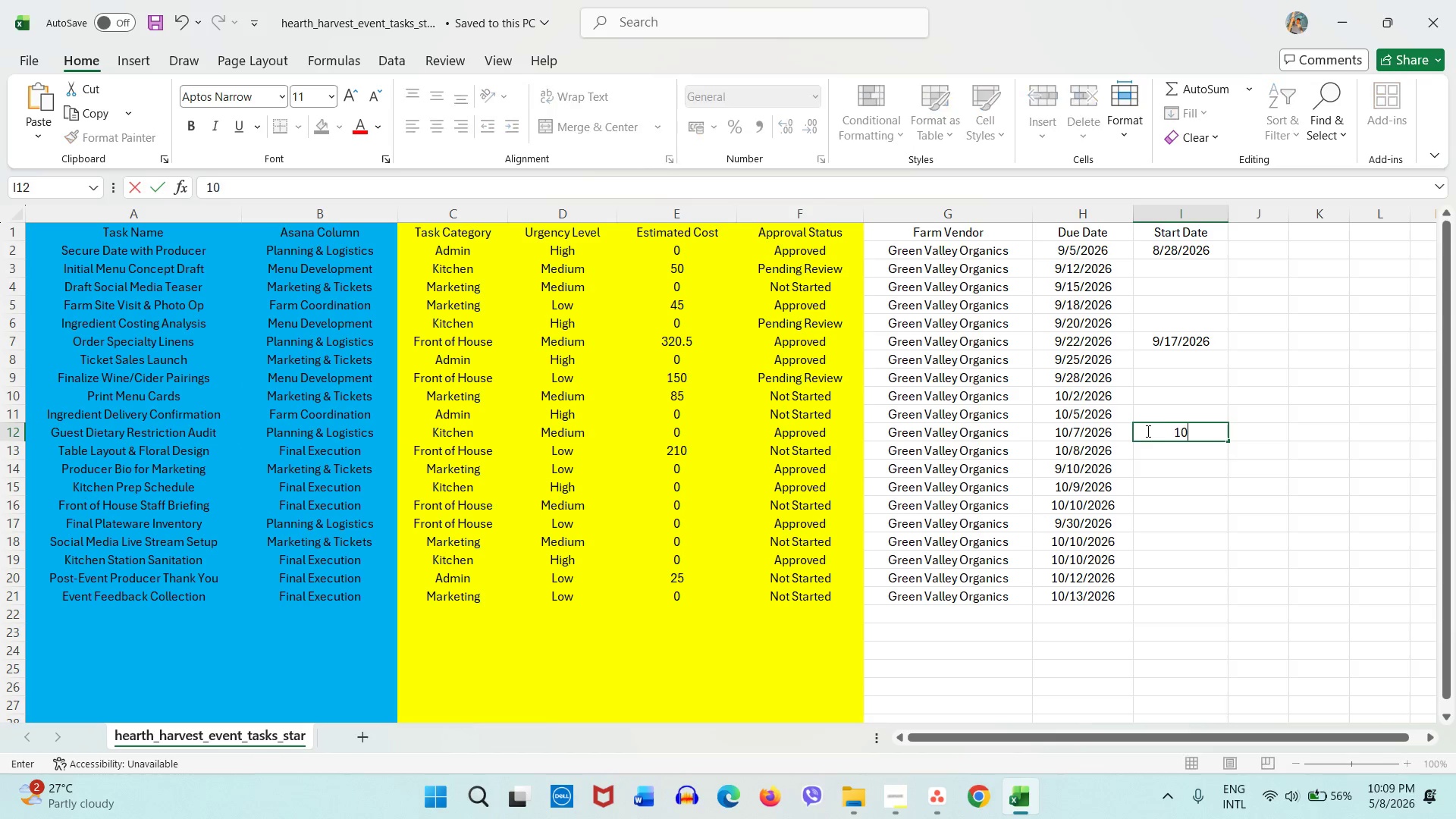 
key(Numpad0)
 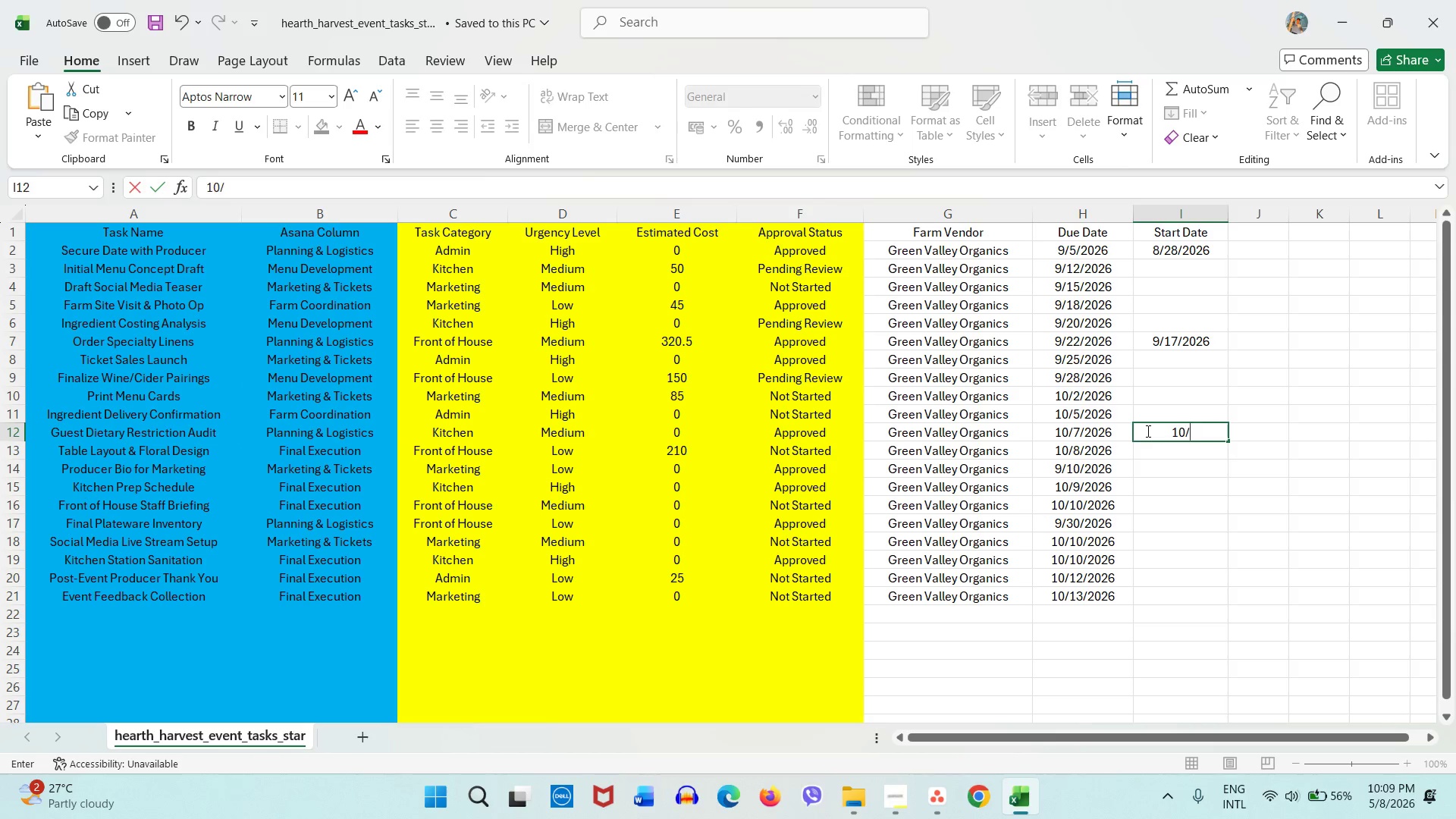 
key(Slash)
 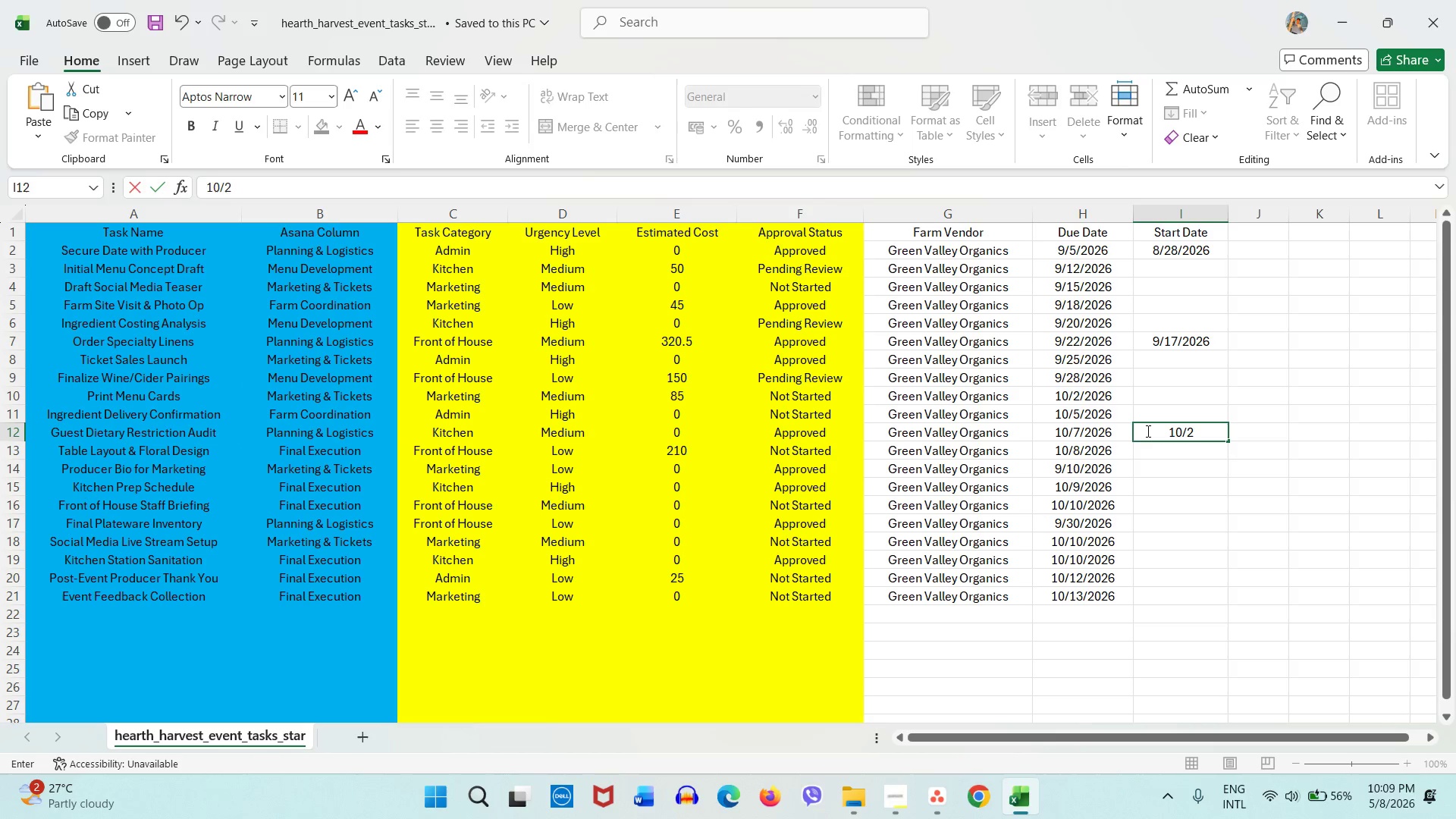 
key(Numpad2)
 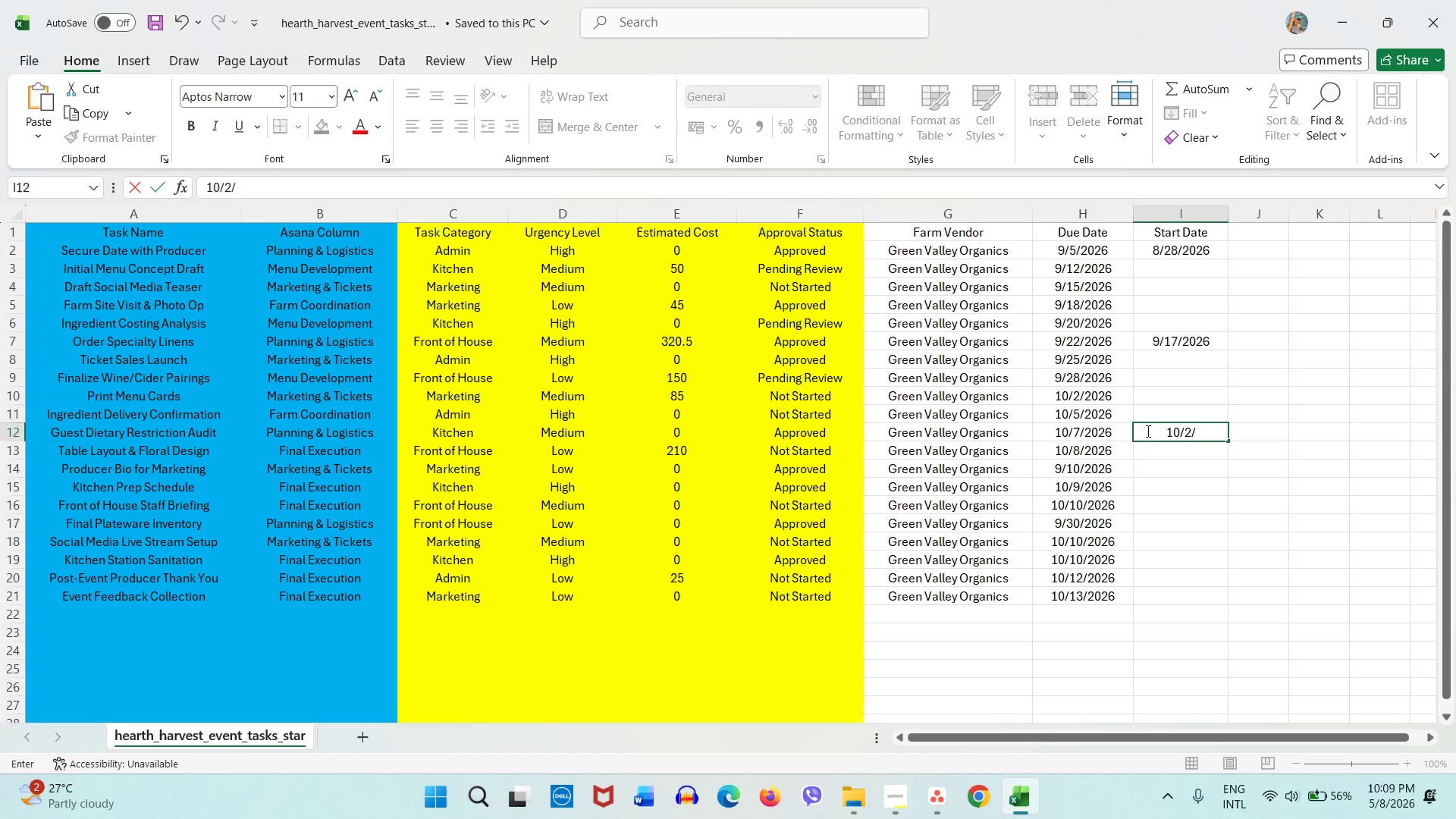 
key(Slash)
 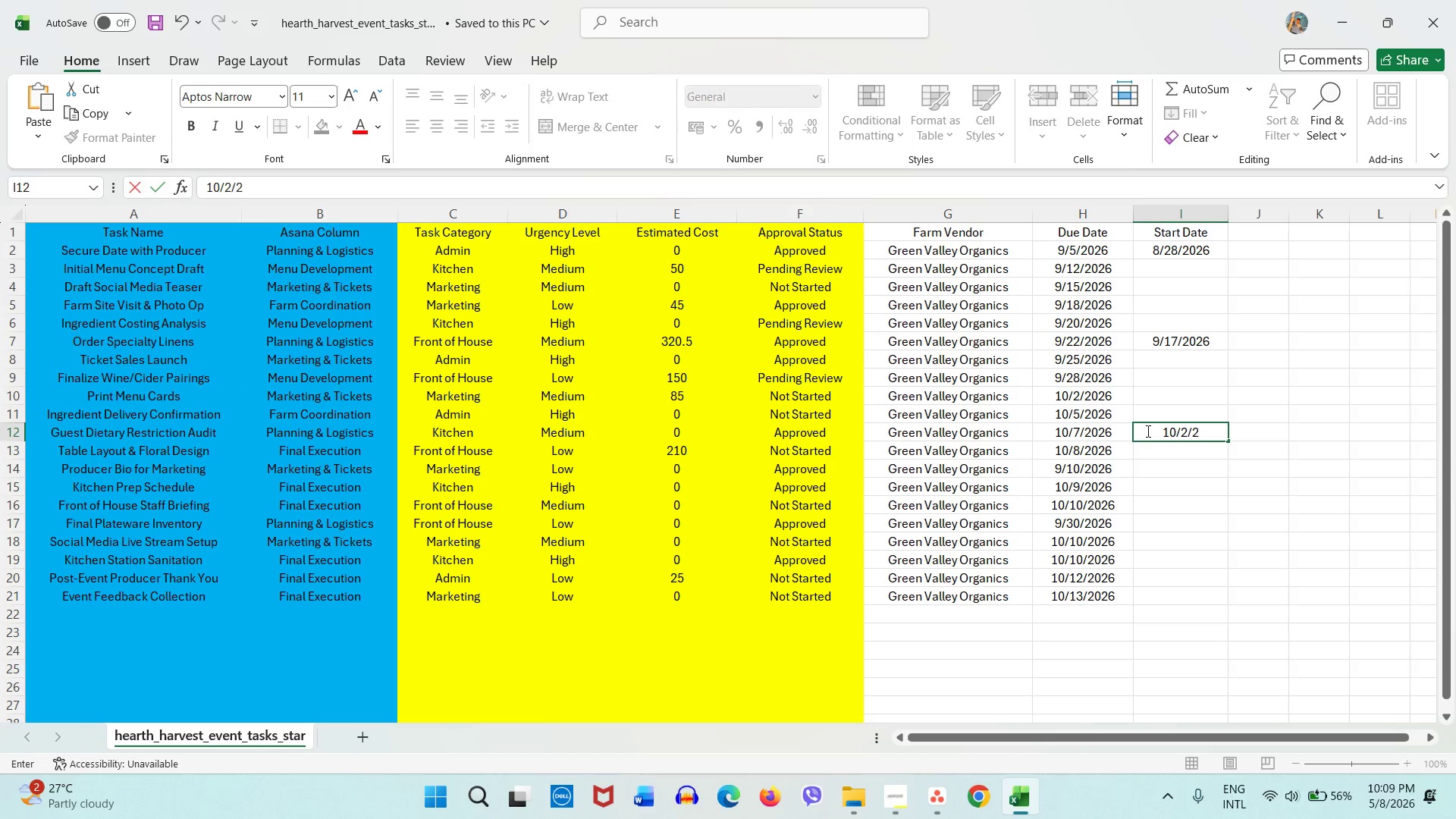 
key(Numpad2)
 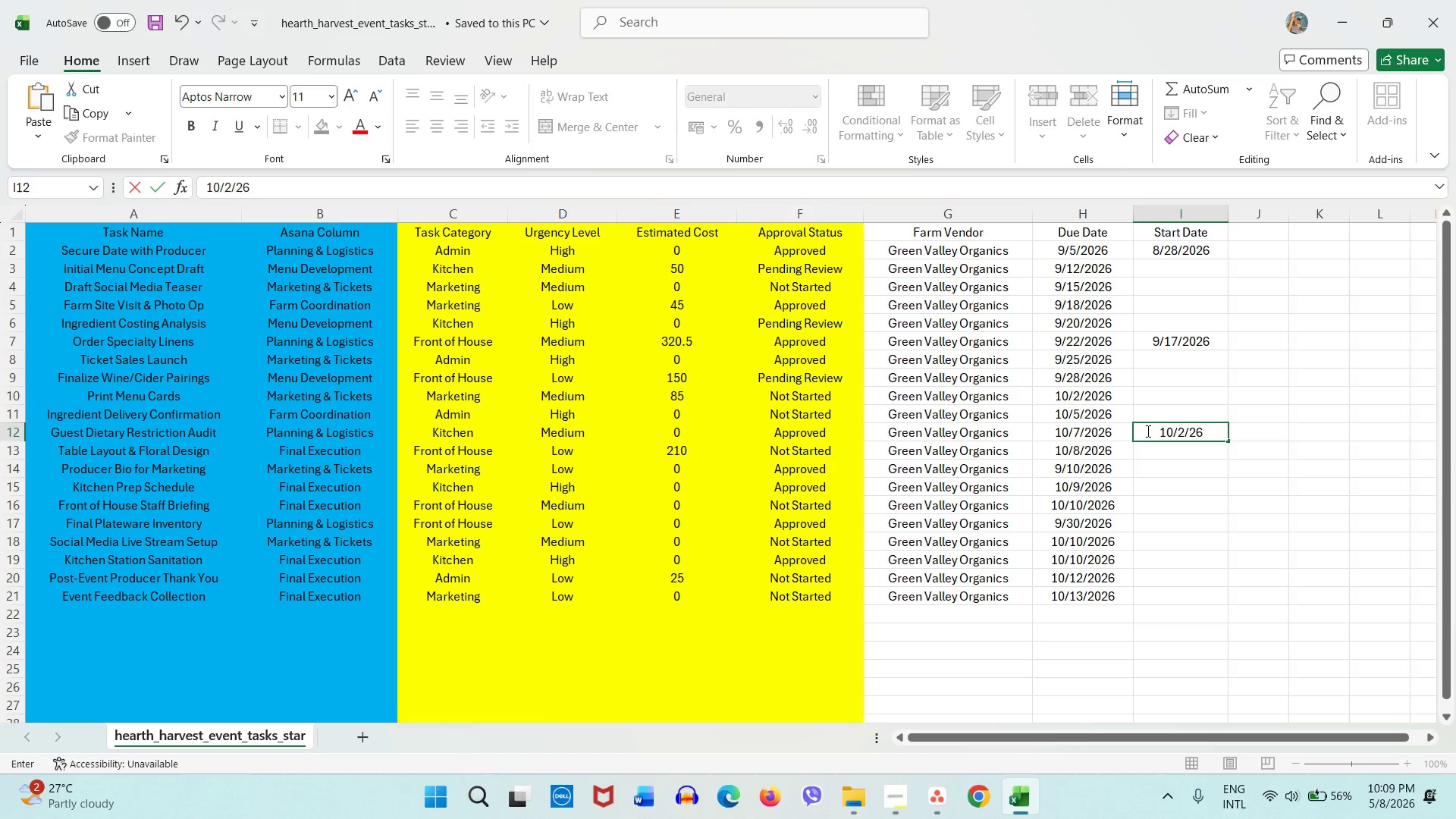 
key(Numpad6)
 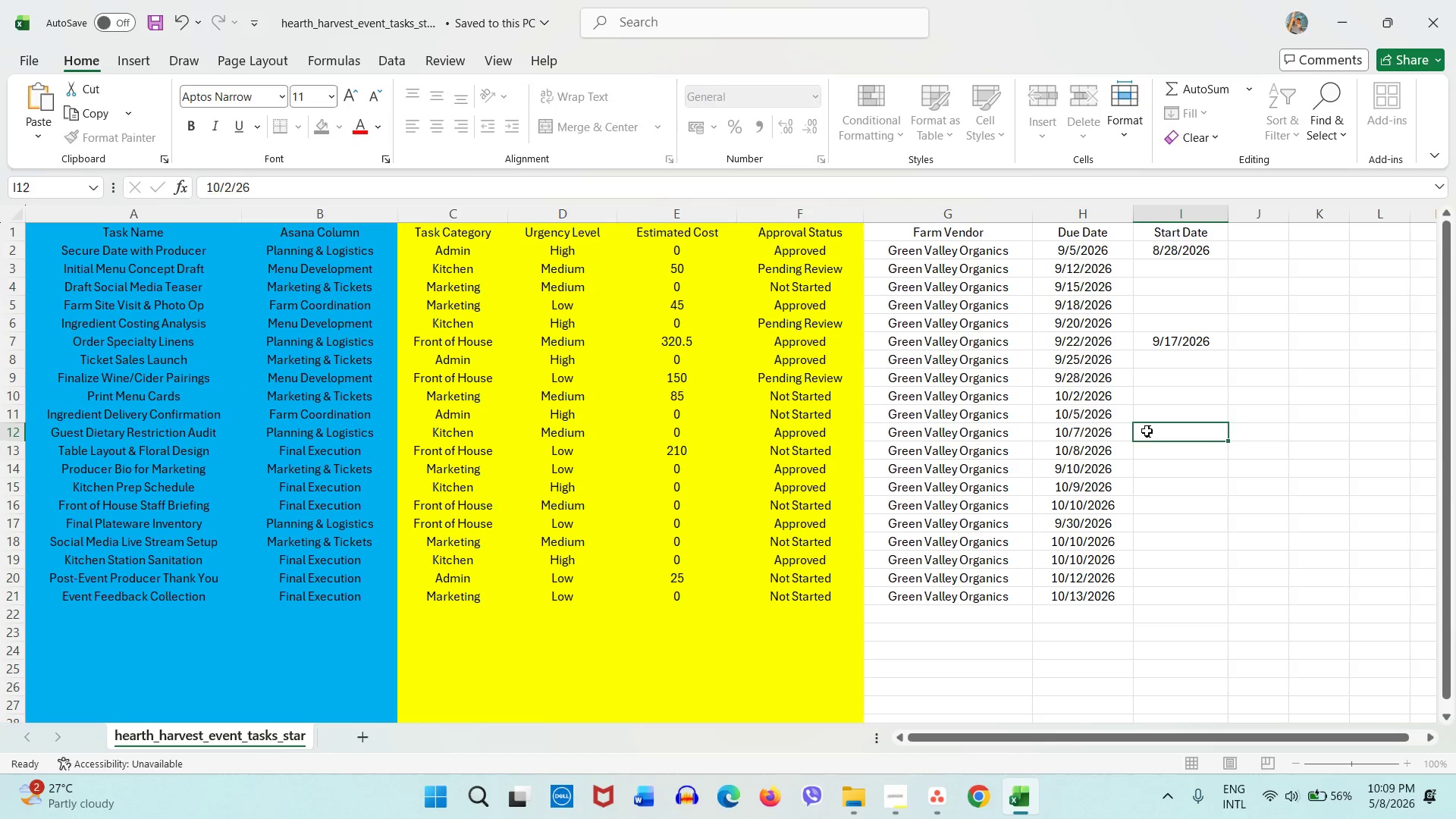 
key(NumpadEnter)
 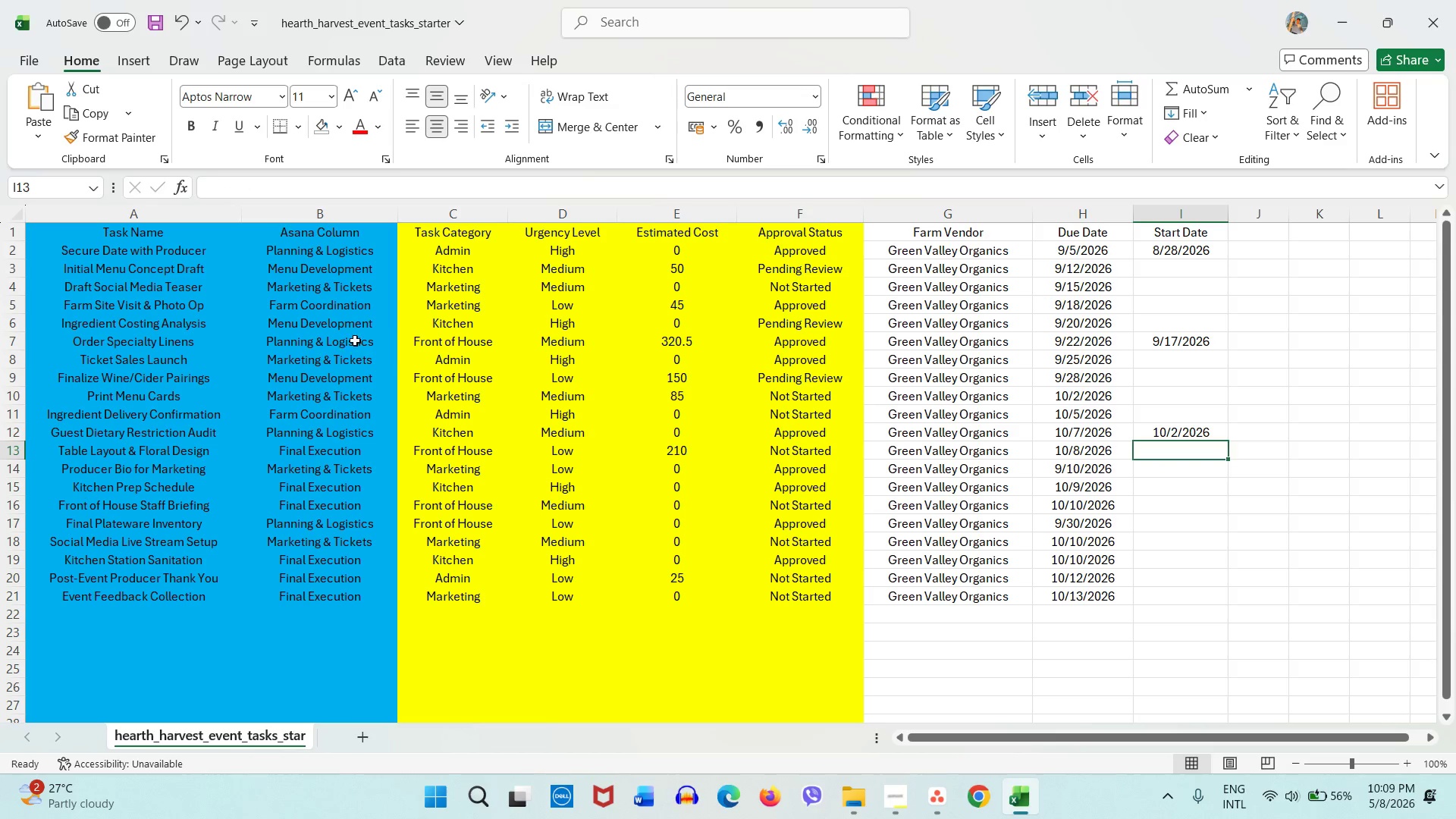 
left_click([355, 340])
 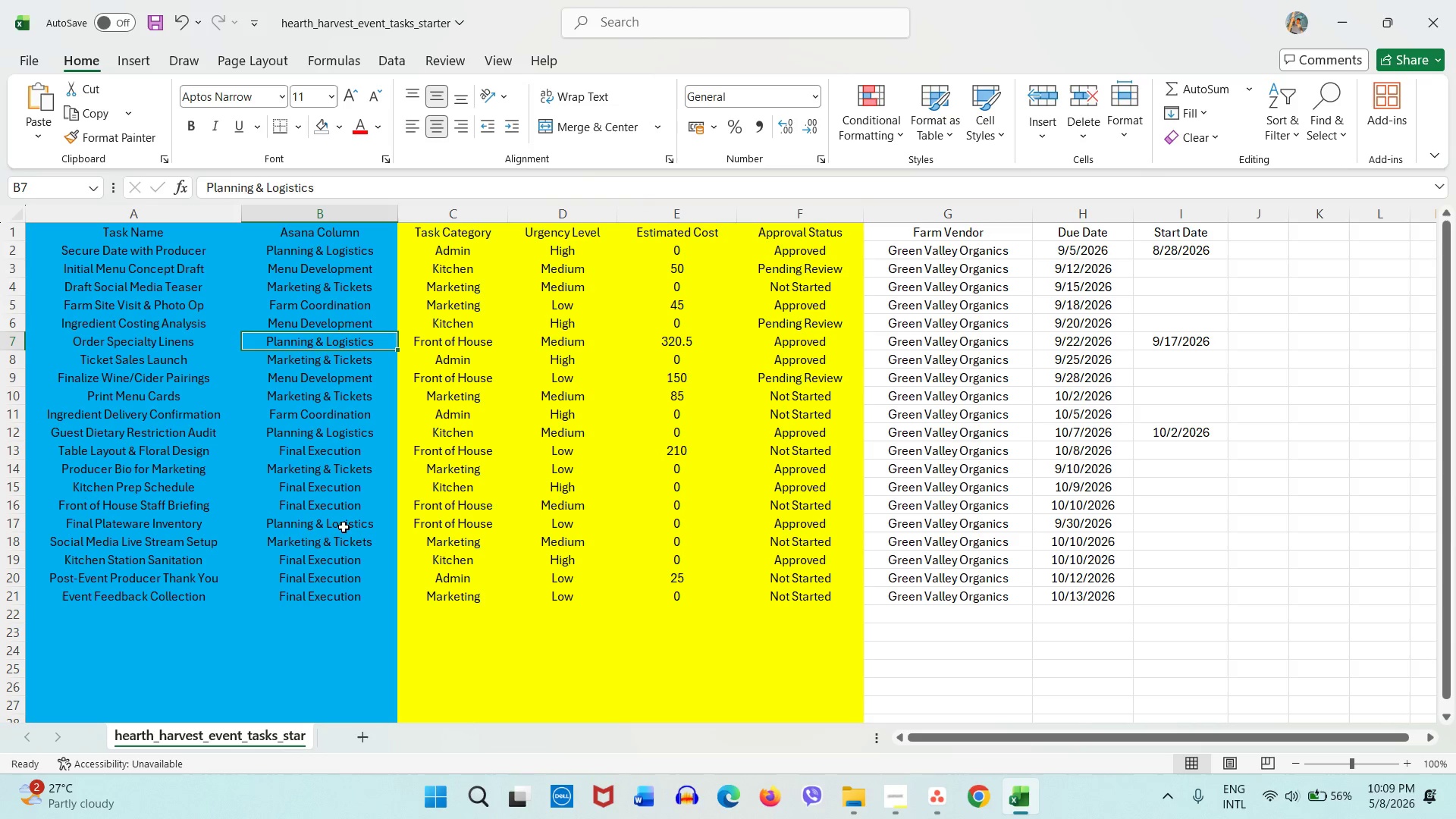 
left_click_drag(start_coordinate=[337, 531], to_coordinate=[1213, 519])
 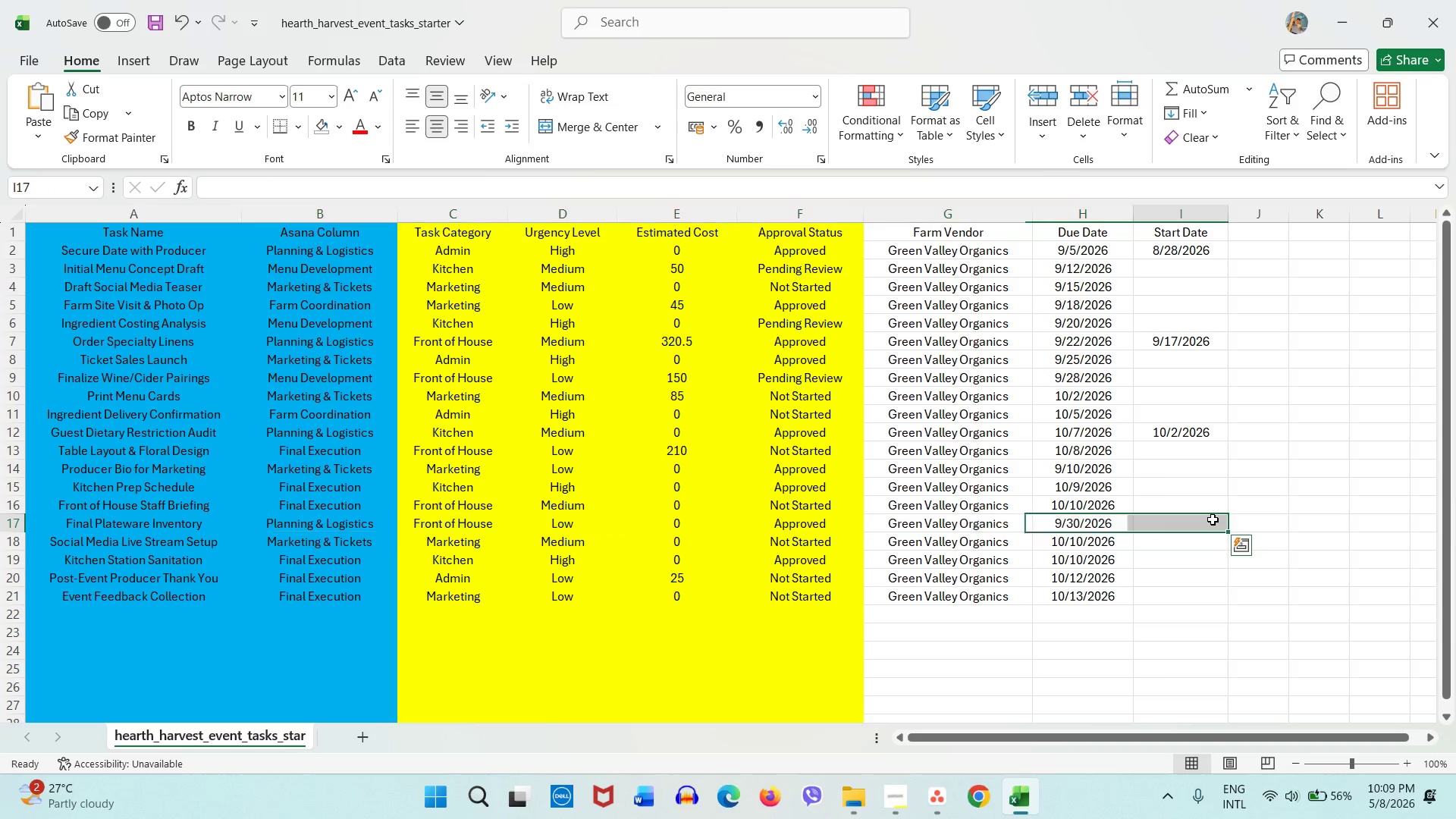 
left_click([1213, 519])
 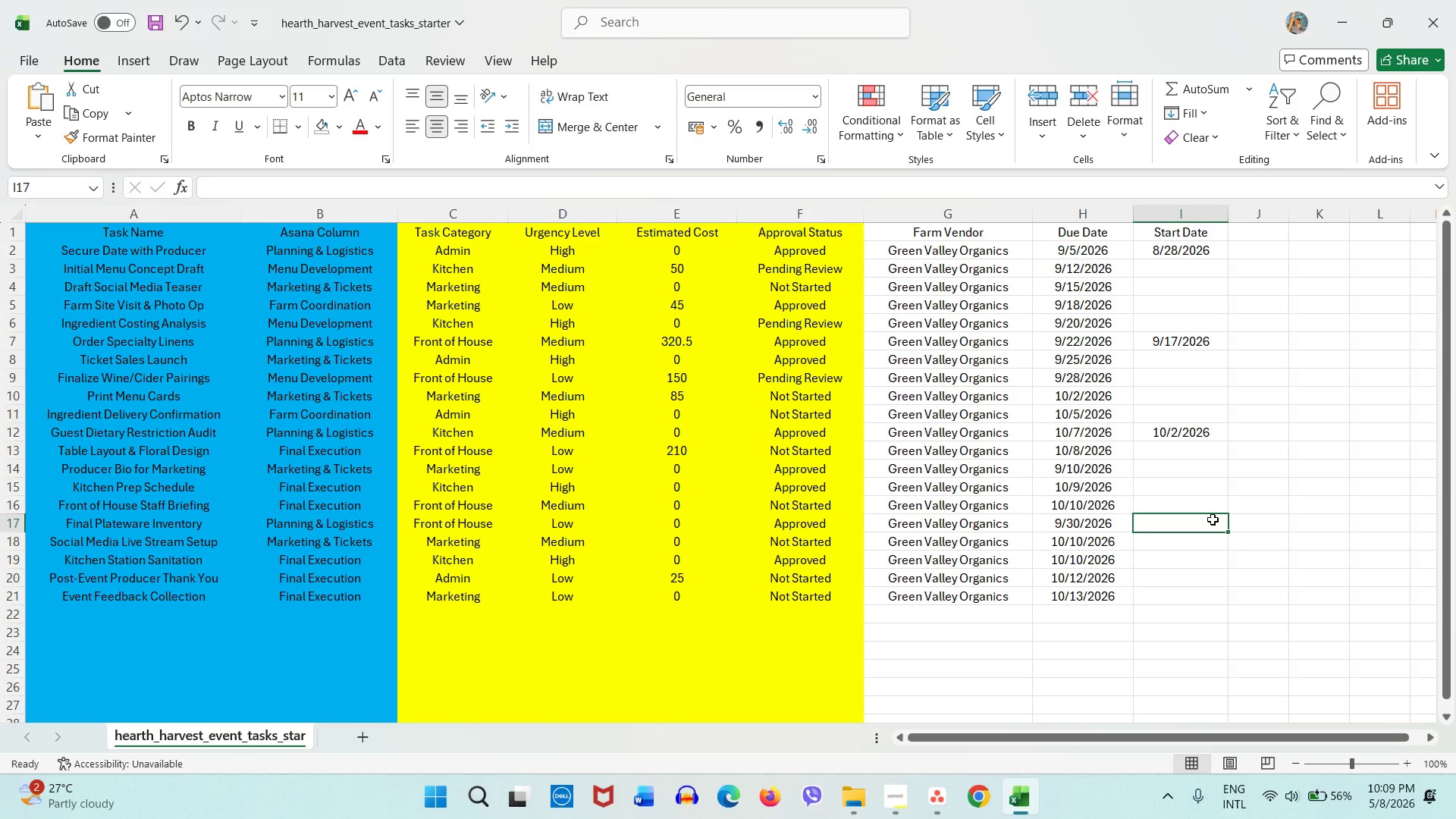 
key(Numpad9)
 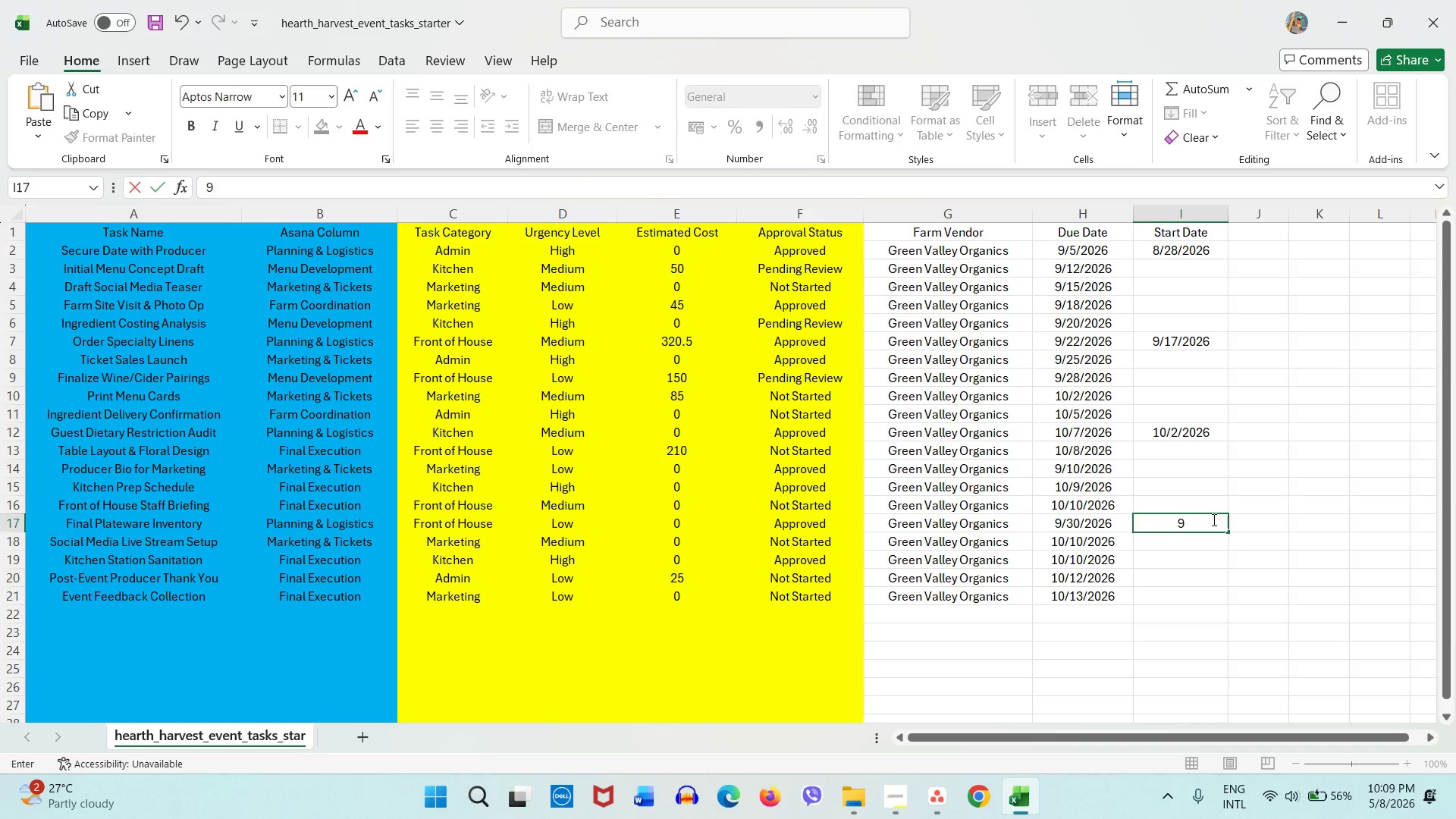 
key(Slash)
 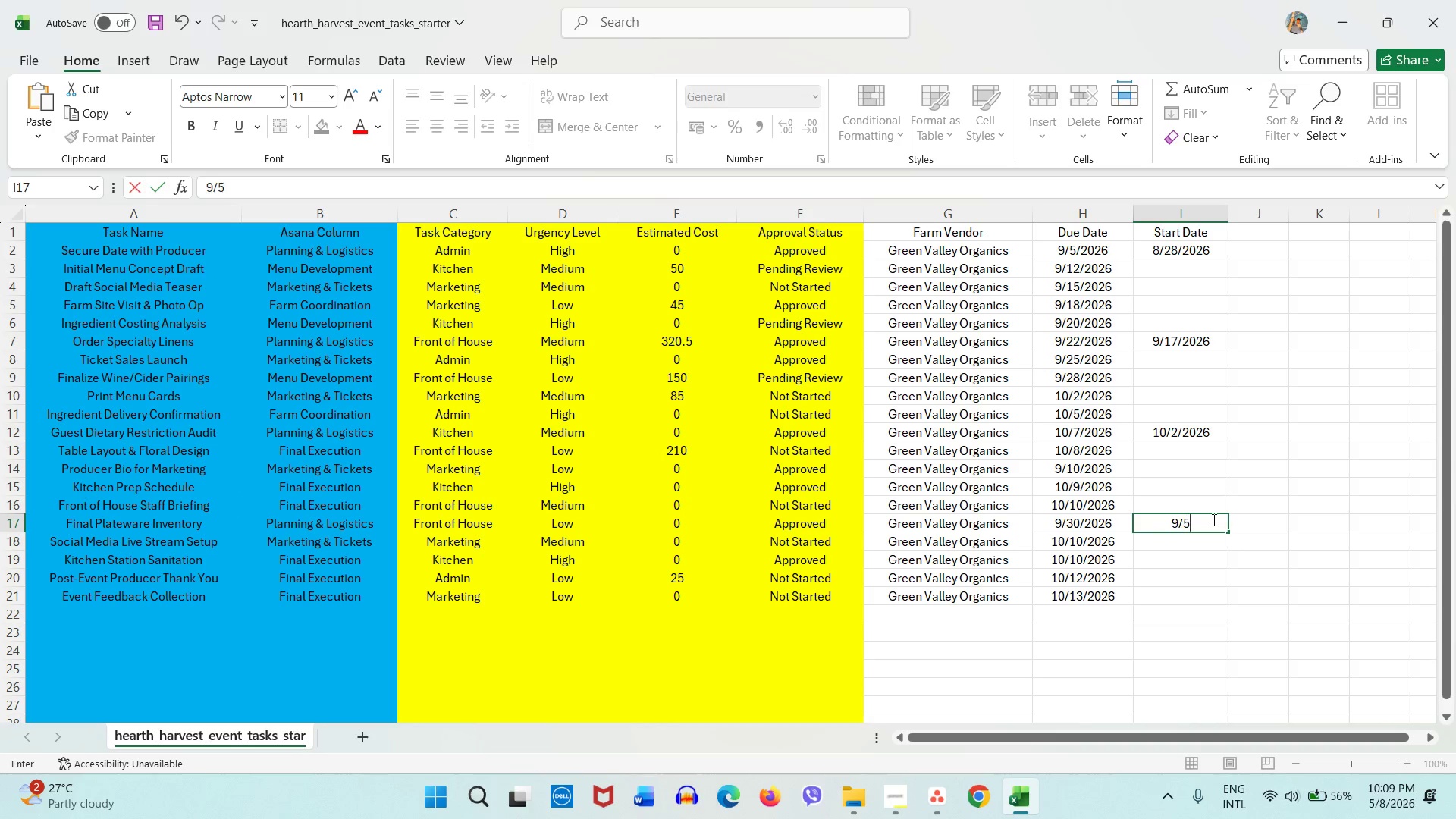 
key(Numpad5)
 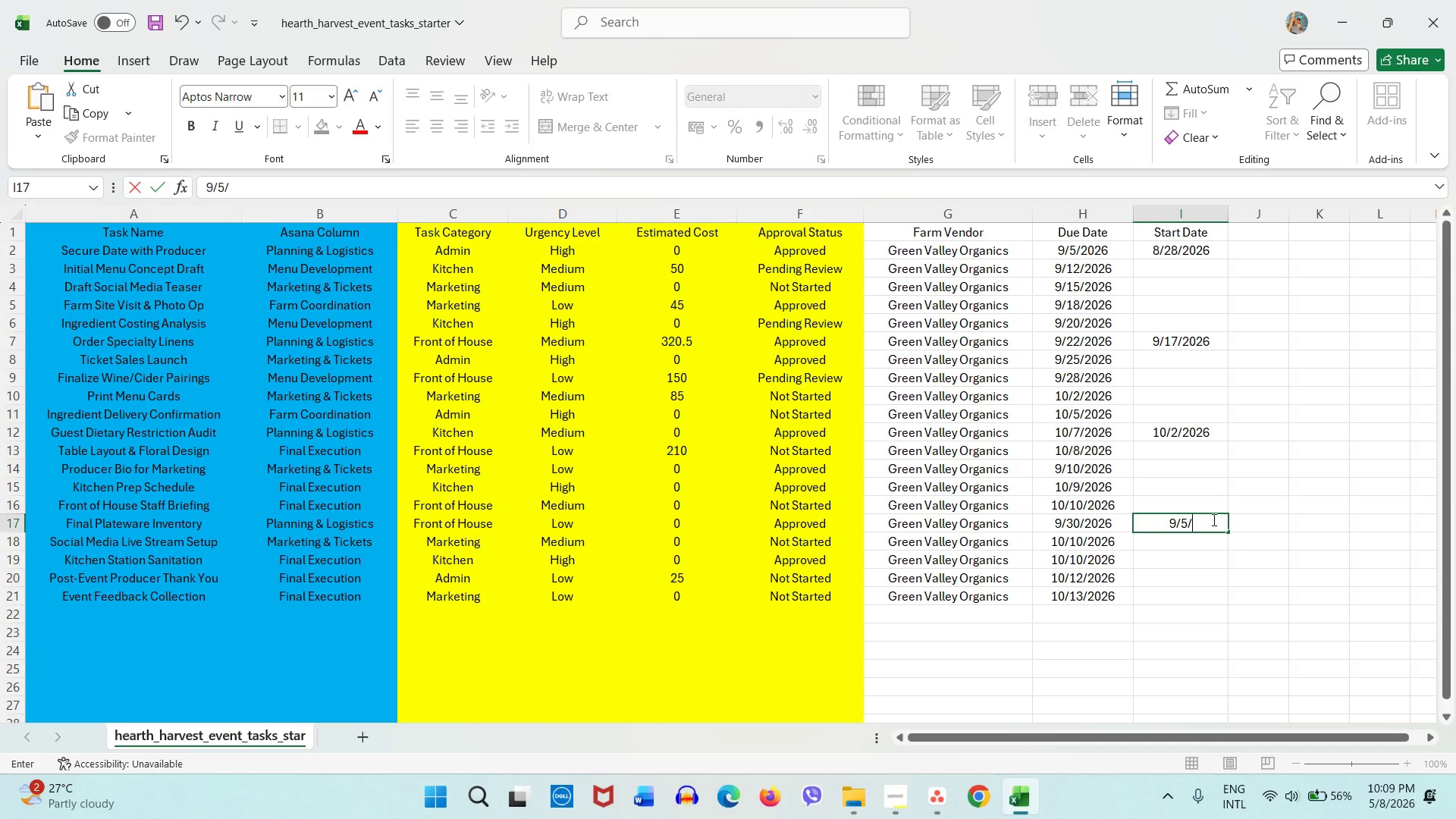 
key(Slash)
 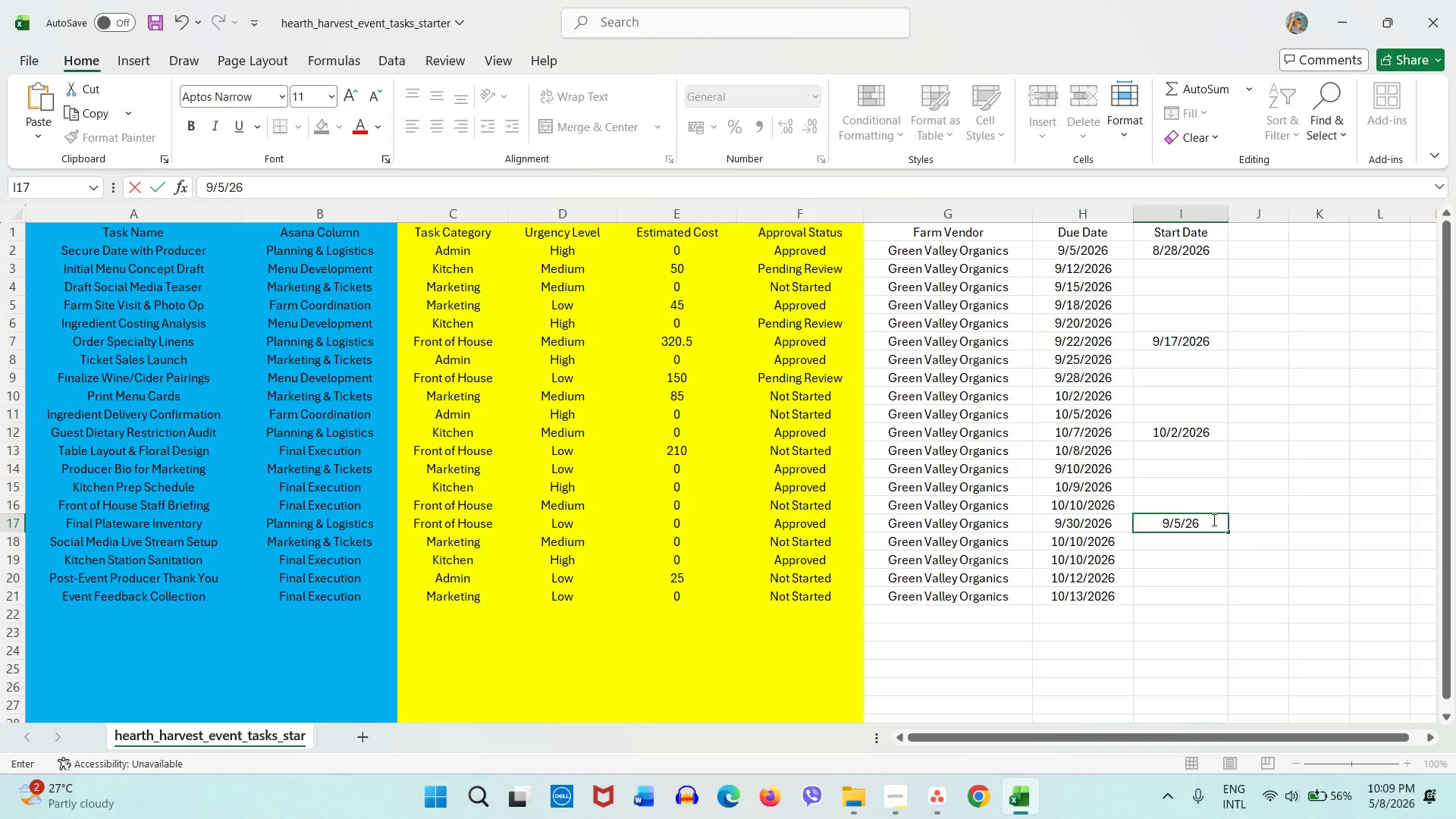 
key(Numpad2)
 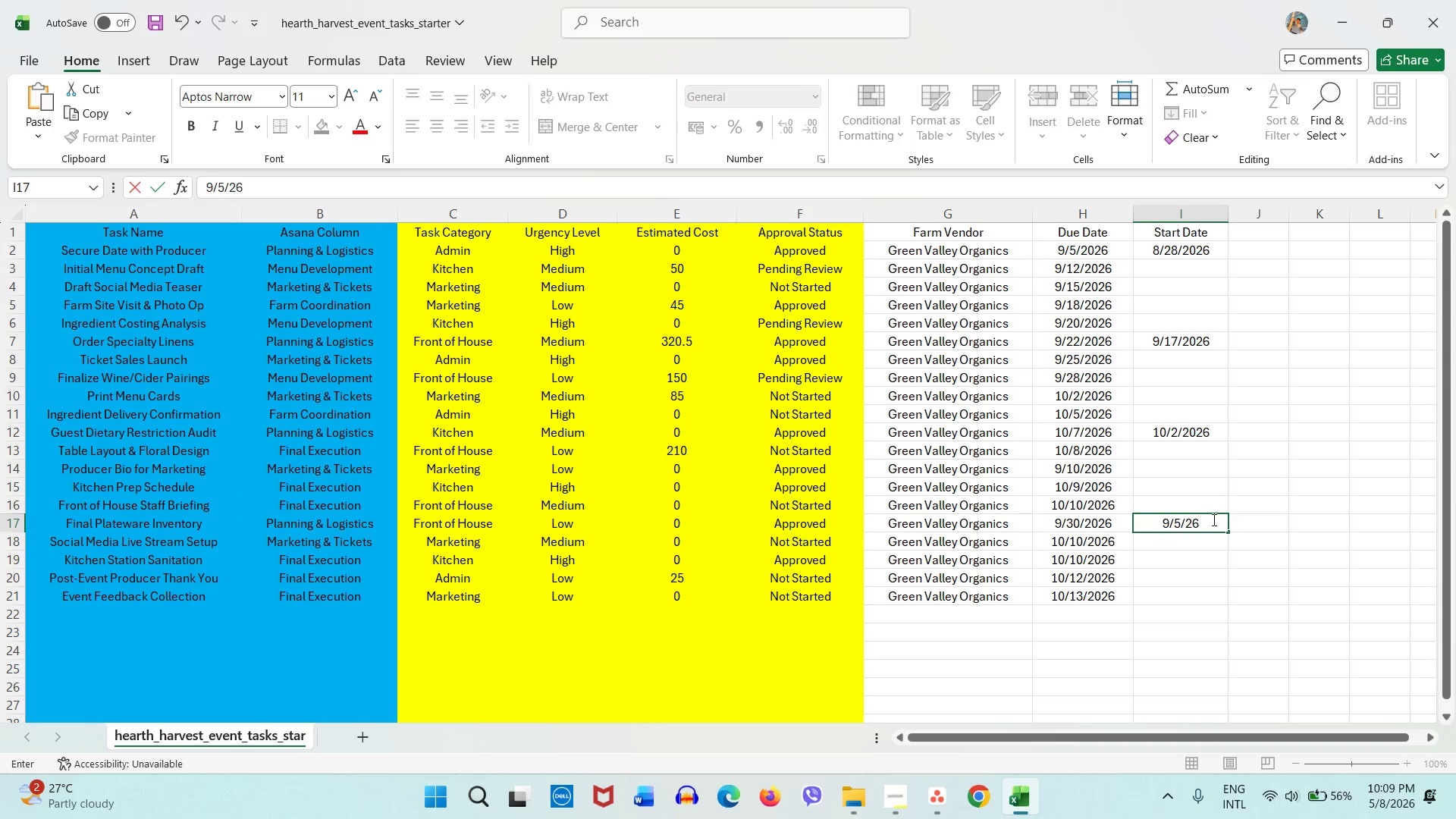 
key(Numpad6)
 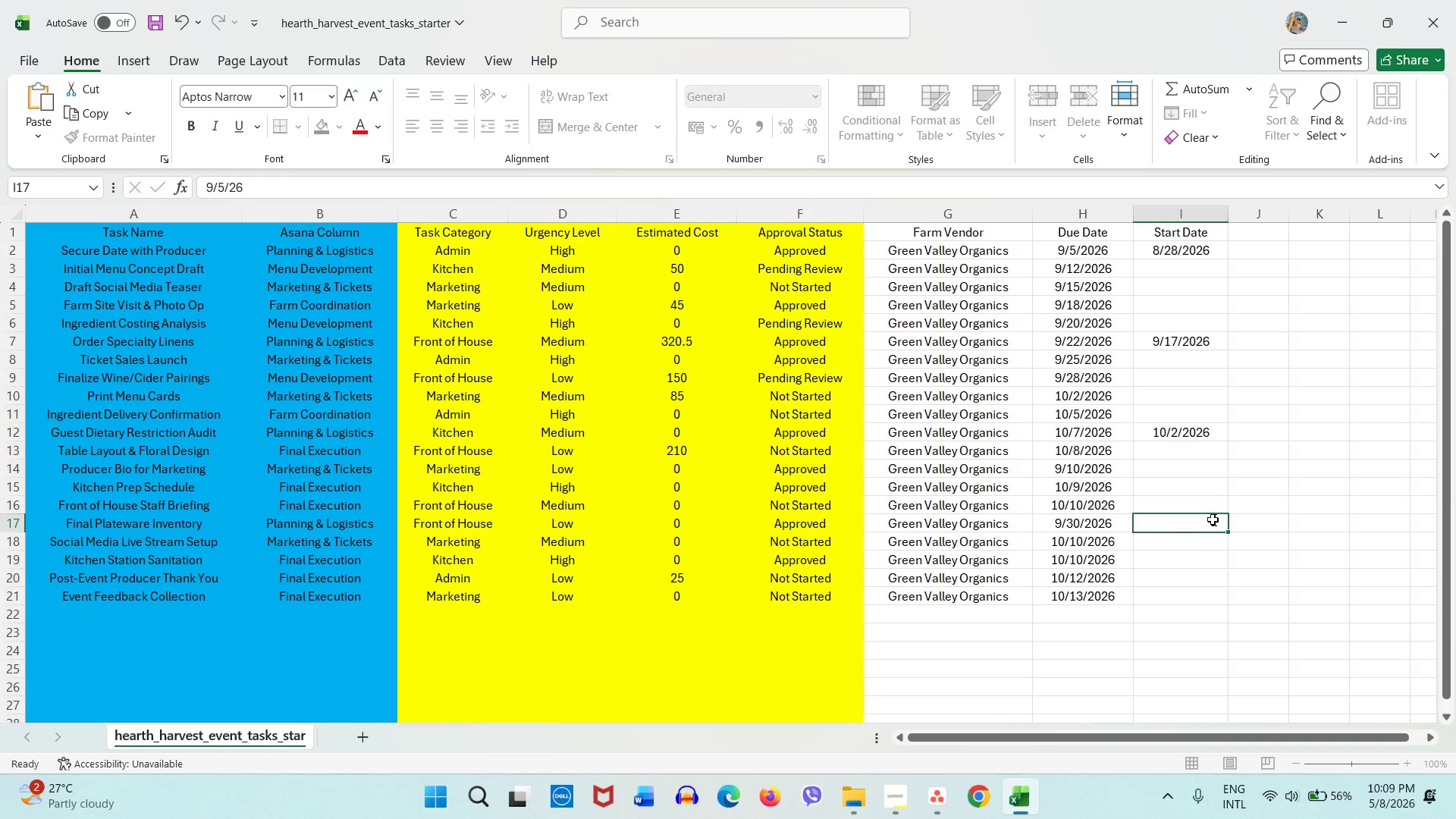 
key(NumpadEnter)
 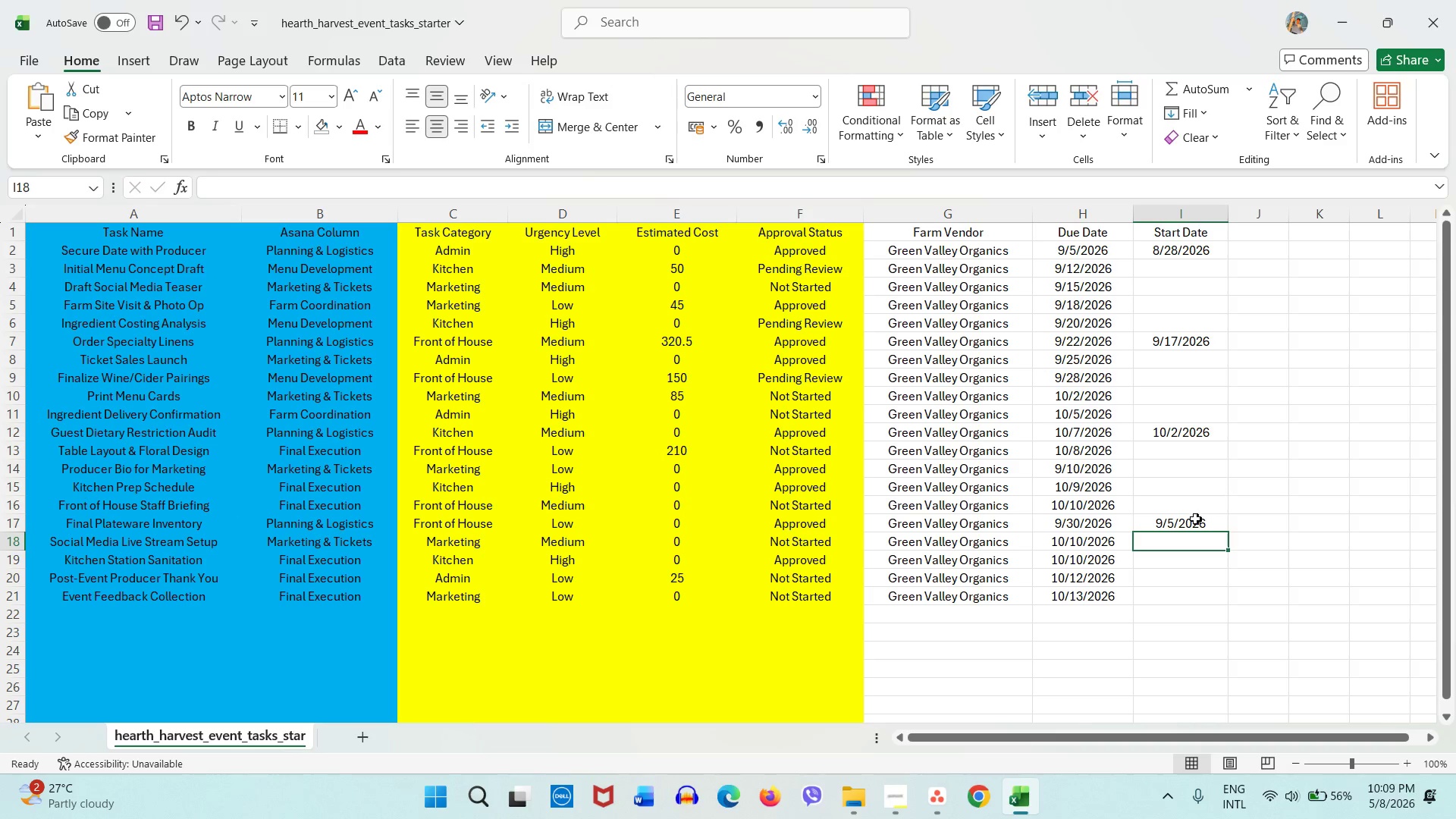 
double_click([1188, 523])
 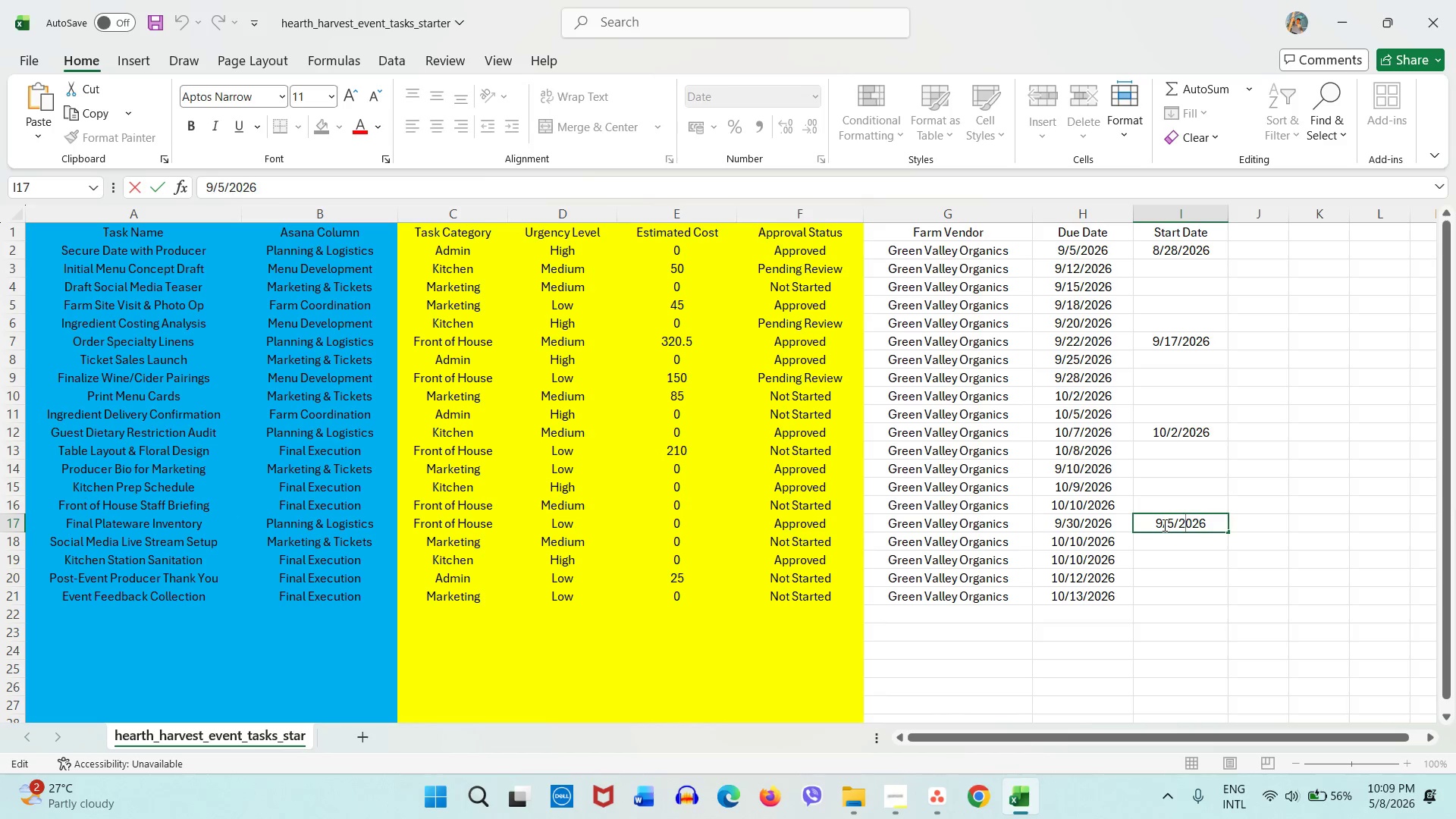 
left_click([1163, 525])
 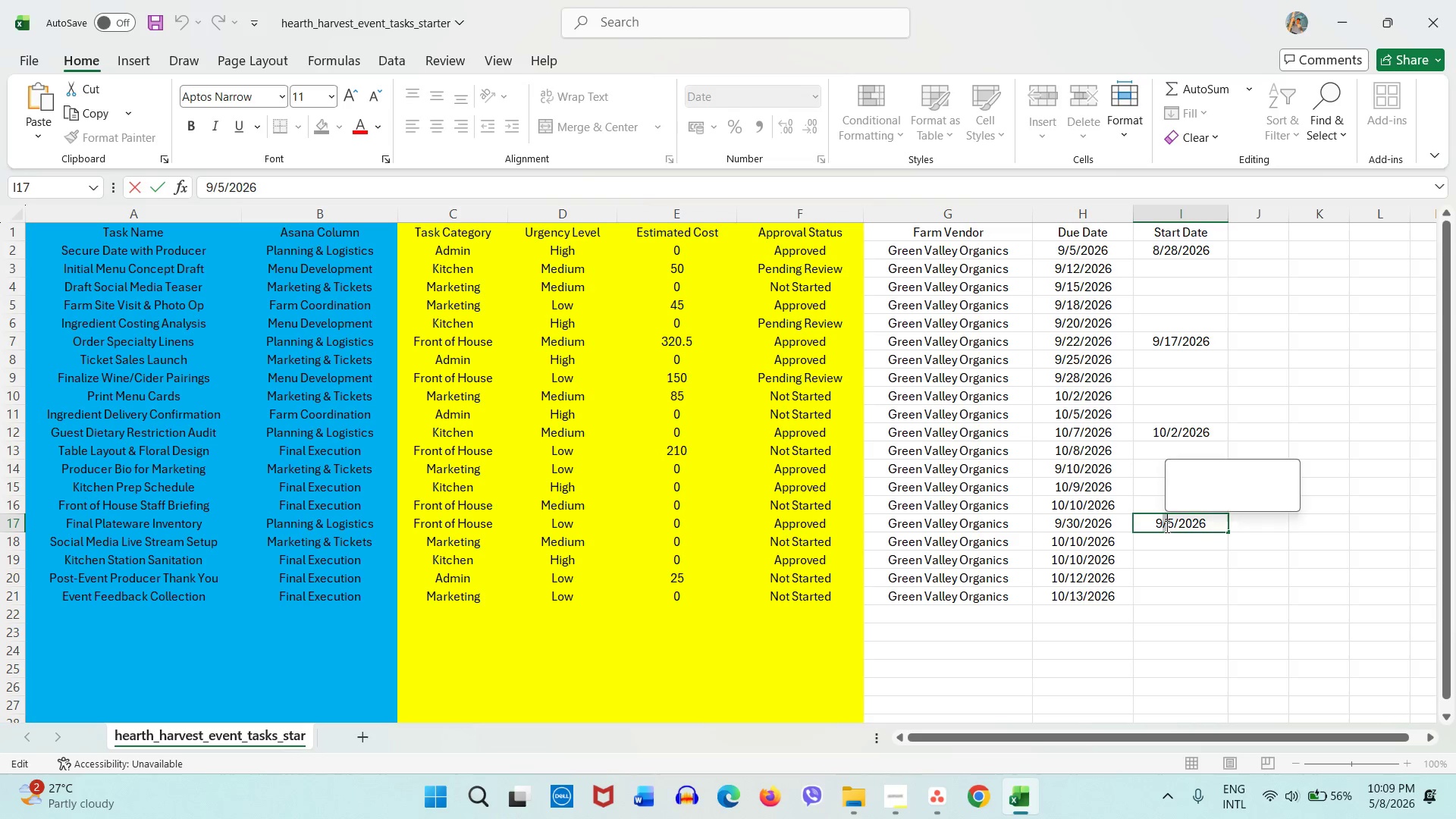 
double_click([1169, 527])
 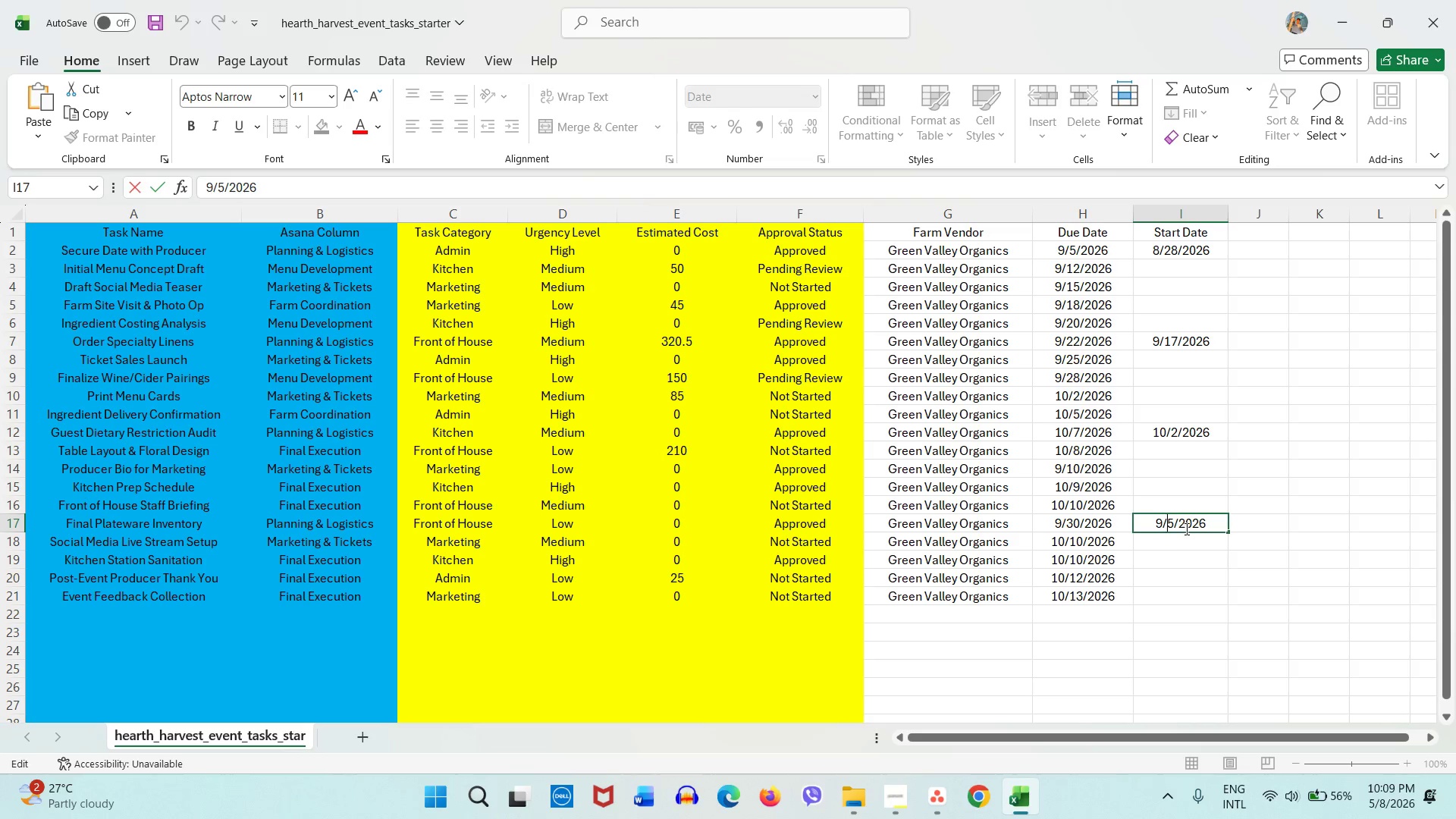 
key(Numpad2)
 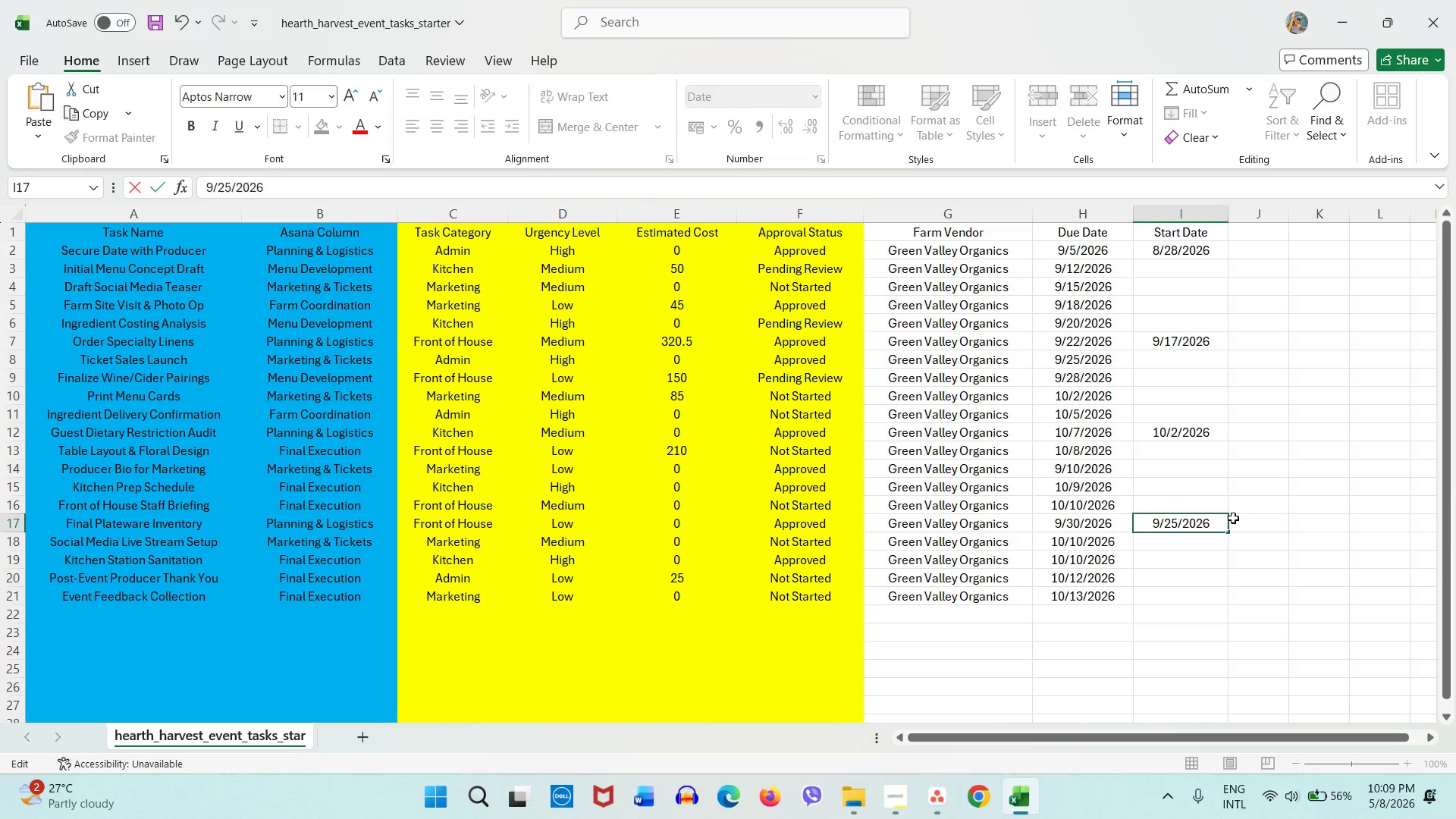 
left_click([1233, 518])
 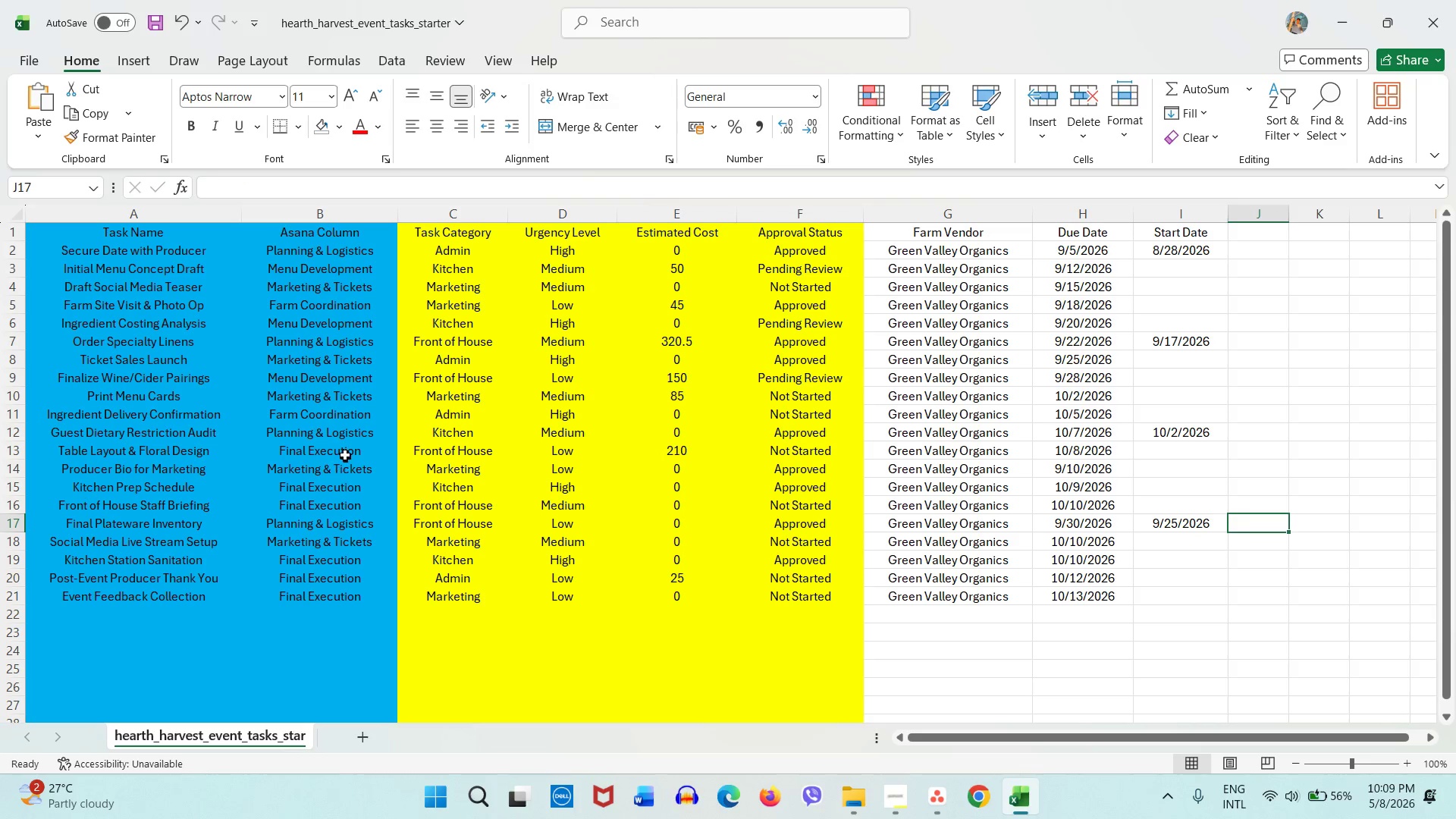 
left_click([351, 438])
 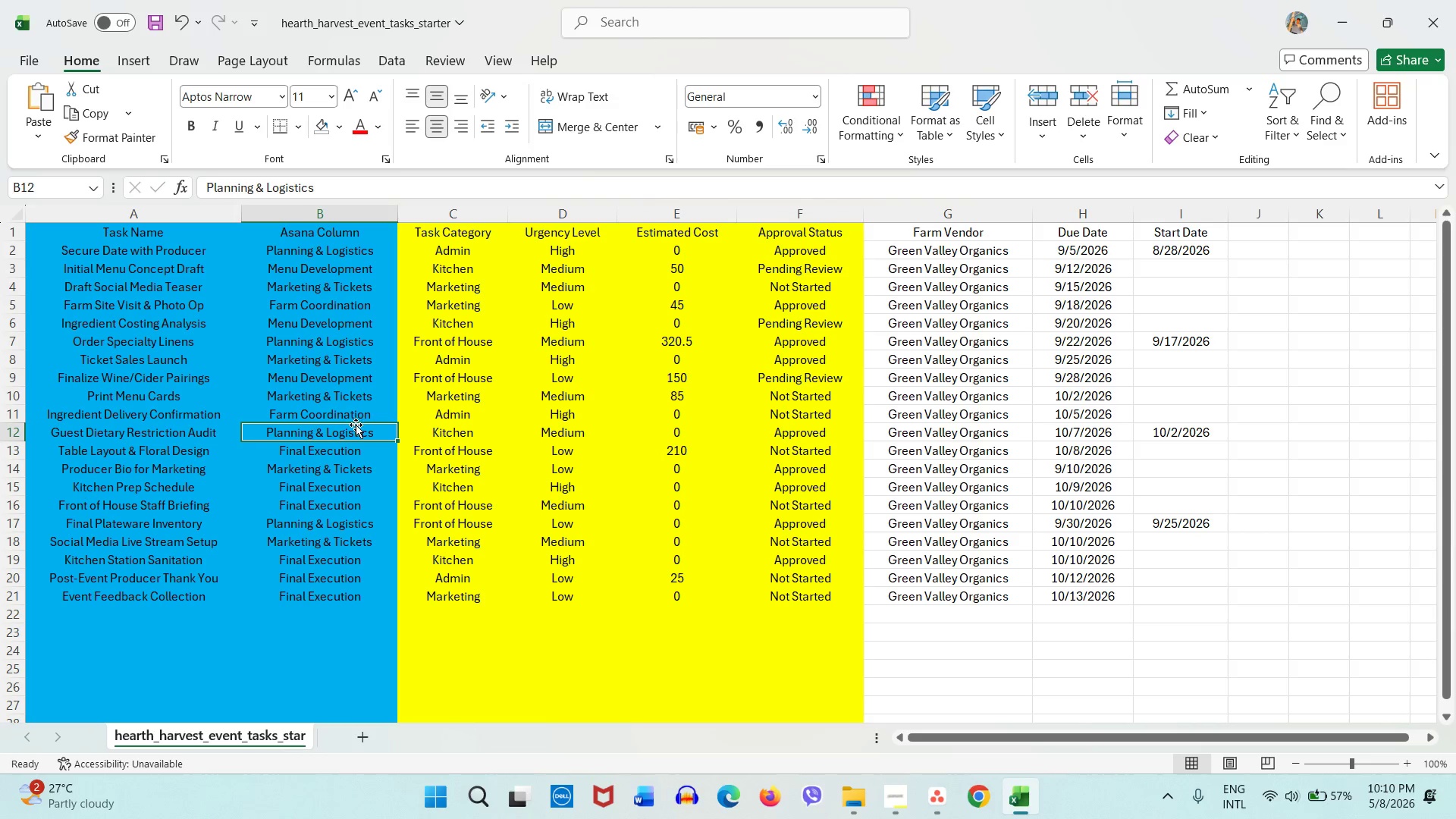 
left_click_drag(start_coordinate=[357, 416], to_coordinate=[367, 415])
 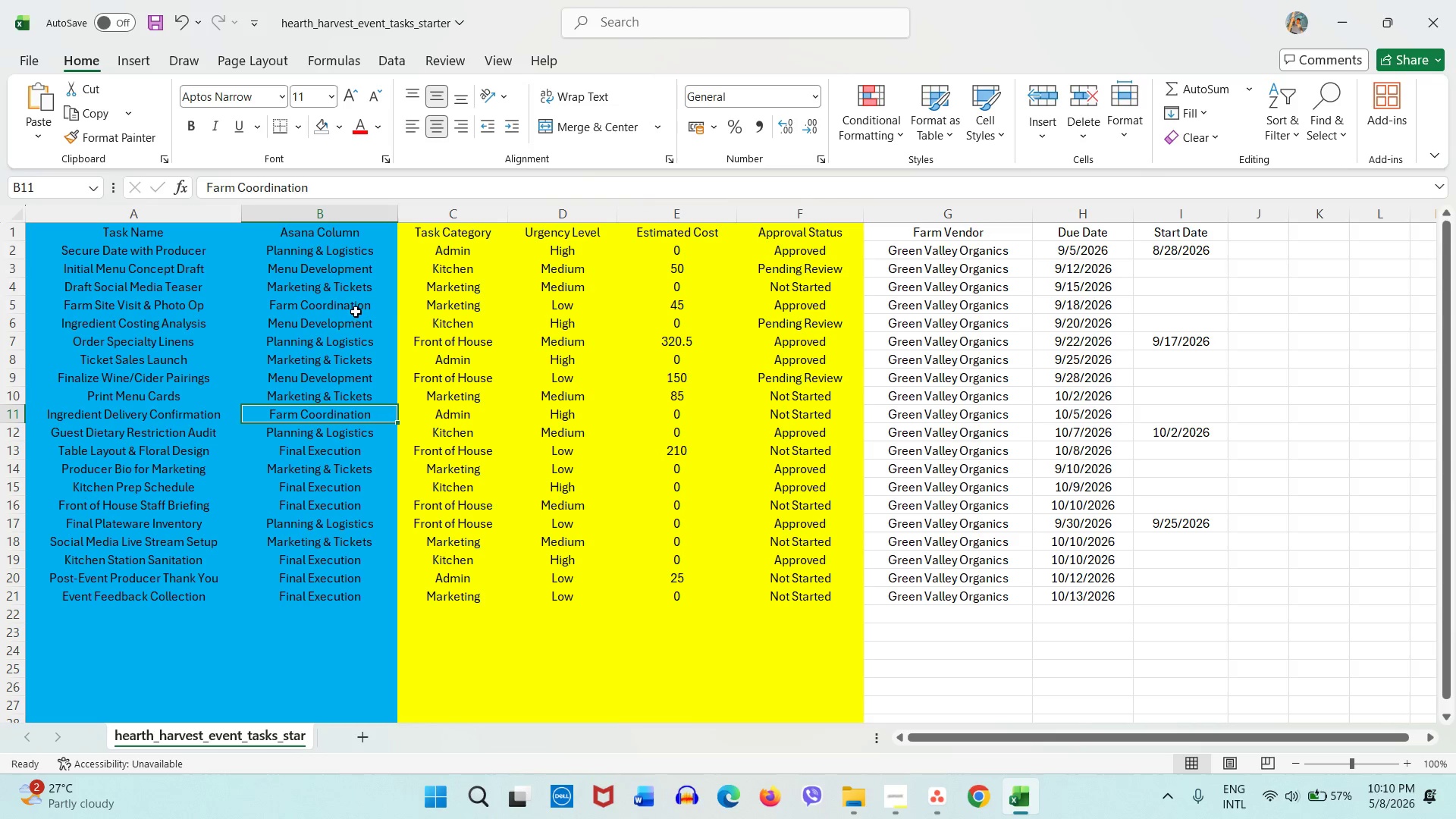 
left_click_drag(start_coordinate=[356, 312], to_coordinate=[1166, 303])
 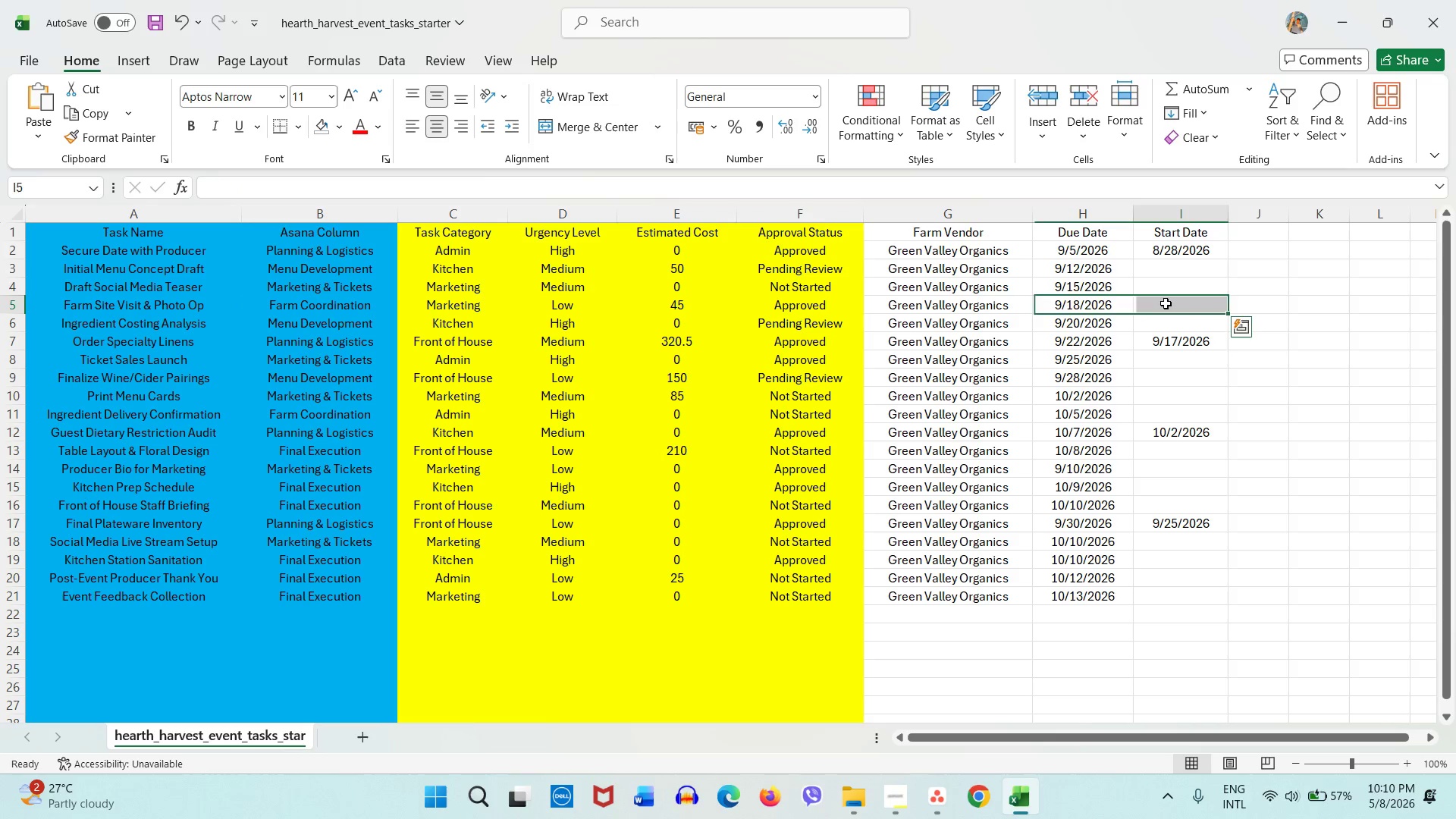 
left_click([1166, 303])
 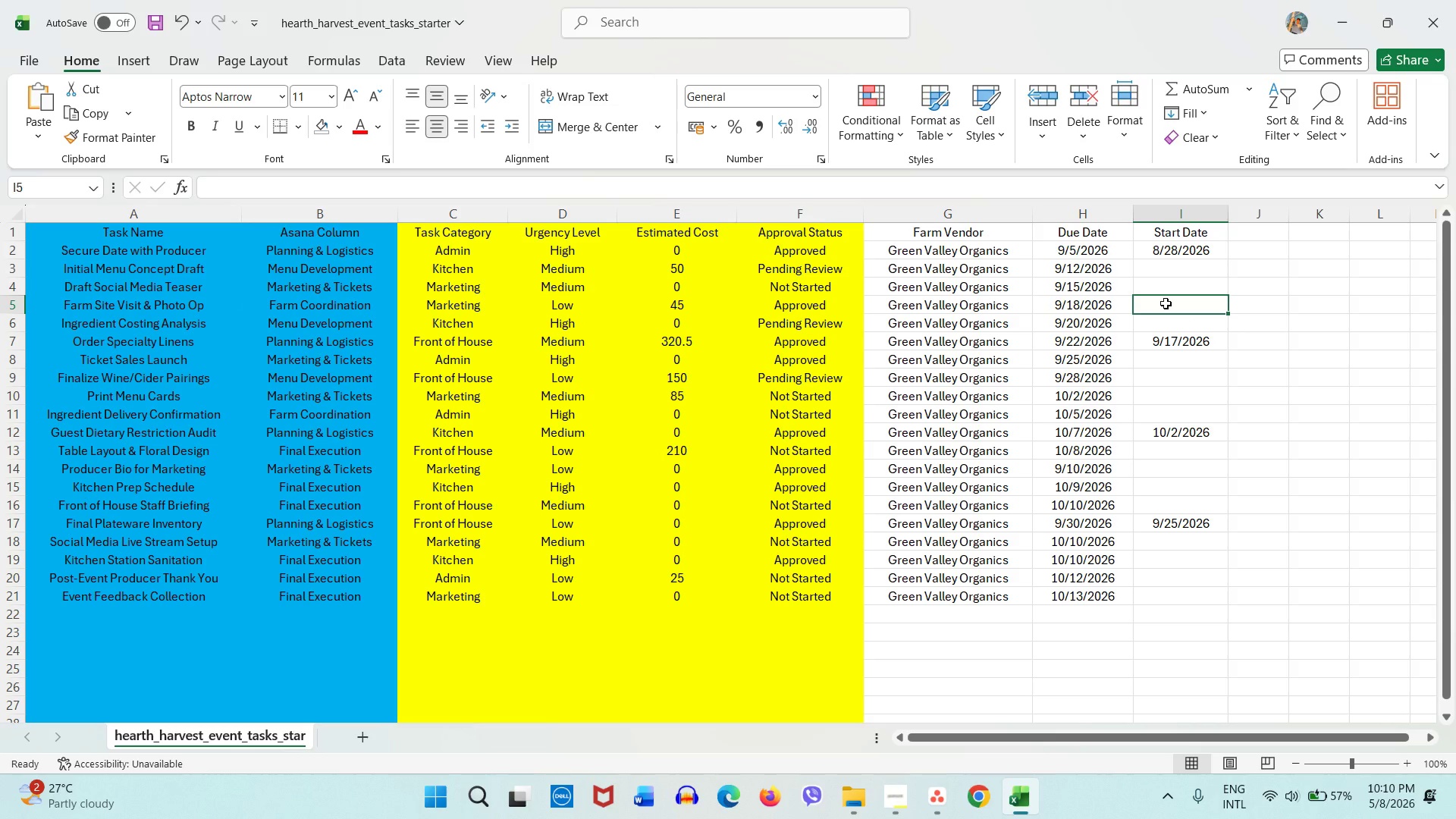 
key(Numpad9)
 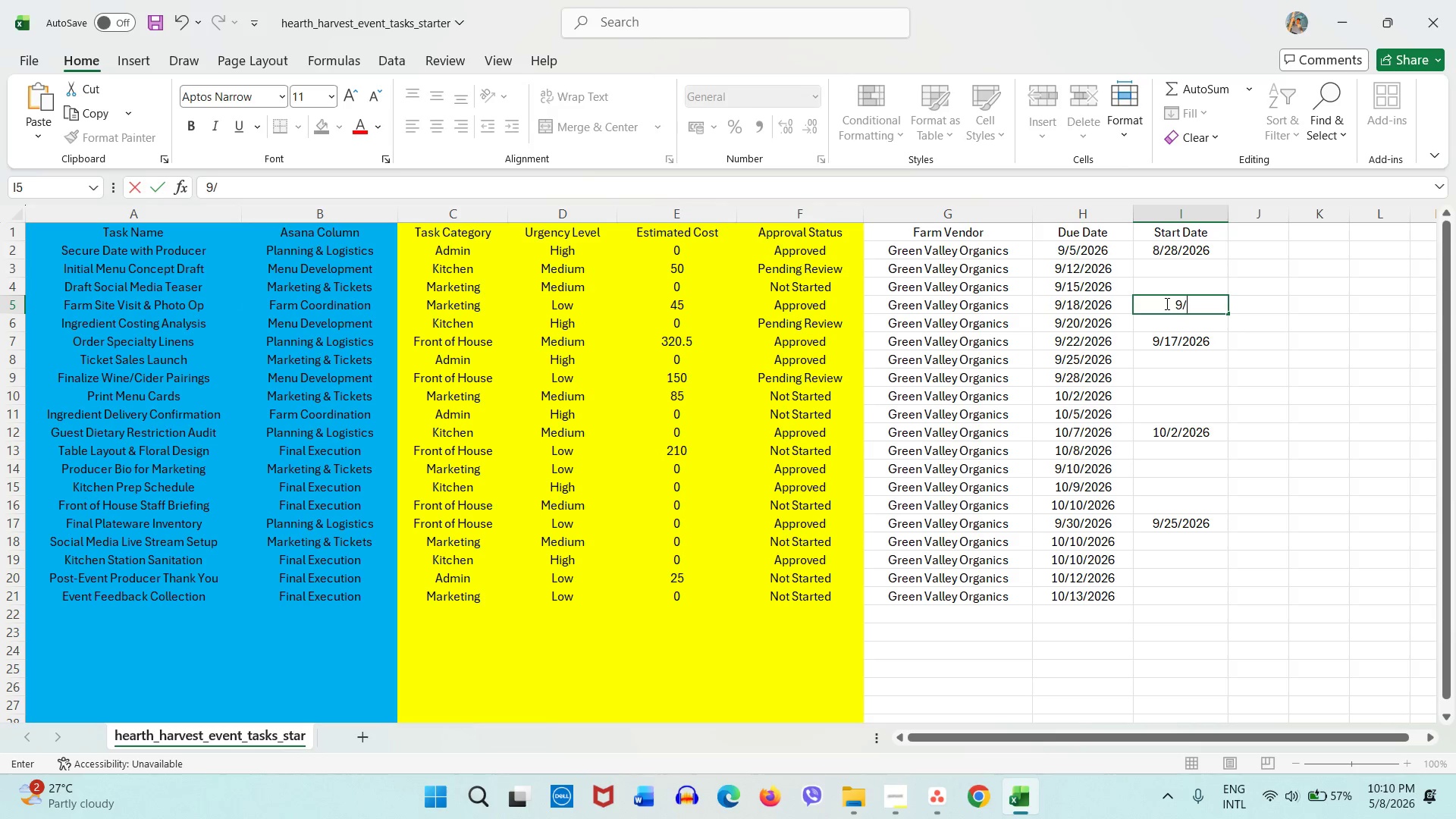 
key(Slash)
 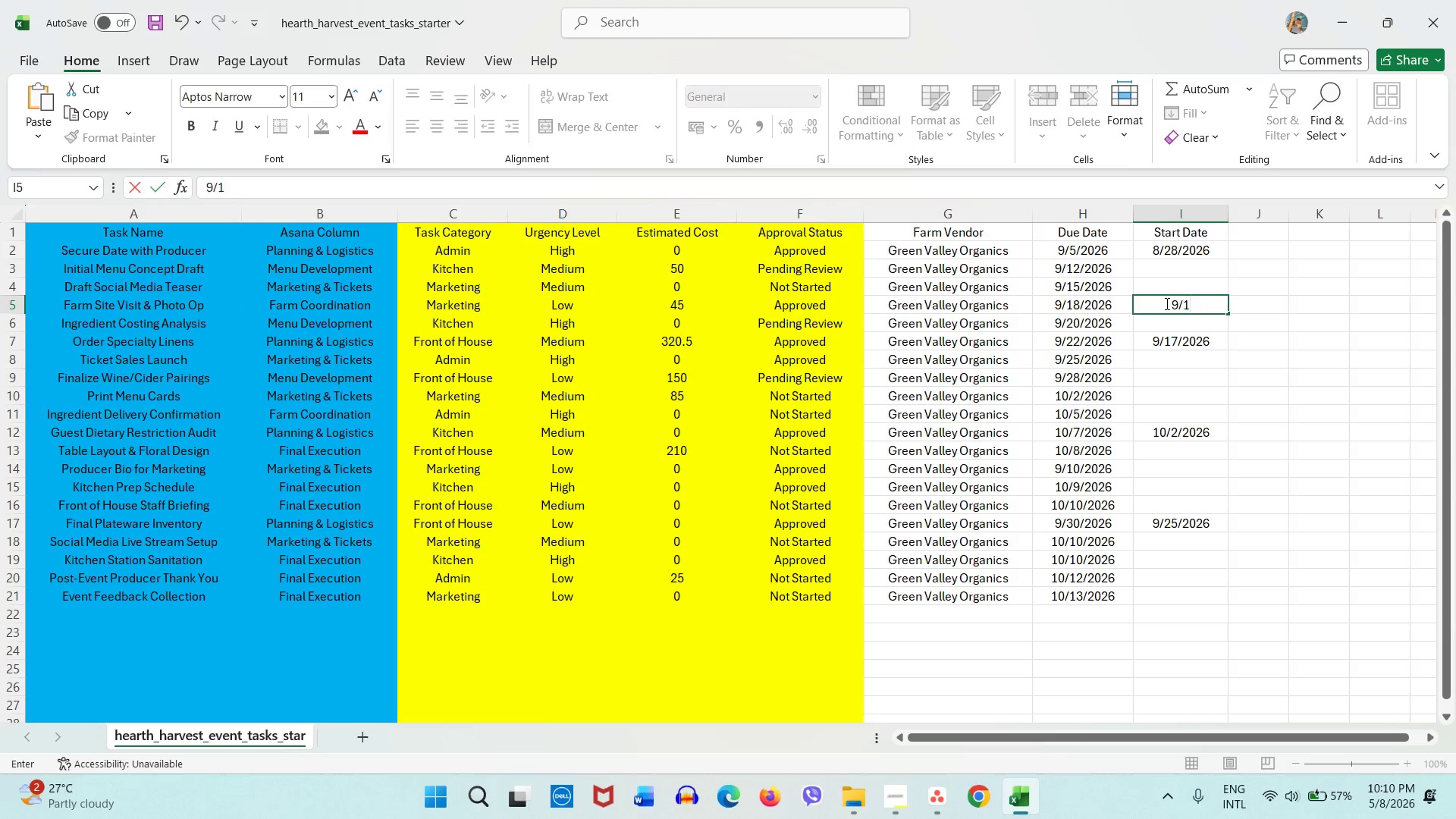 
key(Numpad1)
 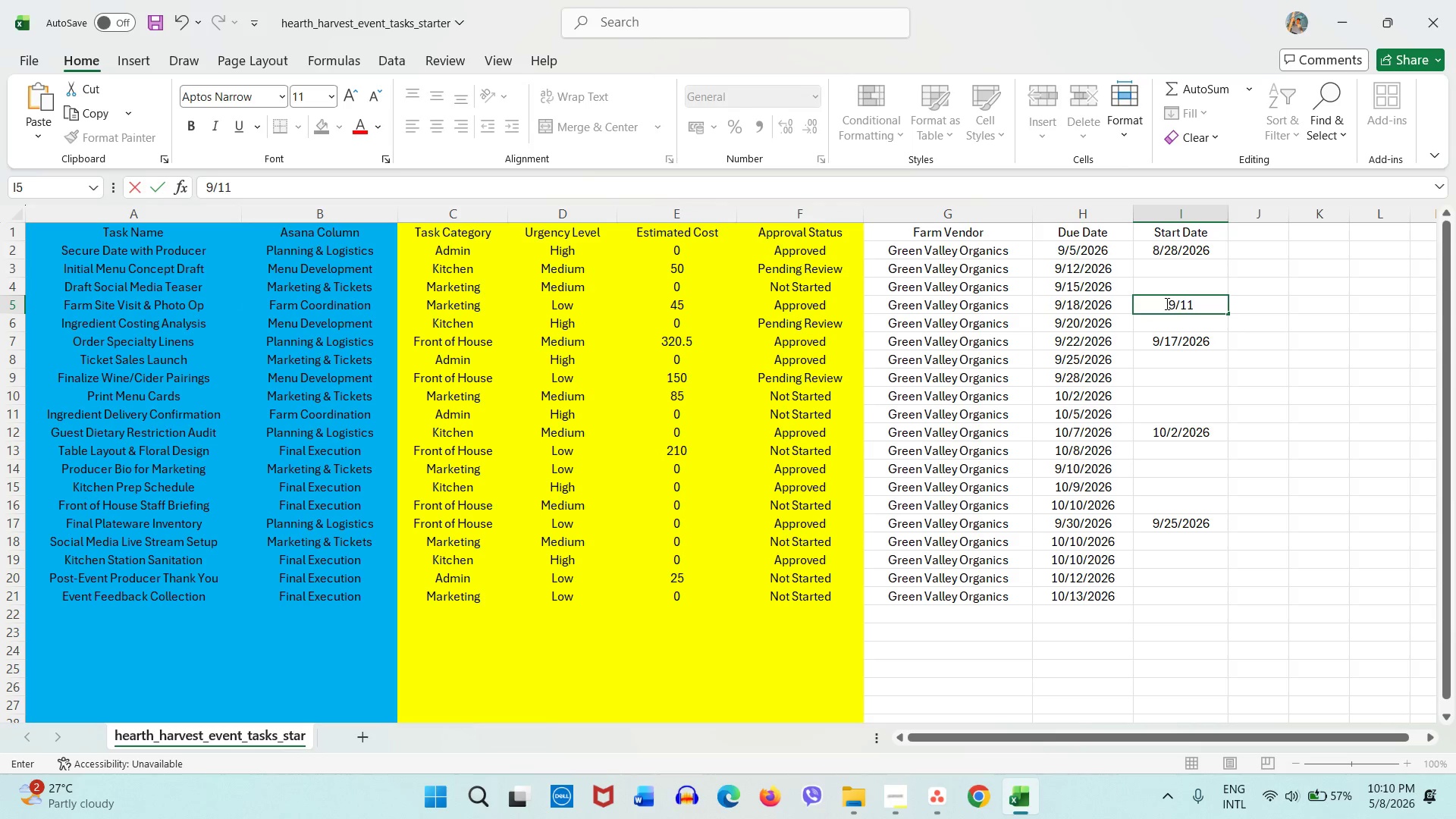 
key(Numpad1)
 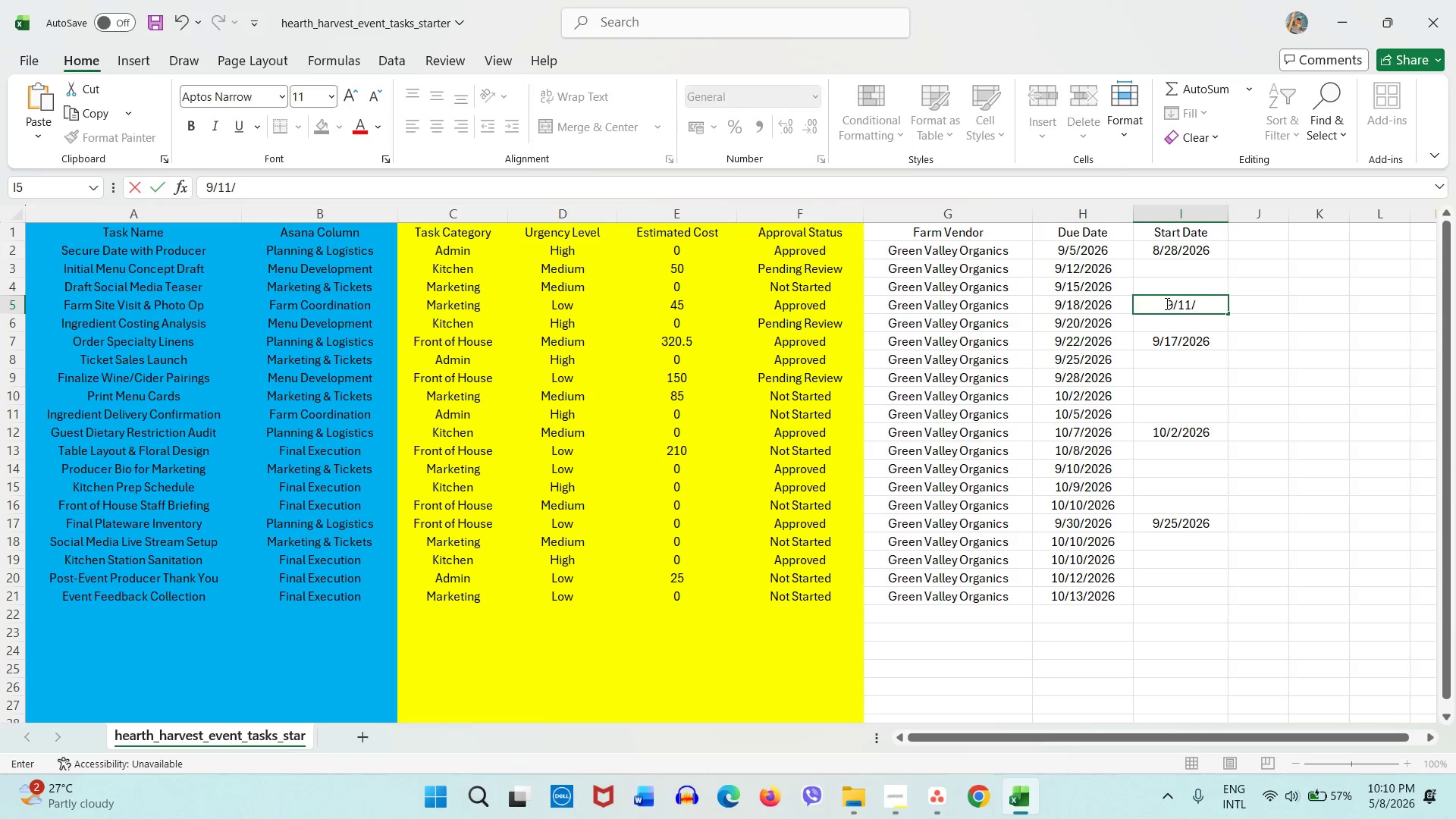 
key(Slash)
 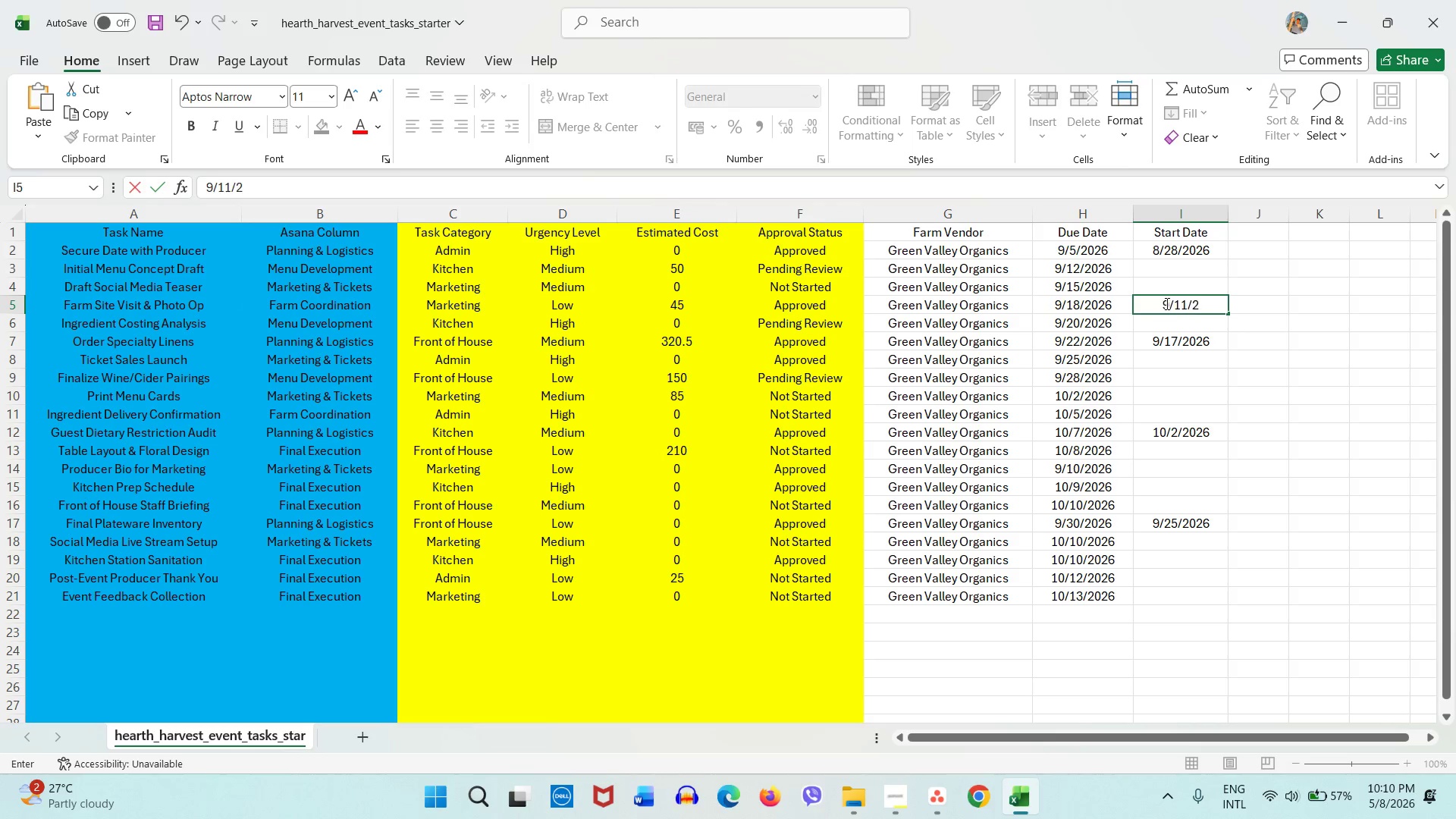 
key(Numpad2)
 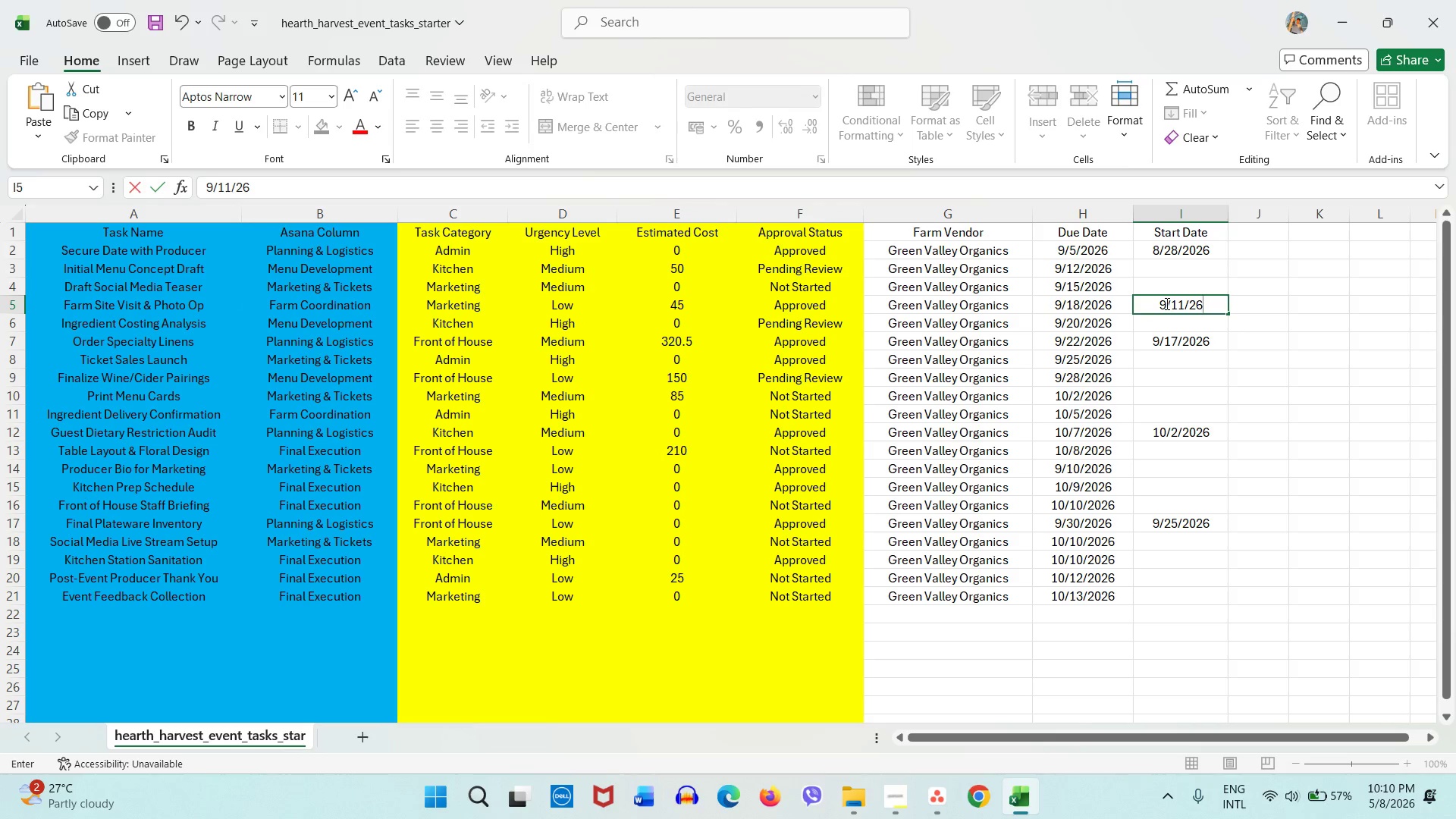 
key(Numpad6)
 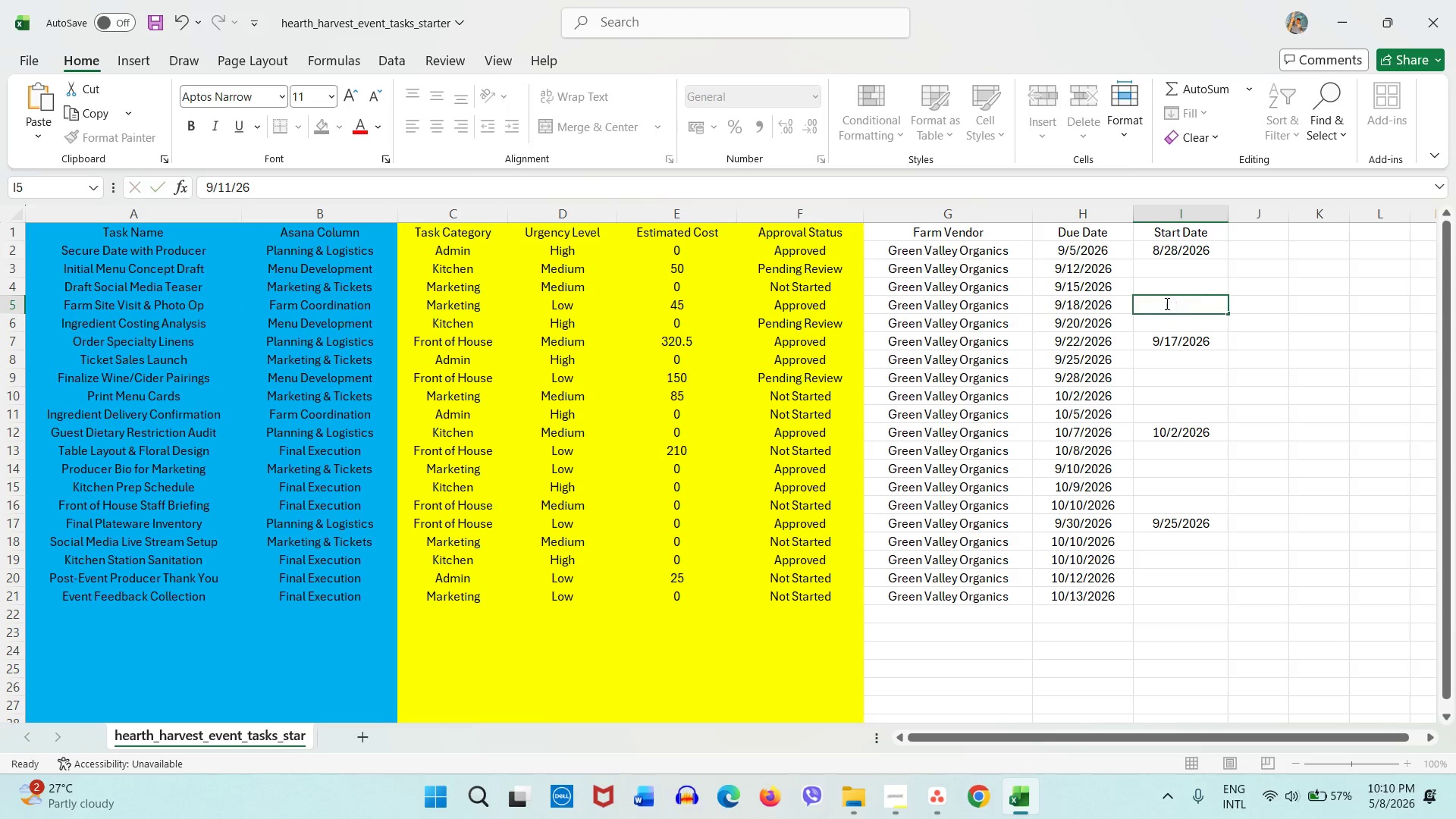 
key(NumpadEnter)
 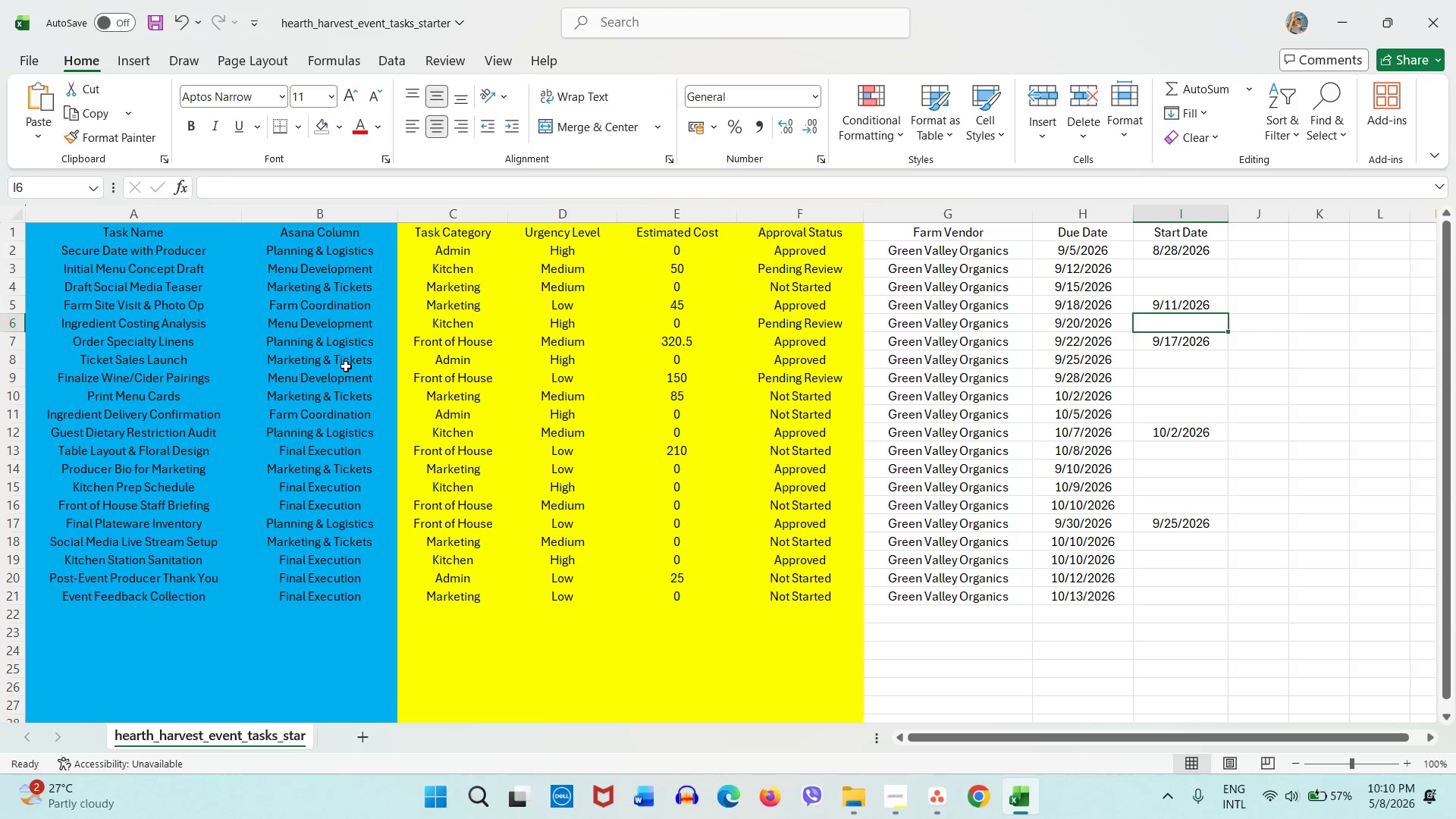 
left_click_drag(start_coordinate=[325, 423], to_coordinate=[397, 419])
 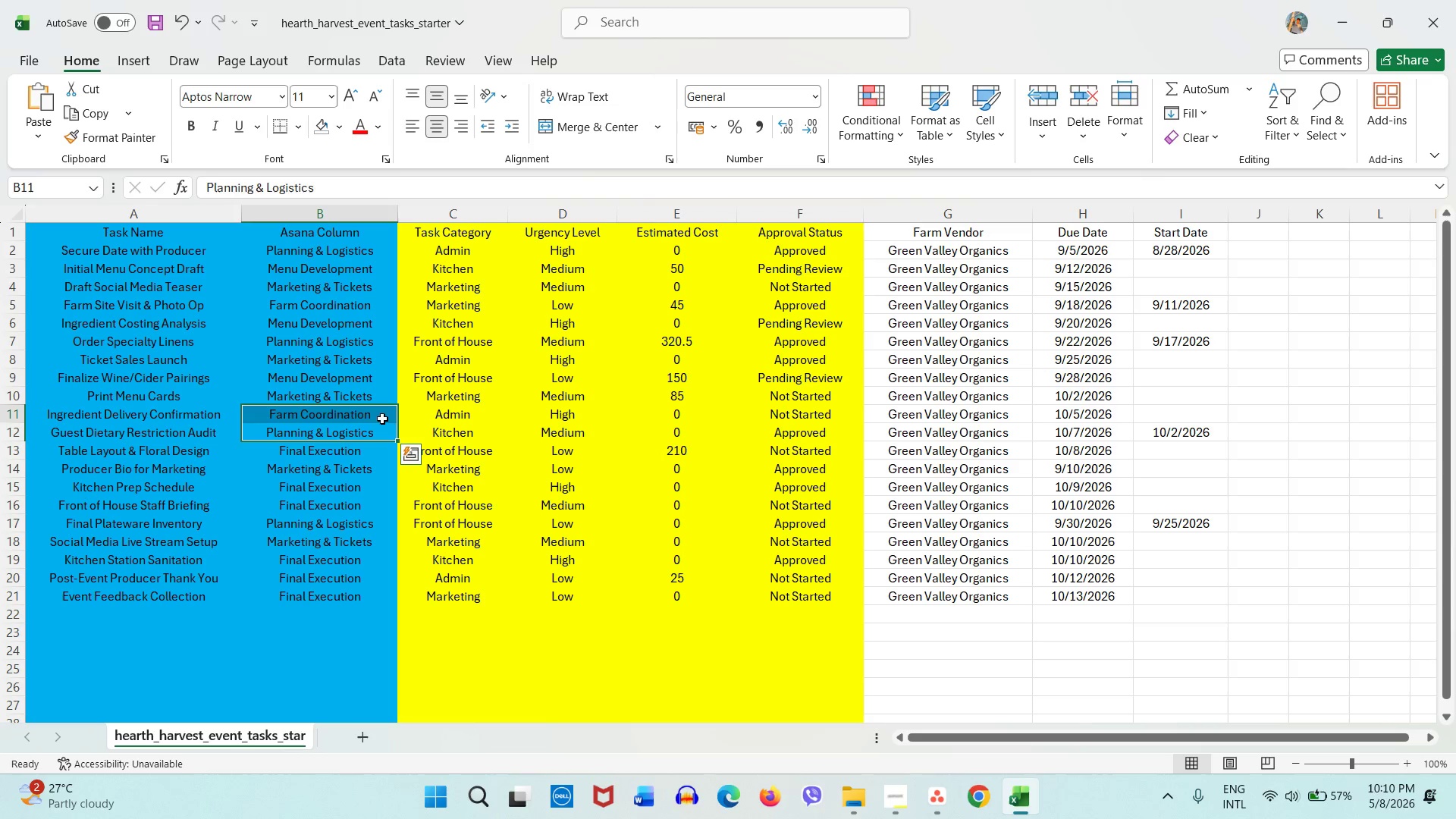 
left_click_drag(start_coordinate=[382, 419], to_coordinate=[1179, 413])
 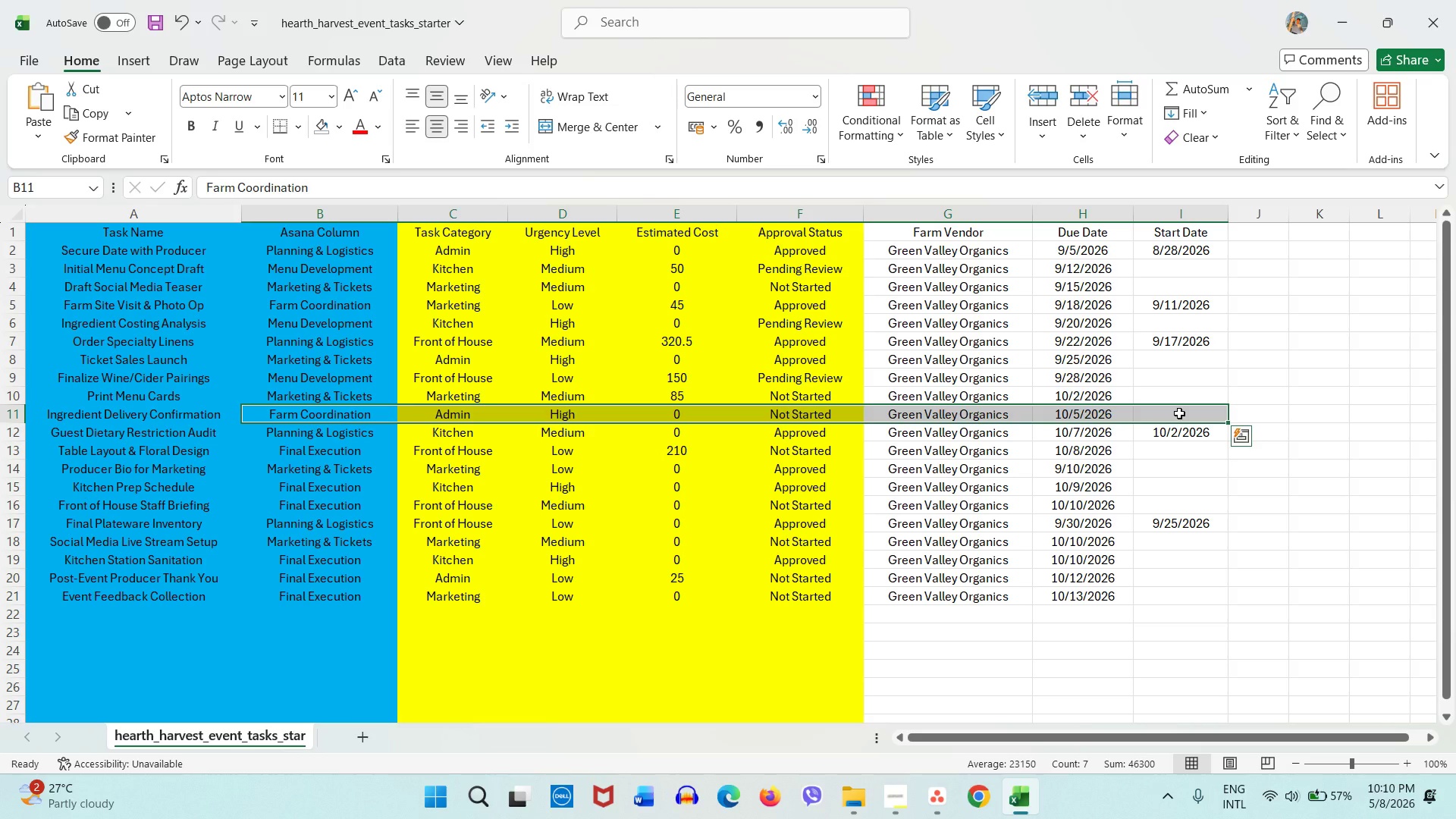 
left_click([1179, 413])
 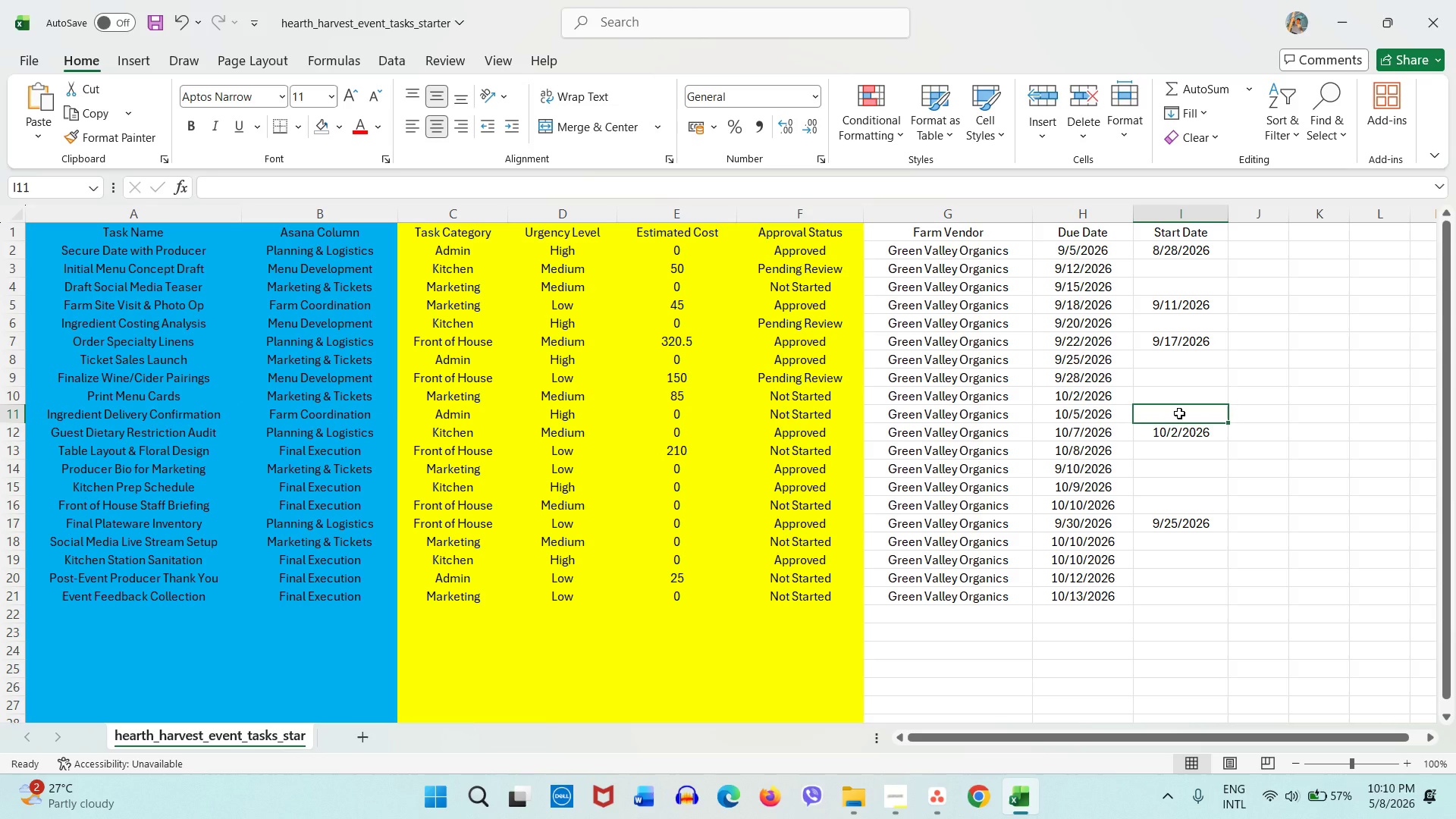 
key(Numpad9)
 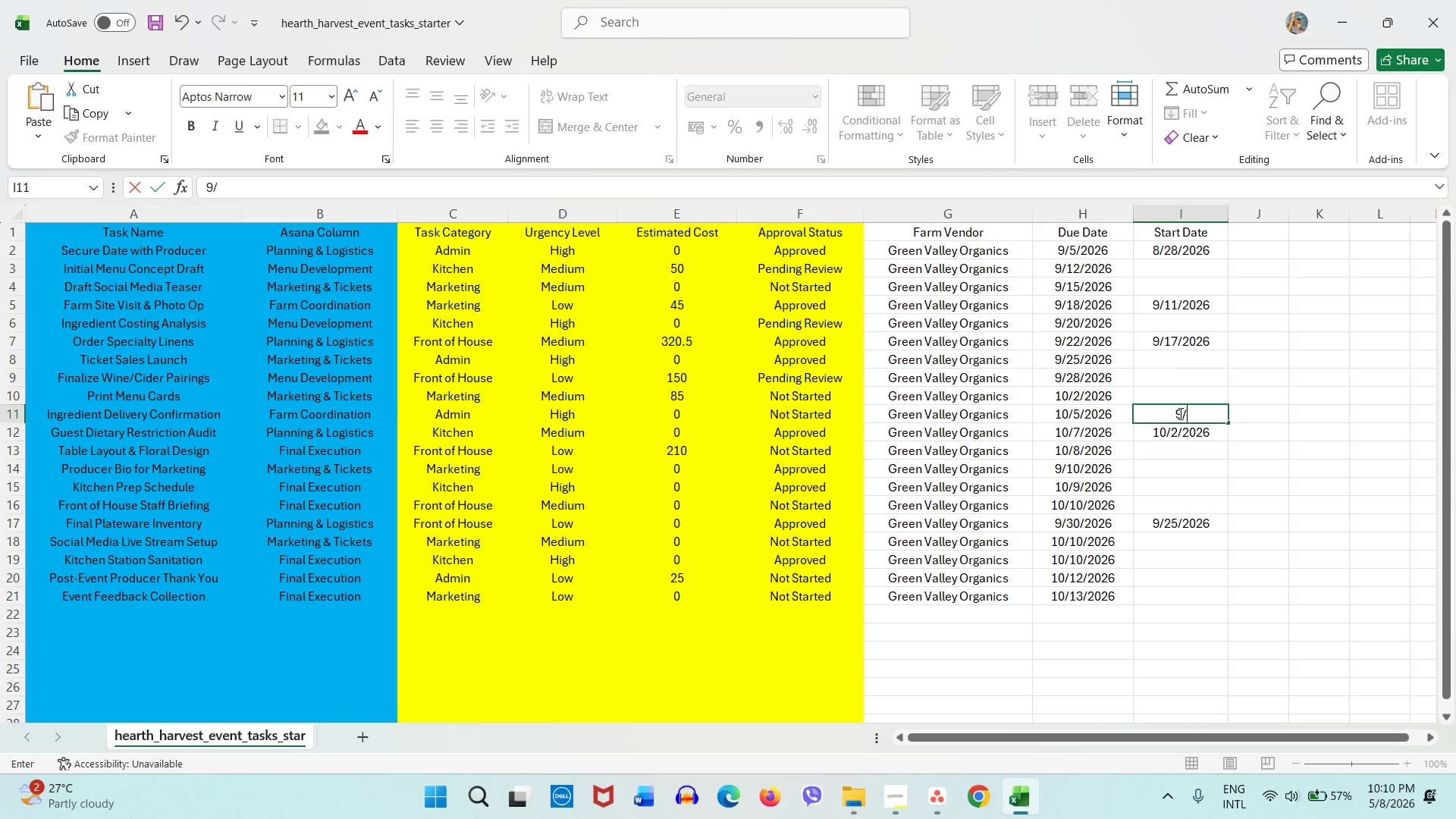 
key(Slash)
 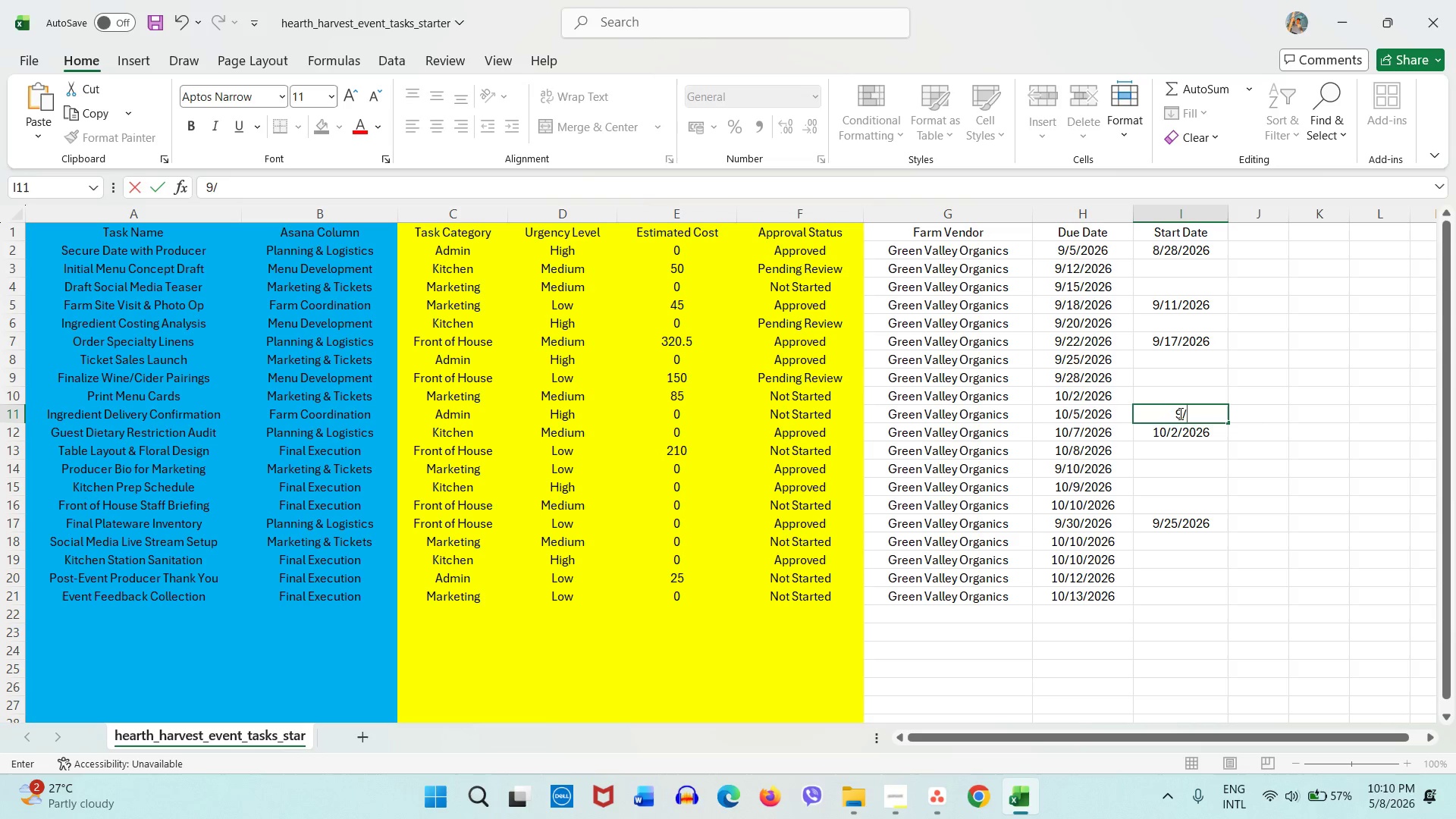 
key(Numpad2)
 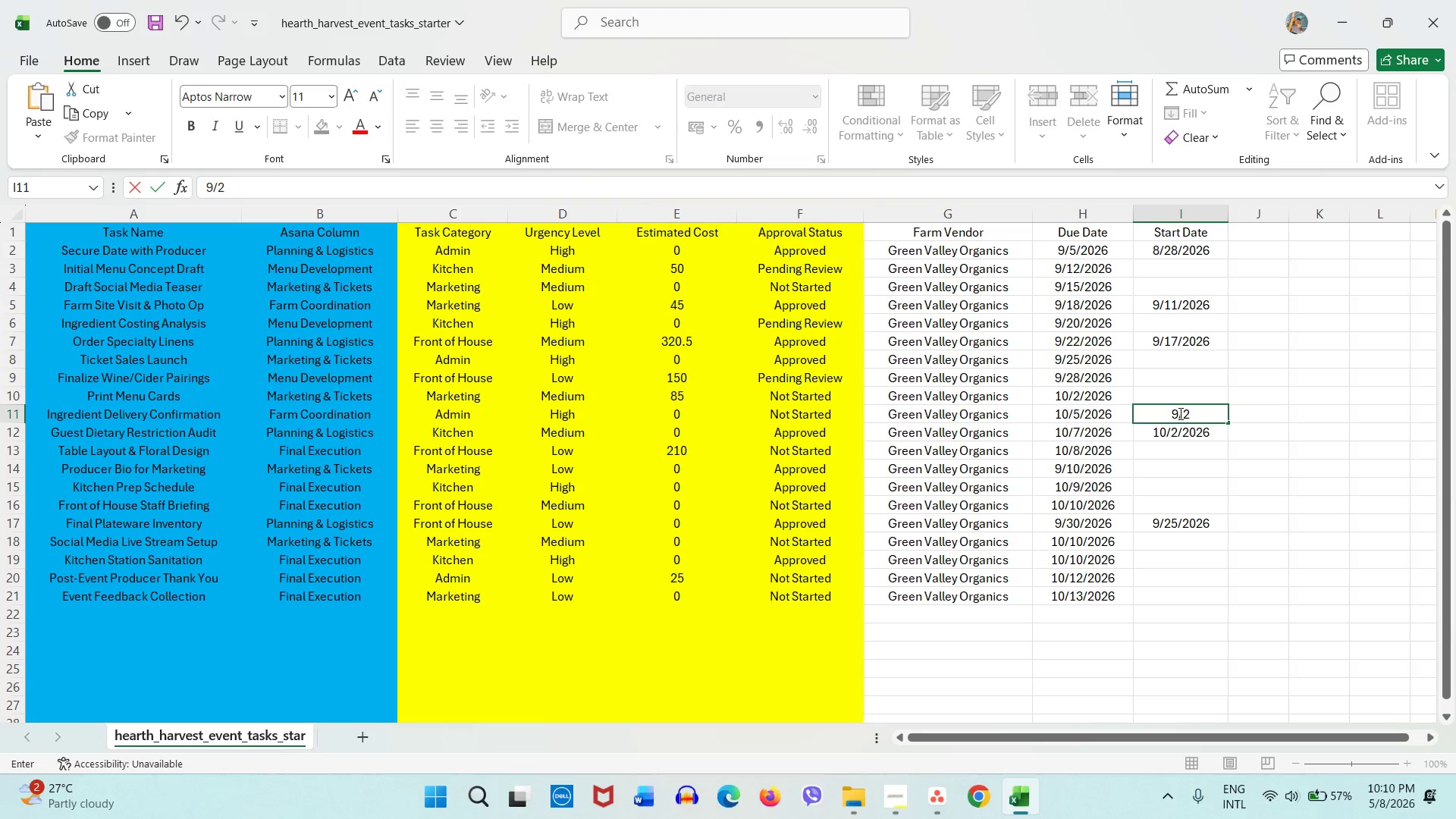 
key(Numpad7)
 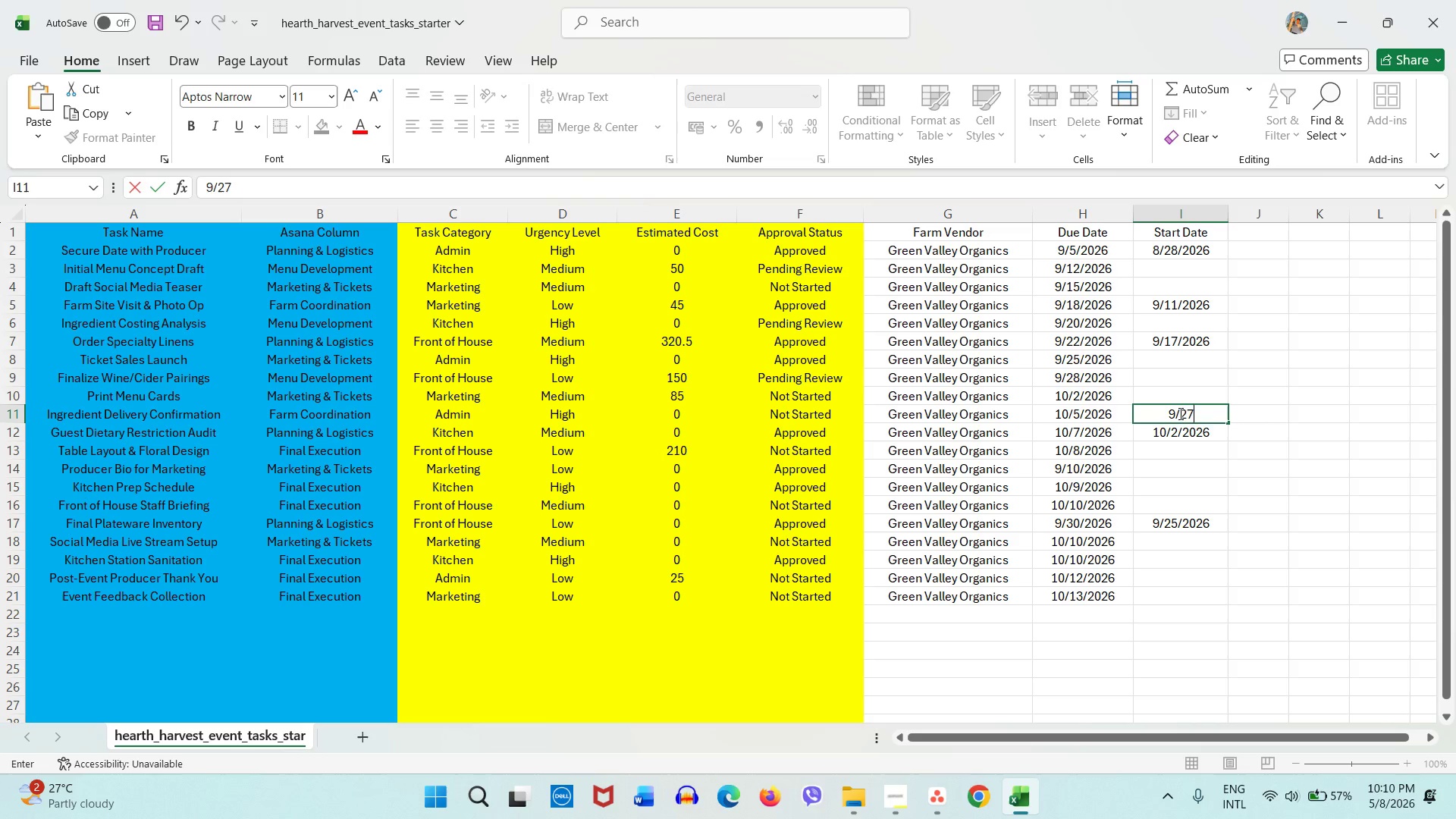 
key(Slash)
 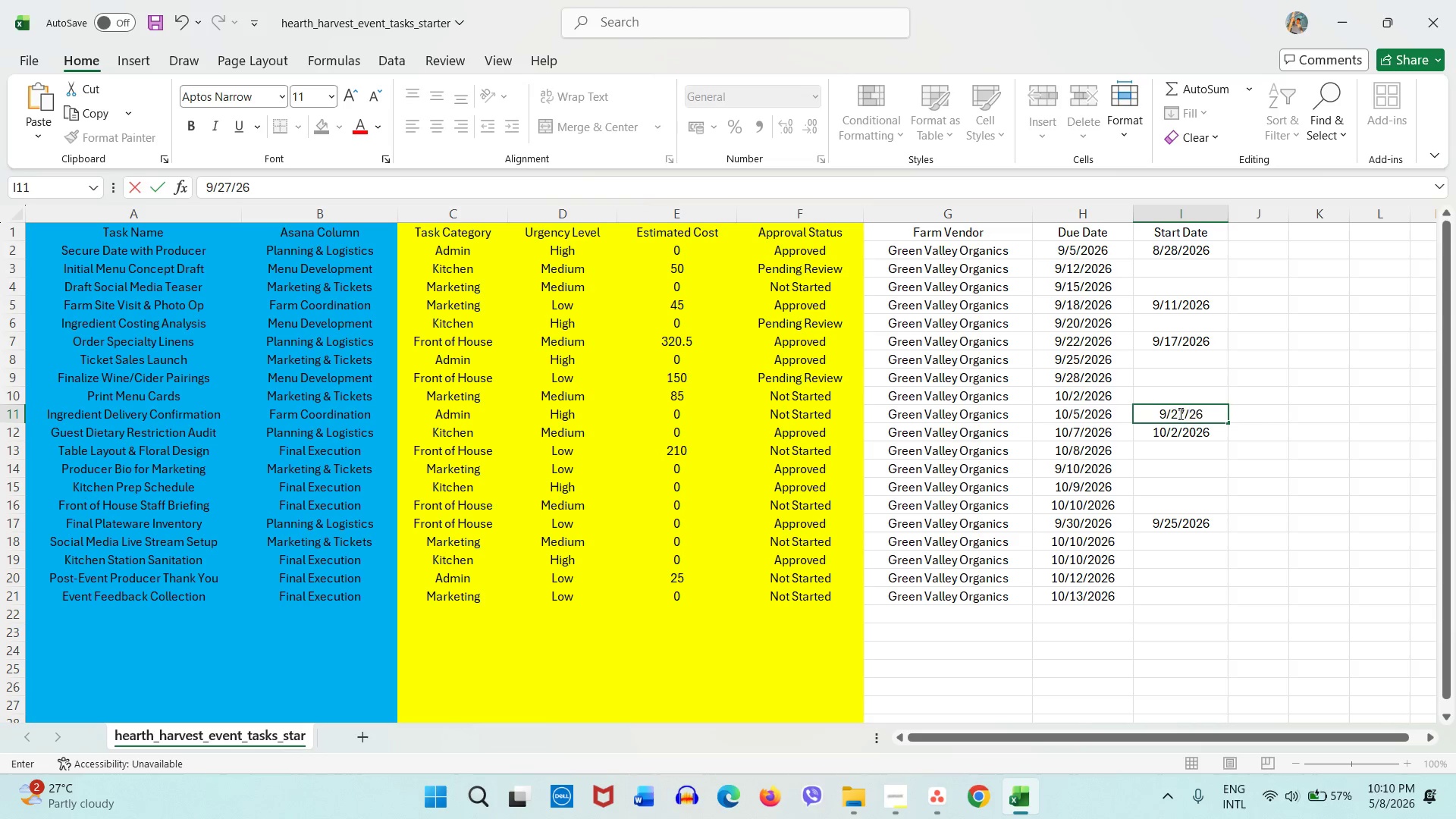 
key(Numpad2)
 